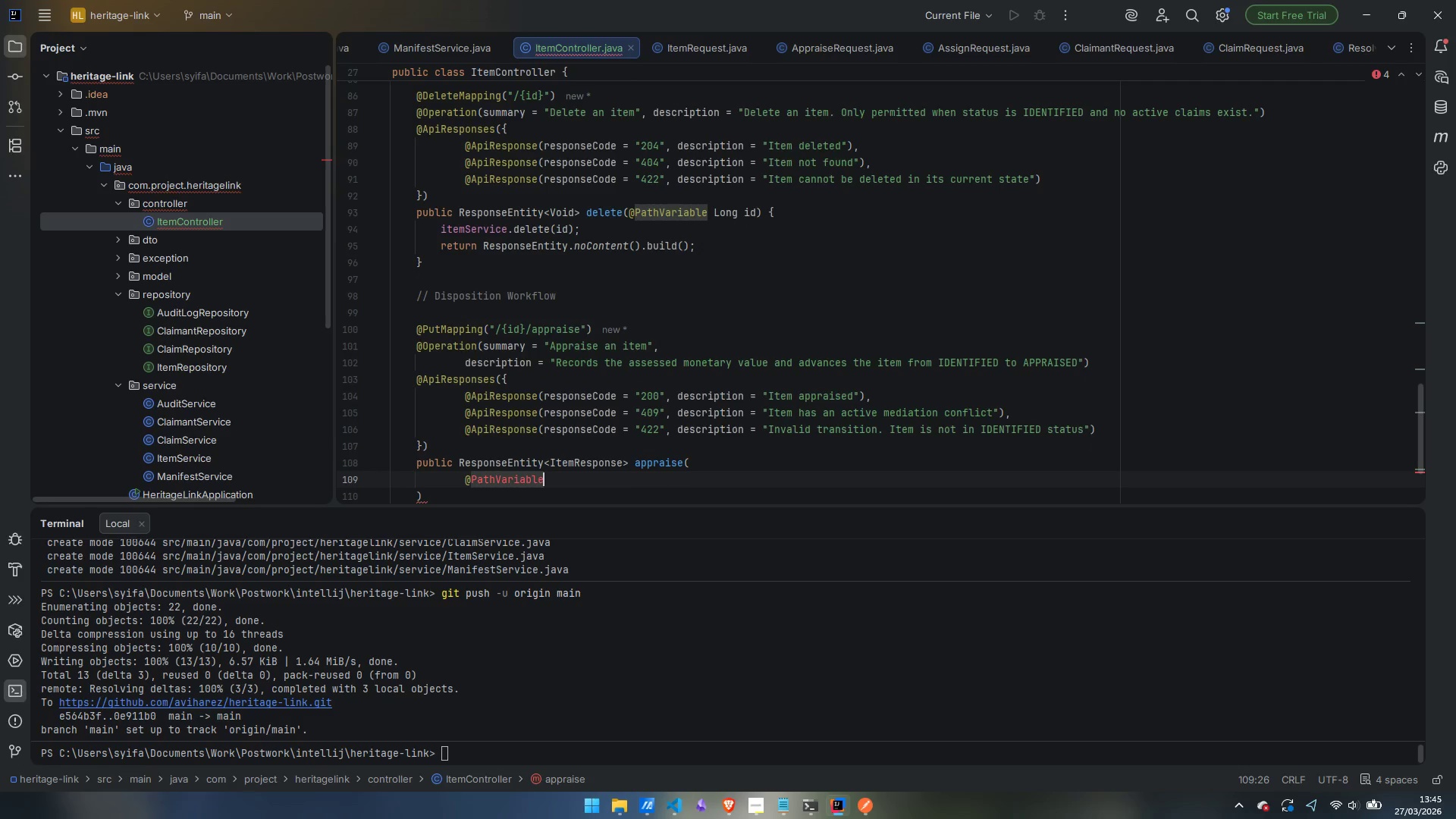 
key(Enter)
 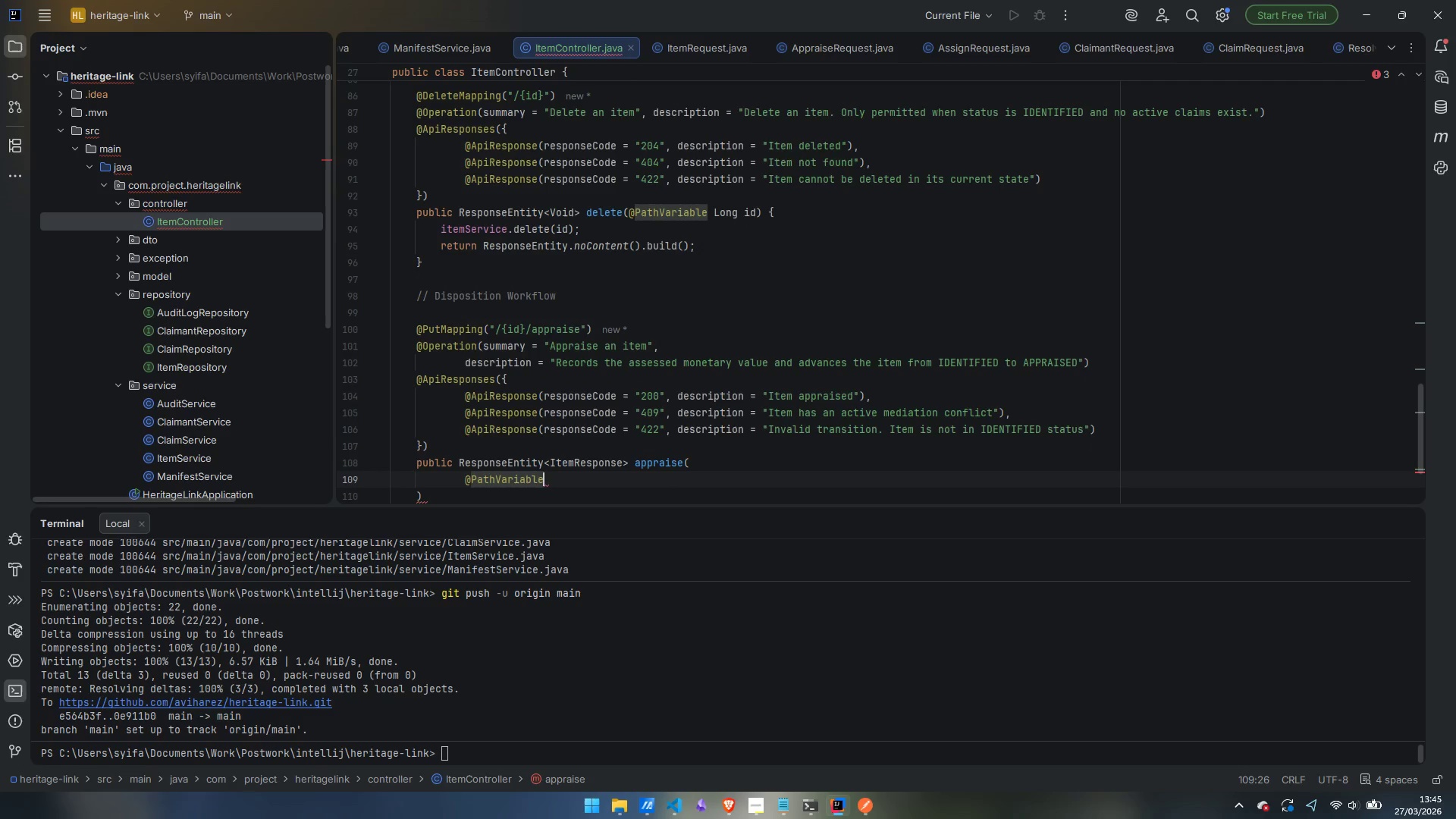 
type( Long id,)
 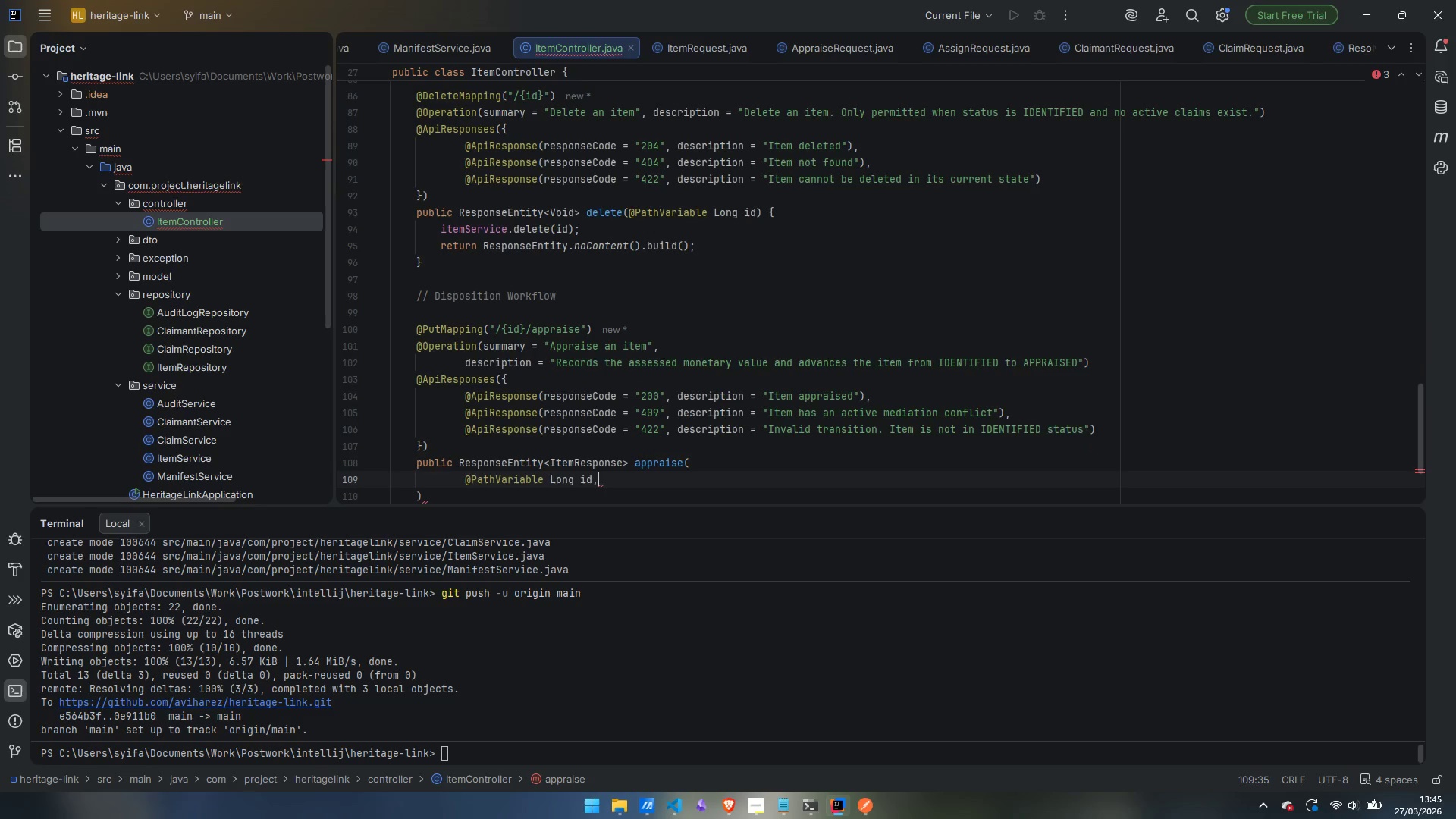 
key(Enter)
 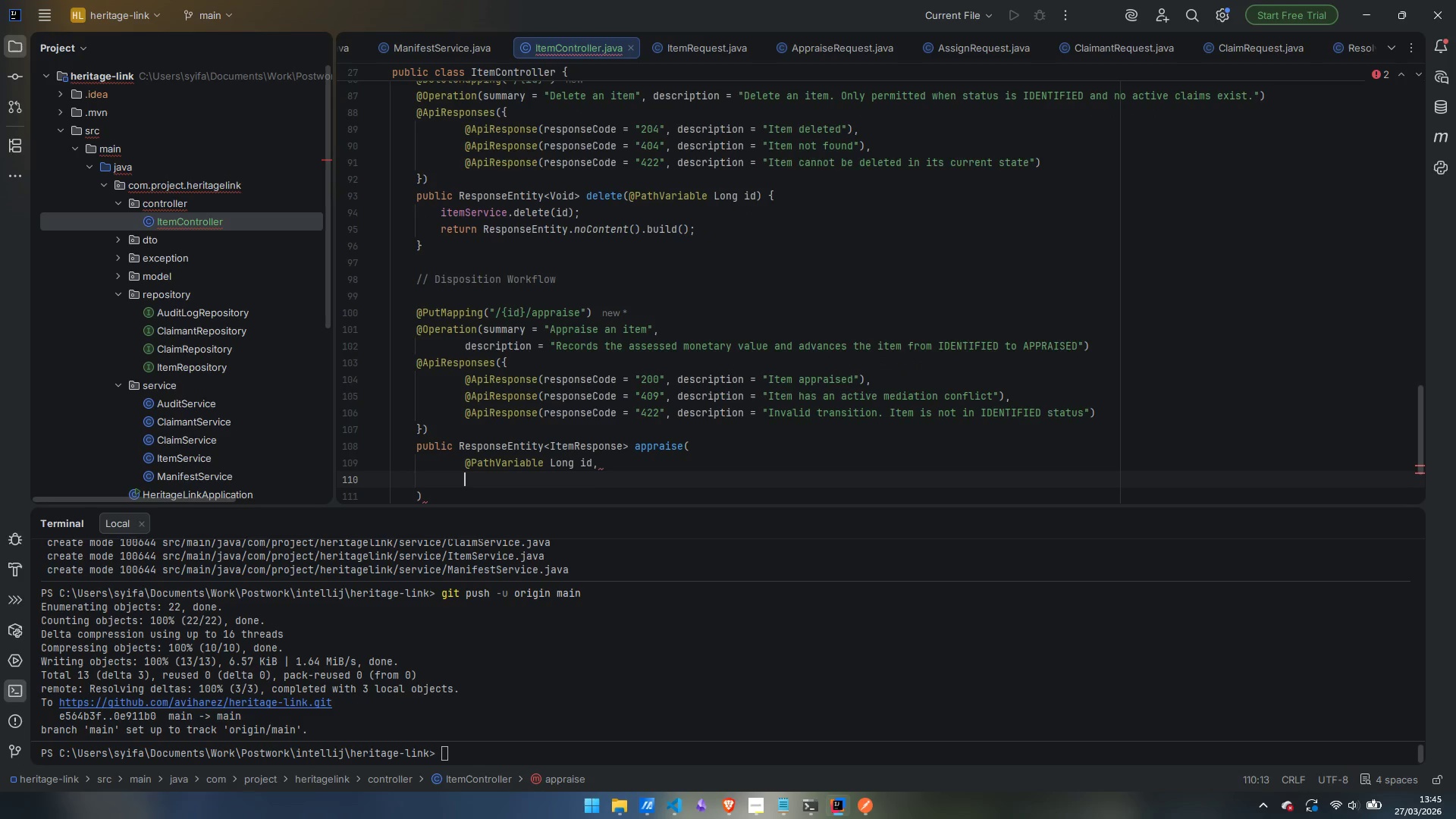 
type(@Valid)
 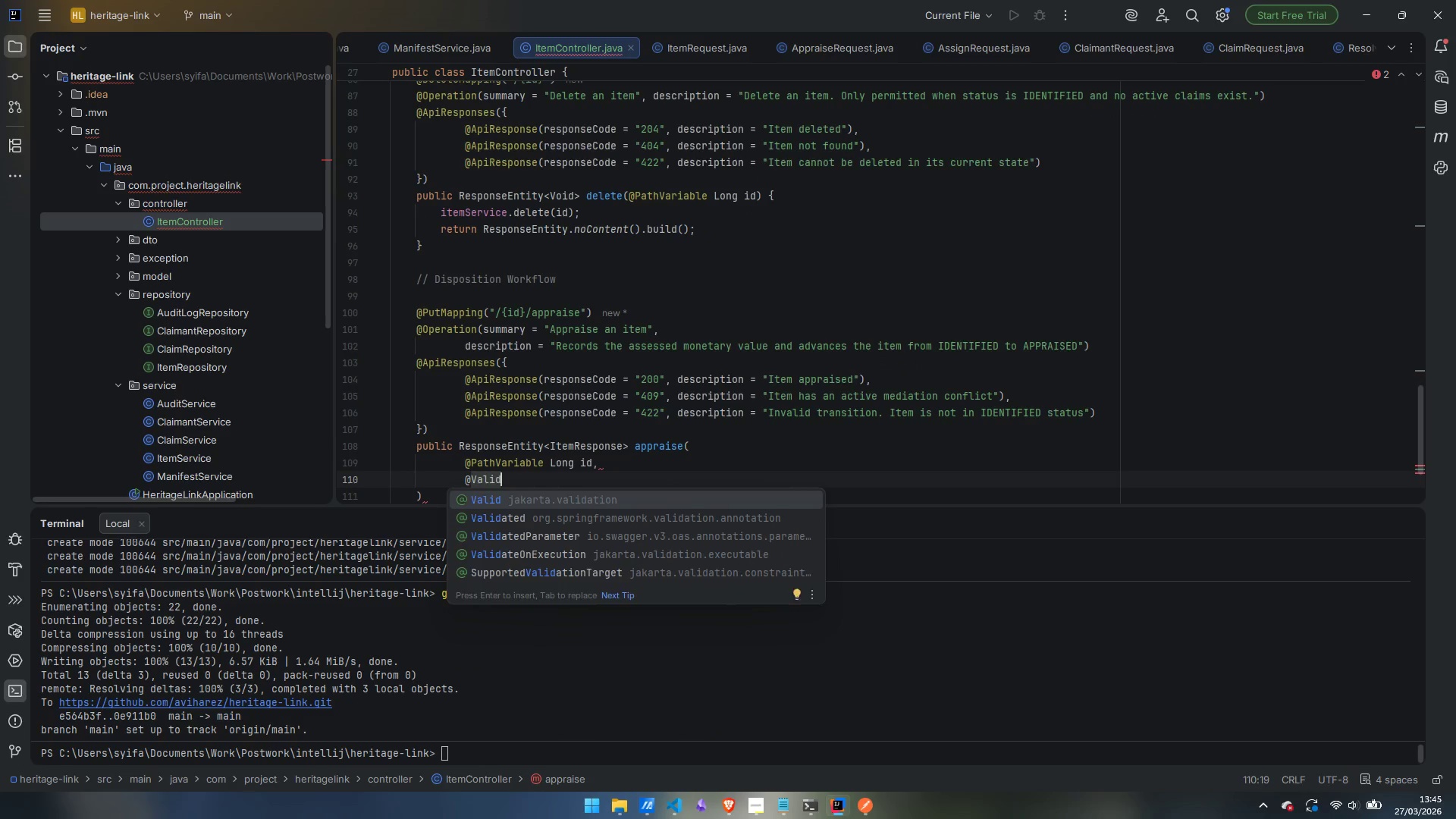 
key(Enter)
 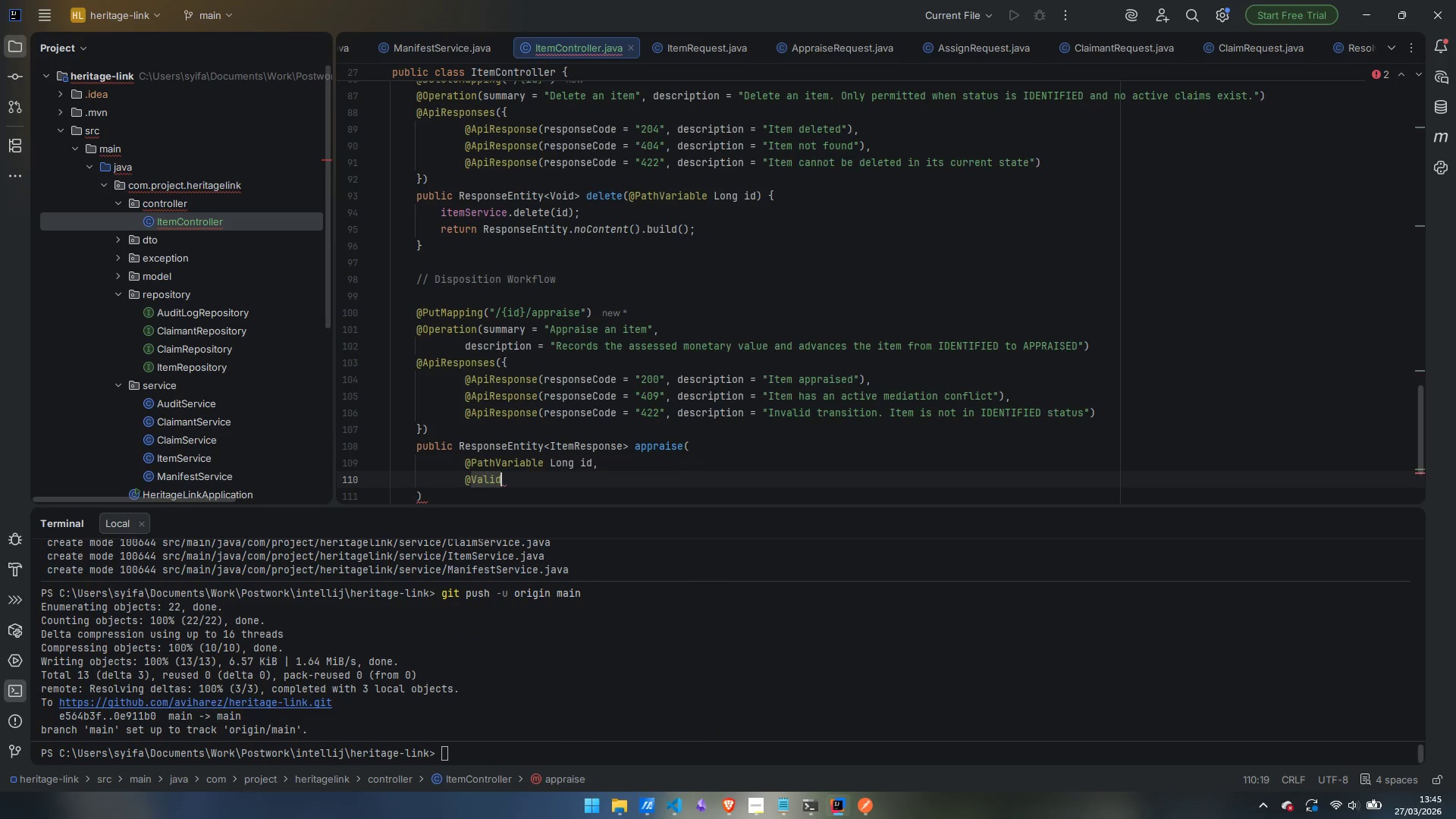 
type( @Req)
 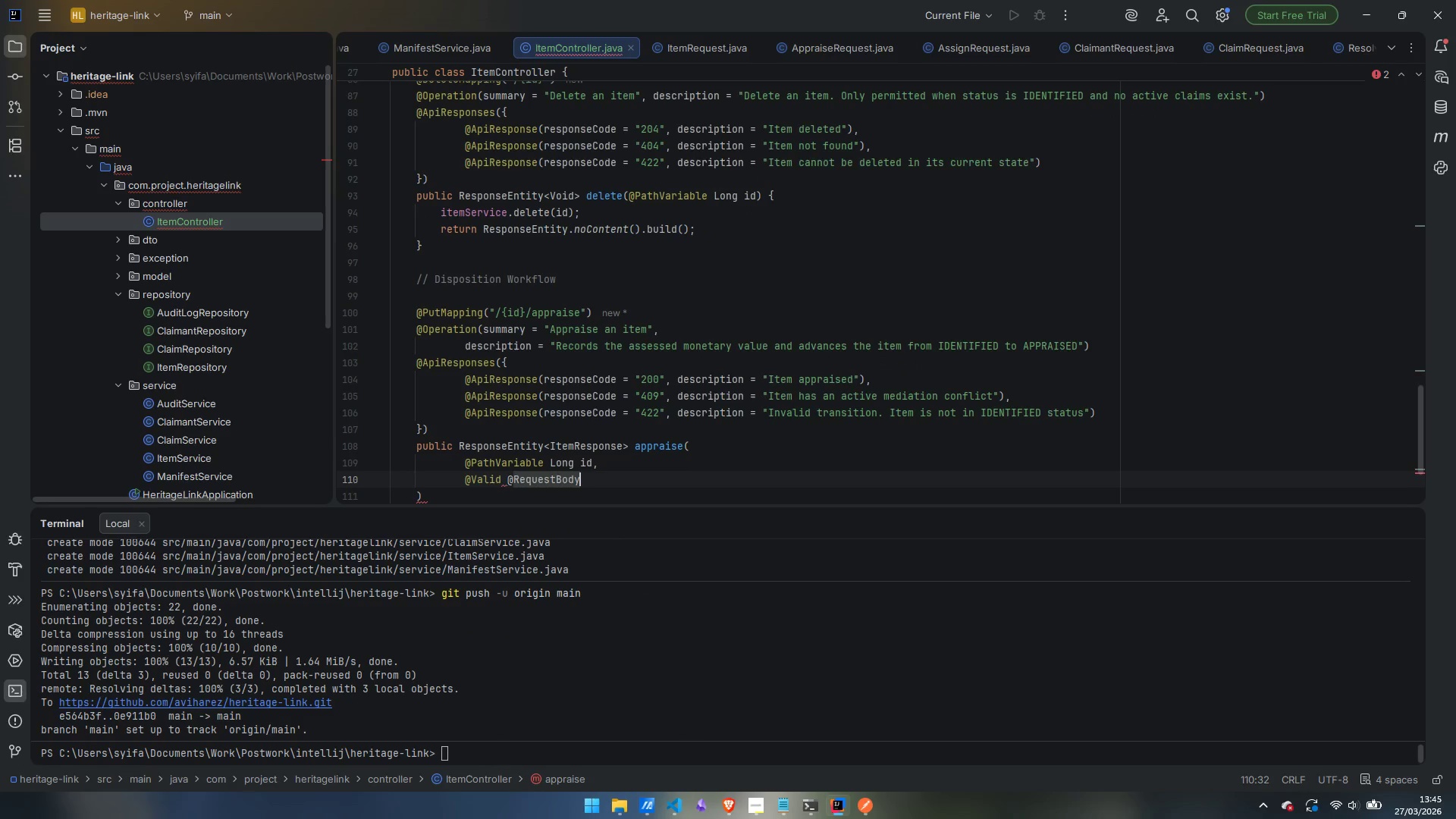 
 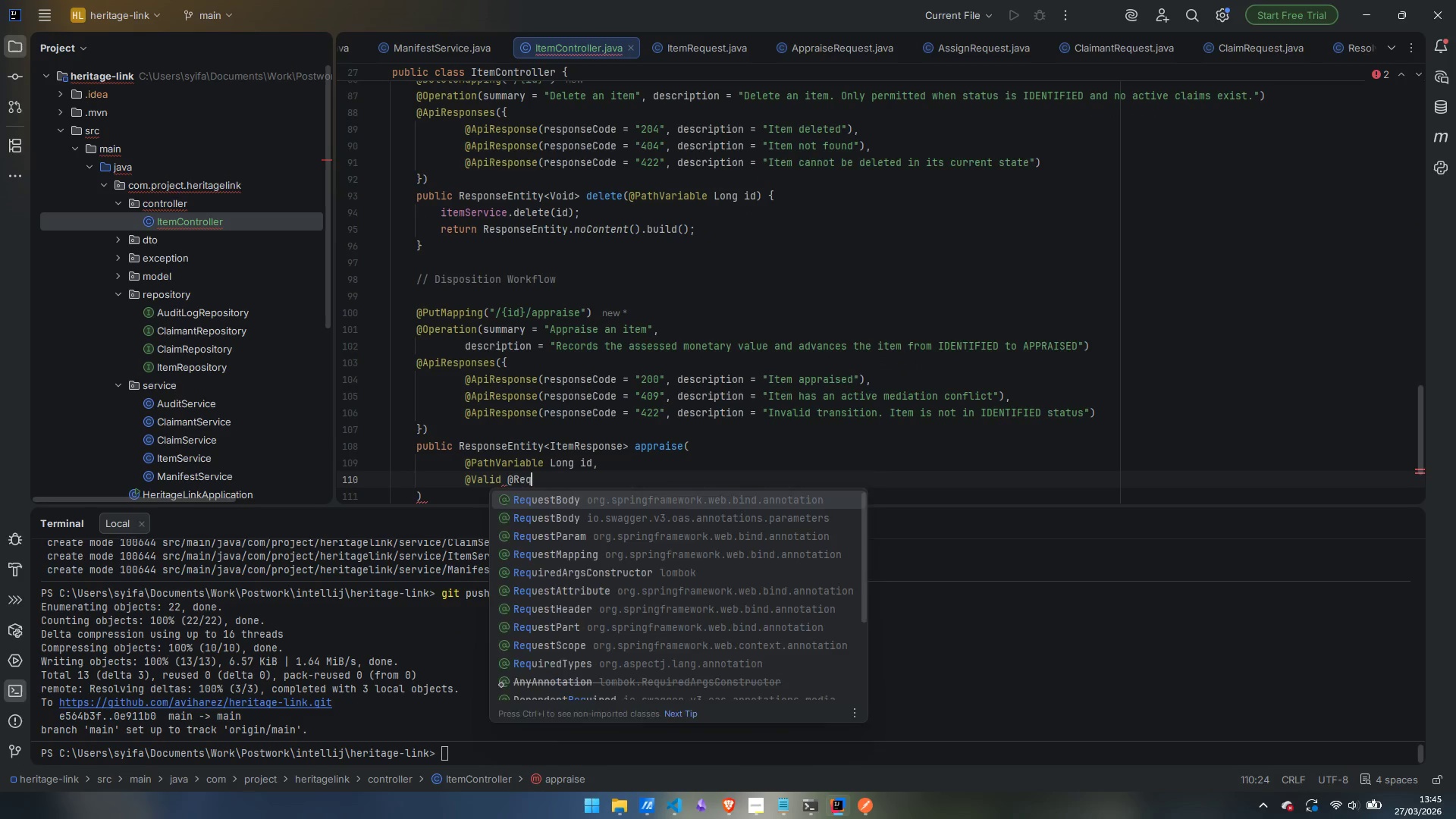 
key(Enter)
 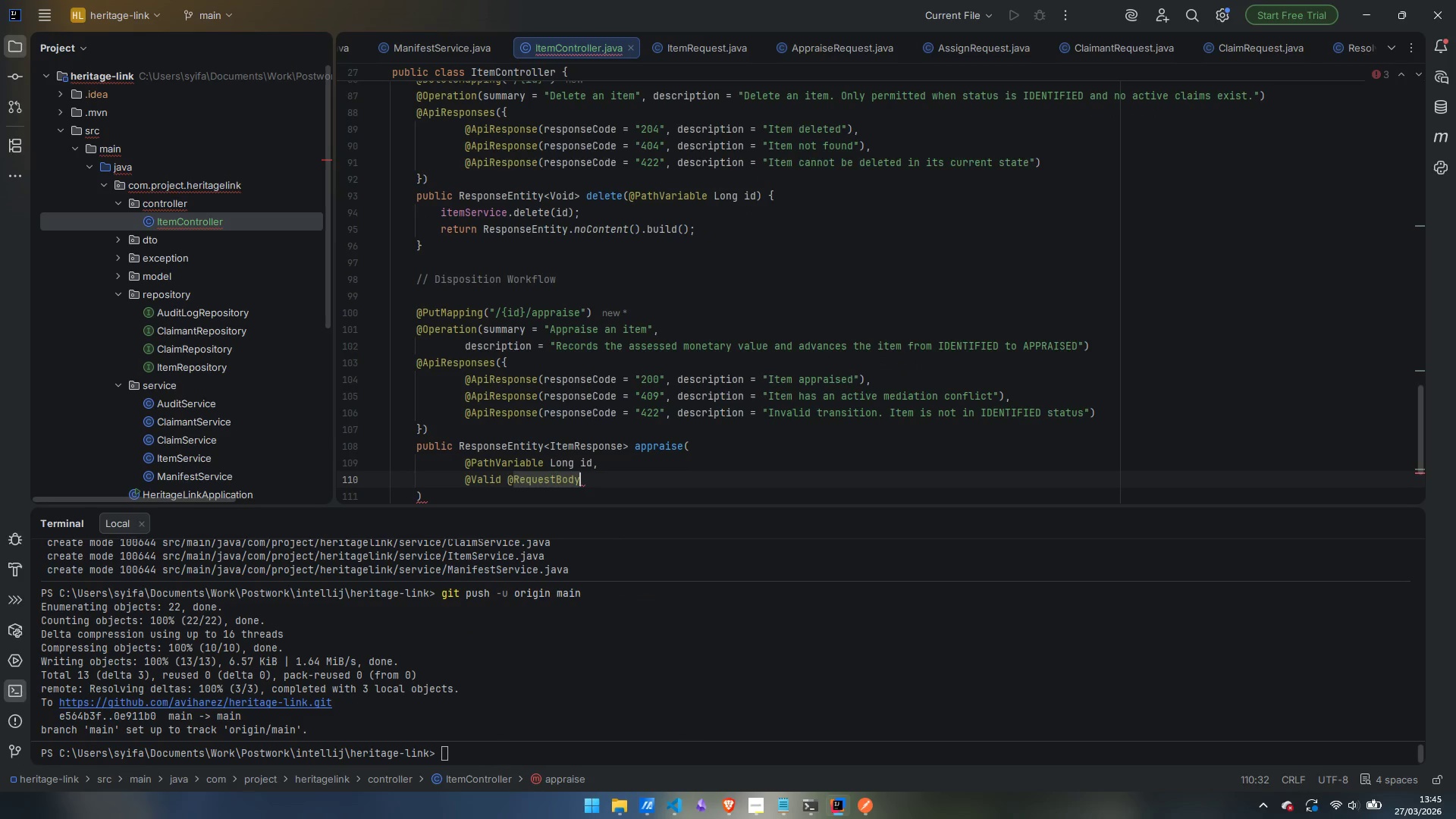 
type( Appr)
 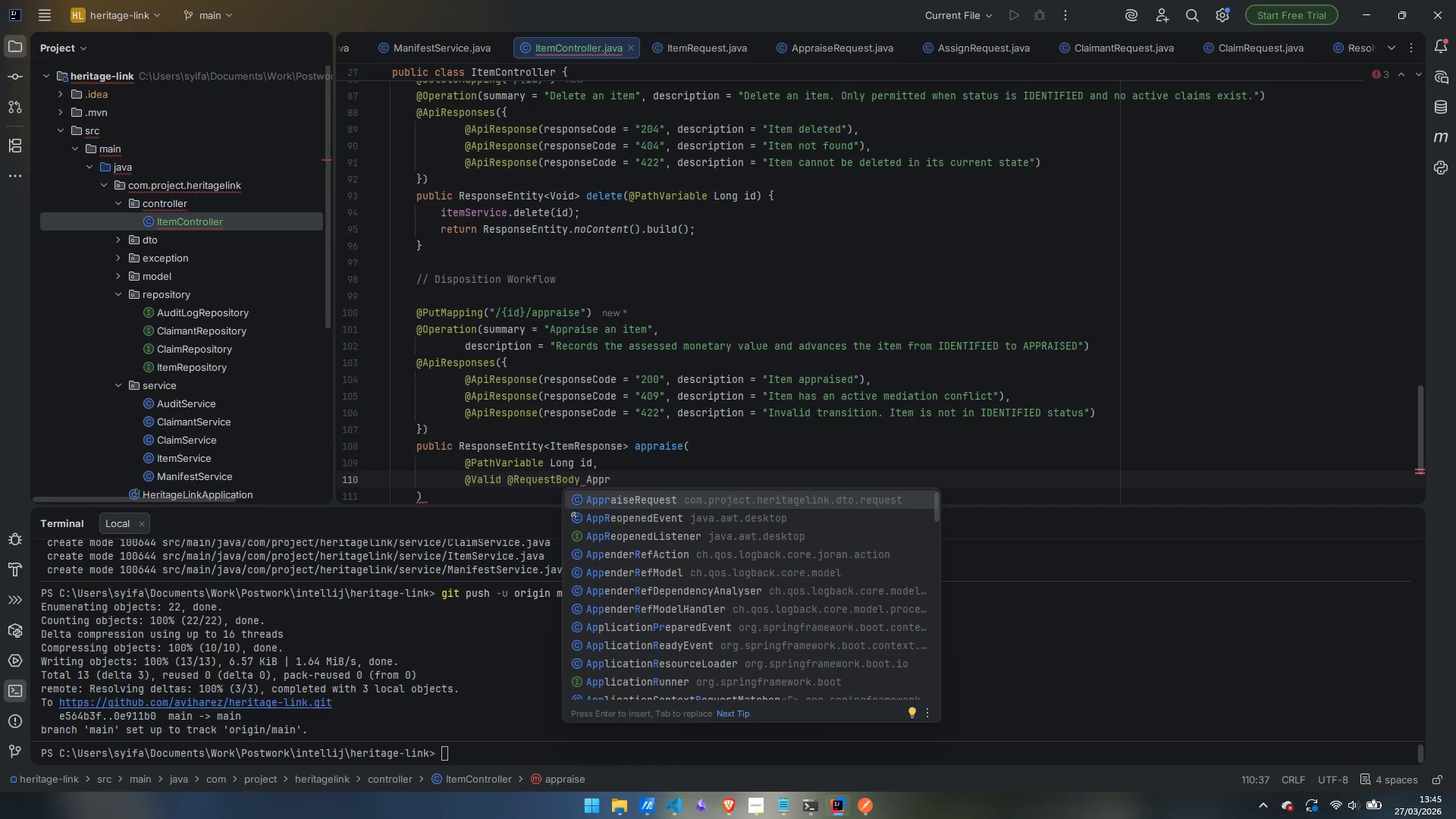 
key(Enter)
 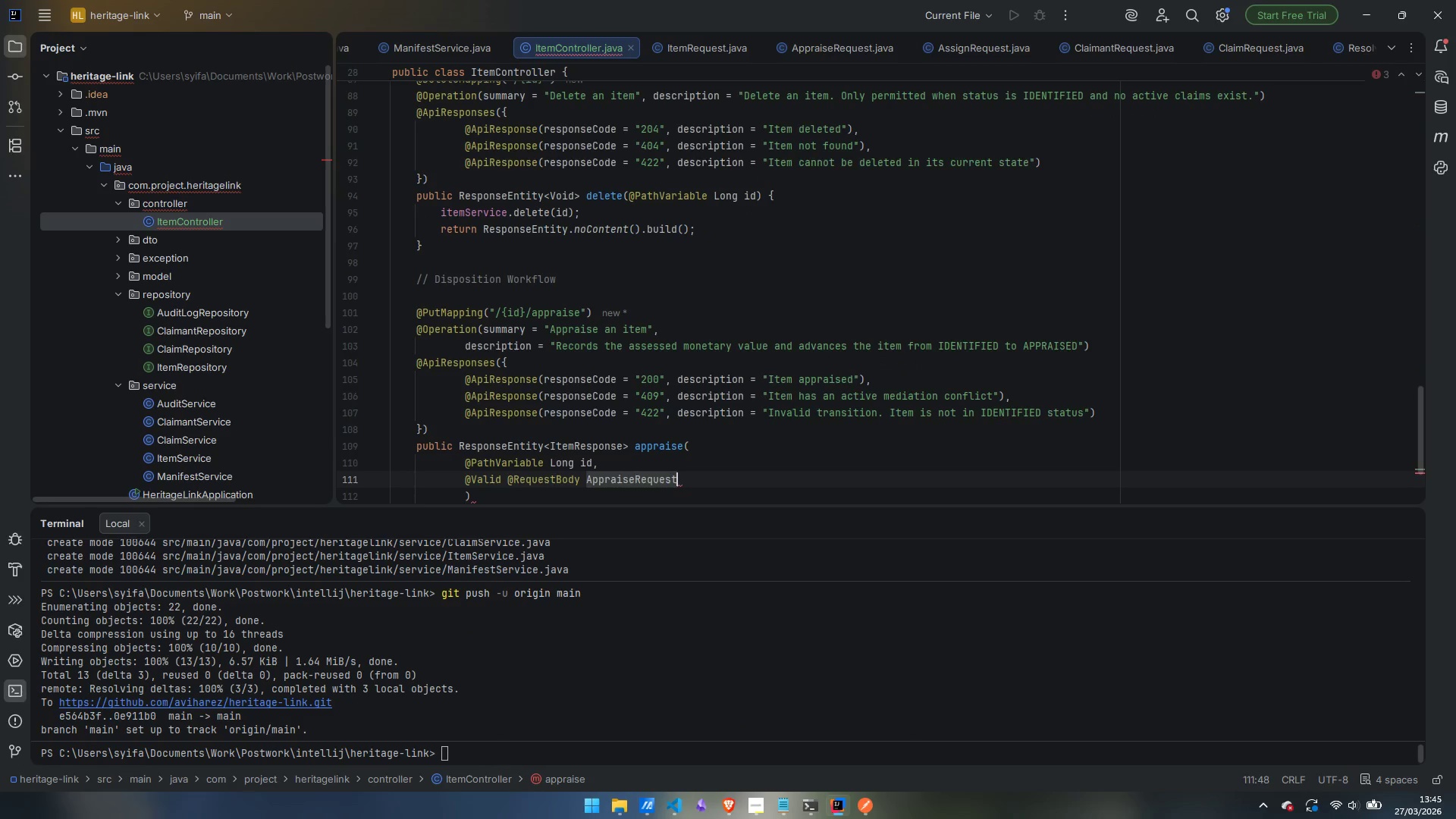 
type( req)
 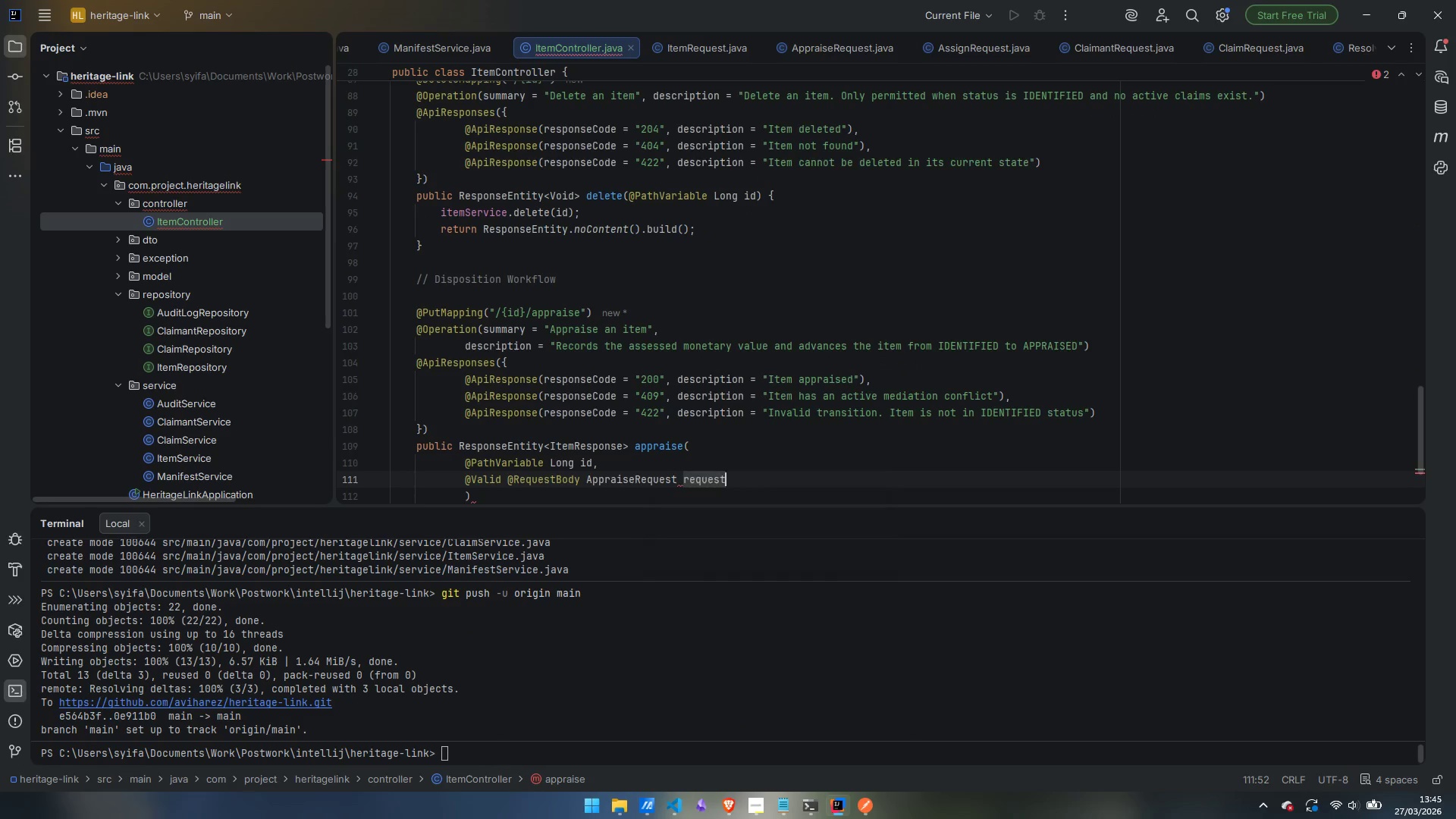 
key(Enter)
 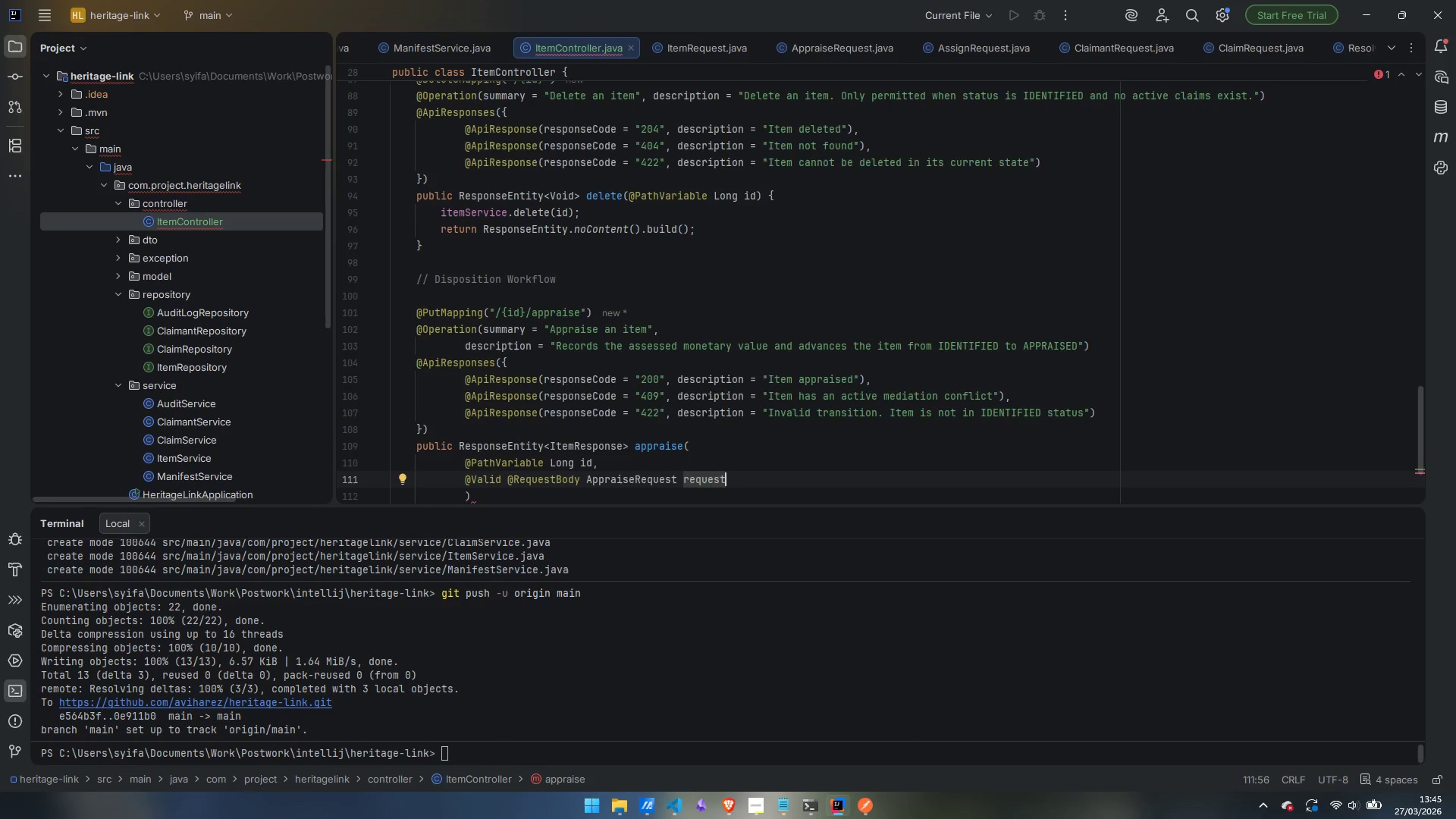 
key(Delete)
 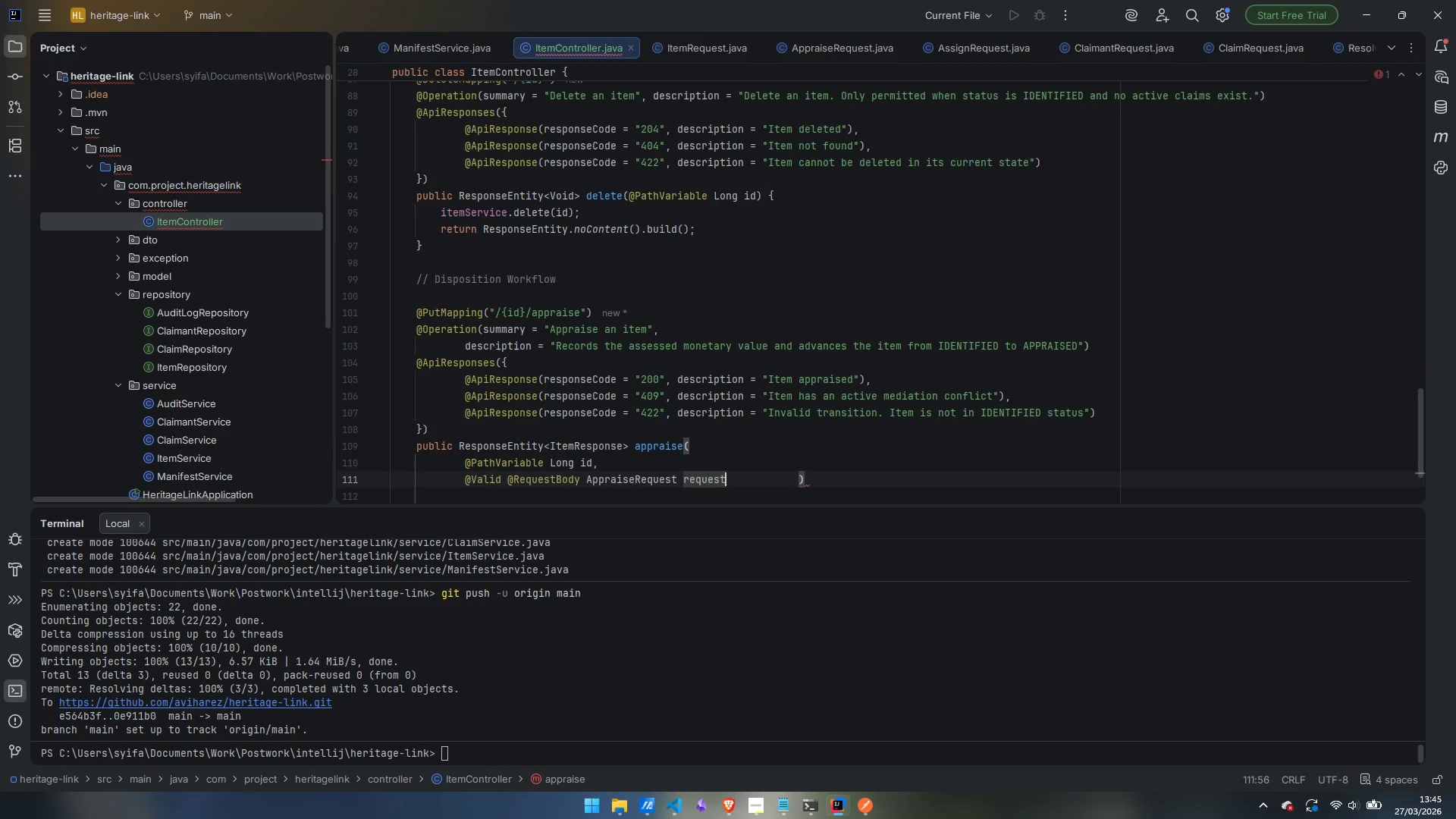 
key(Control+Delete)
 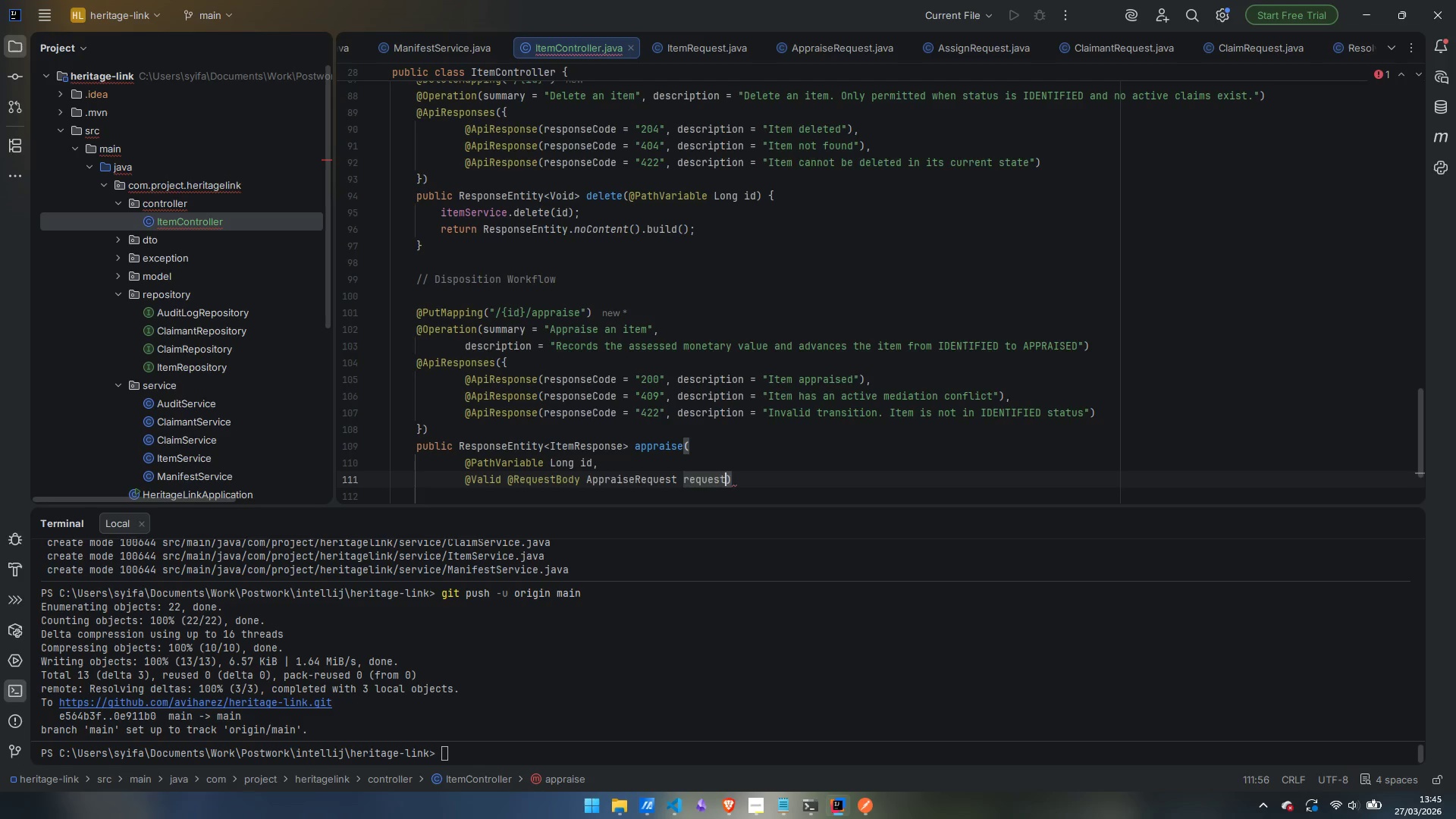 
key(ArrowRight)
 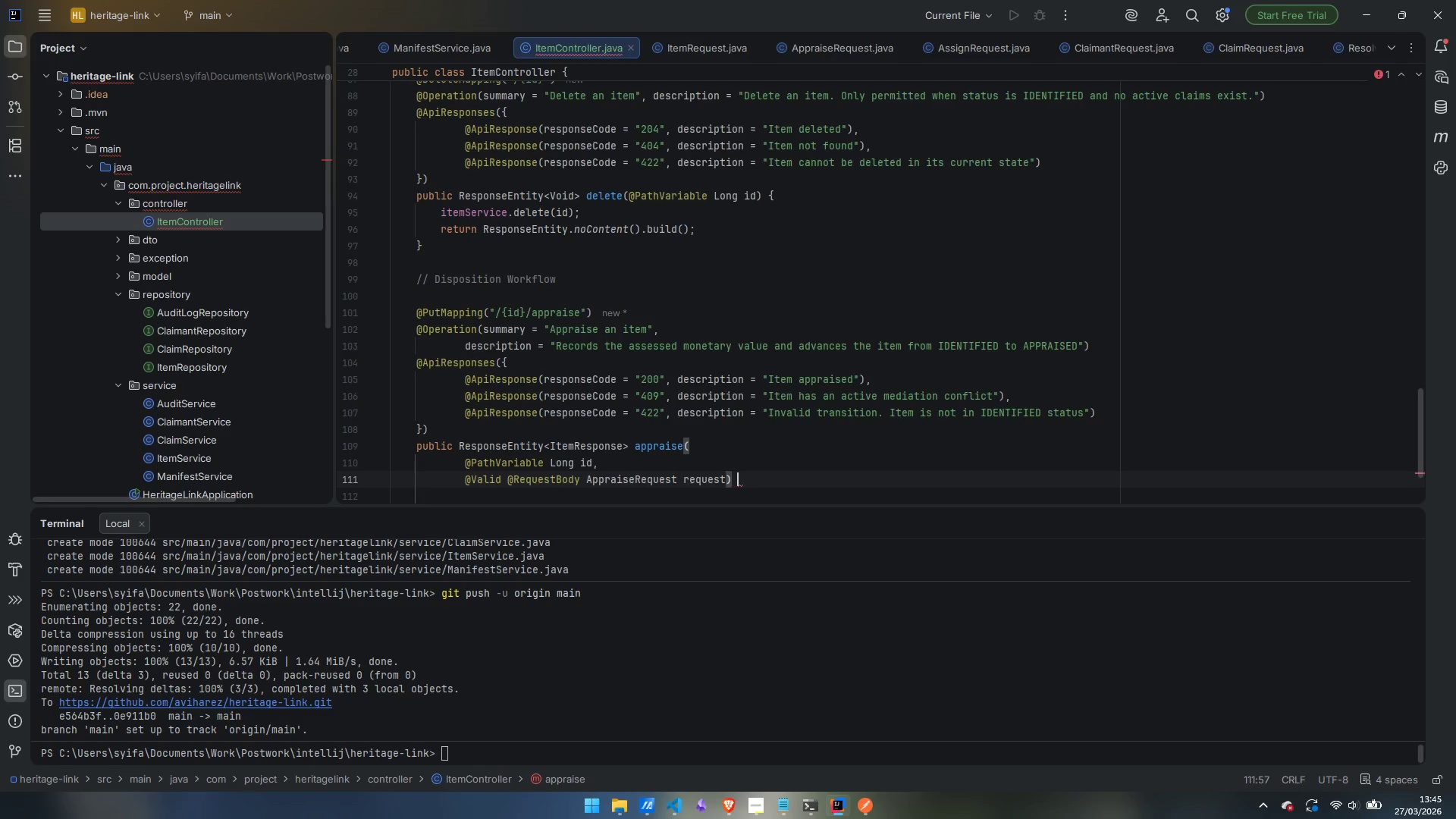 
key(Space)
 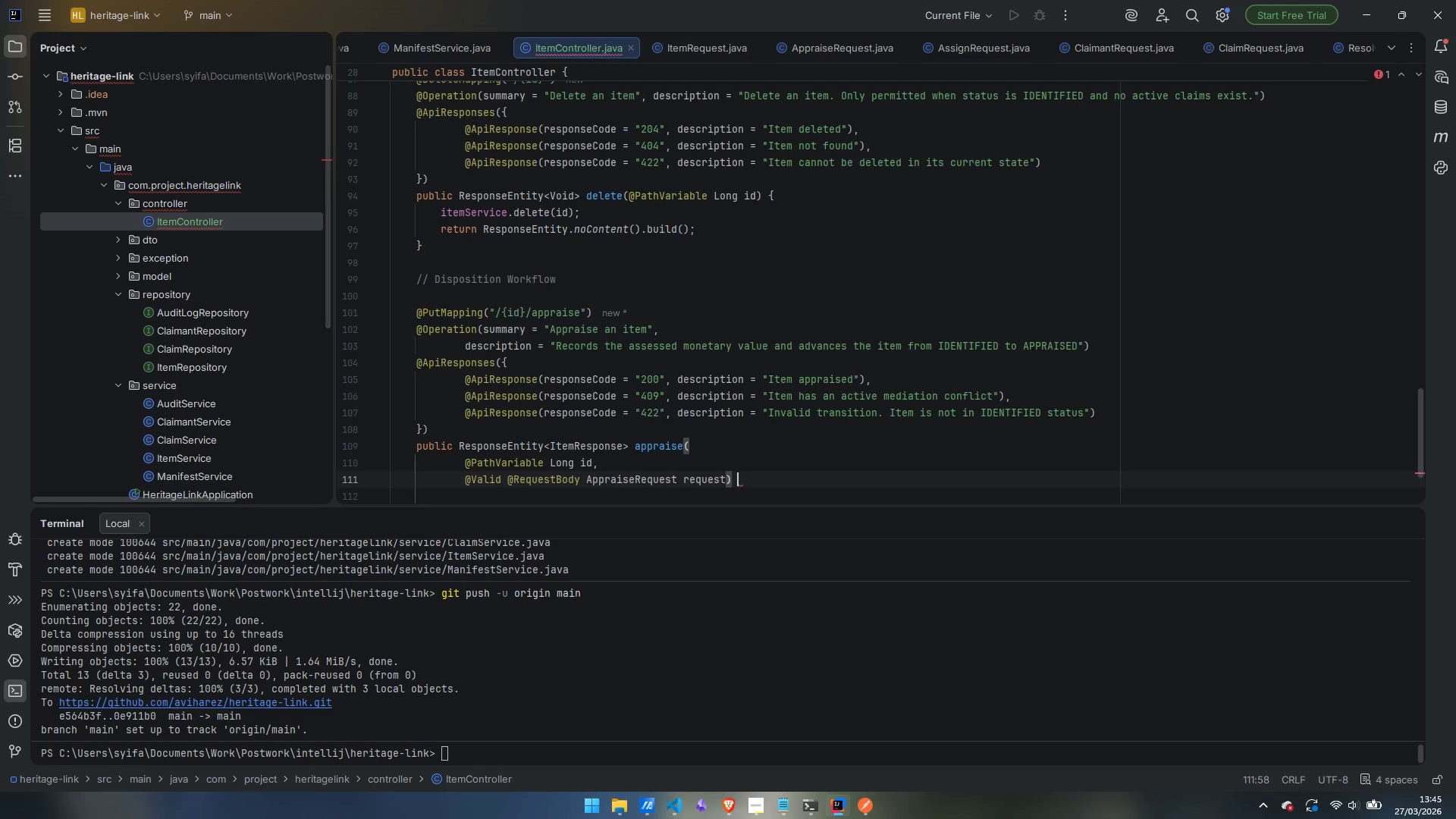 
key(Shift+BracketLeft)
 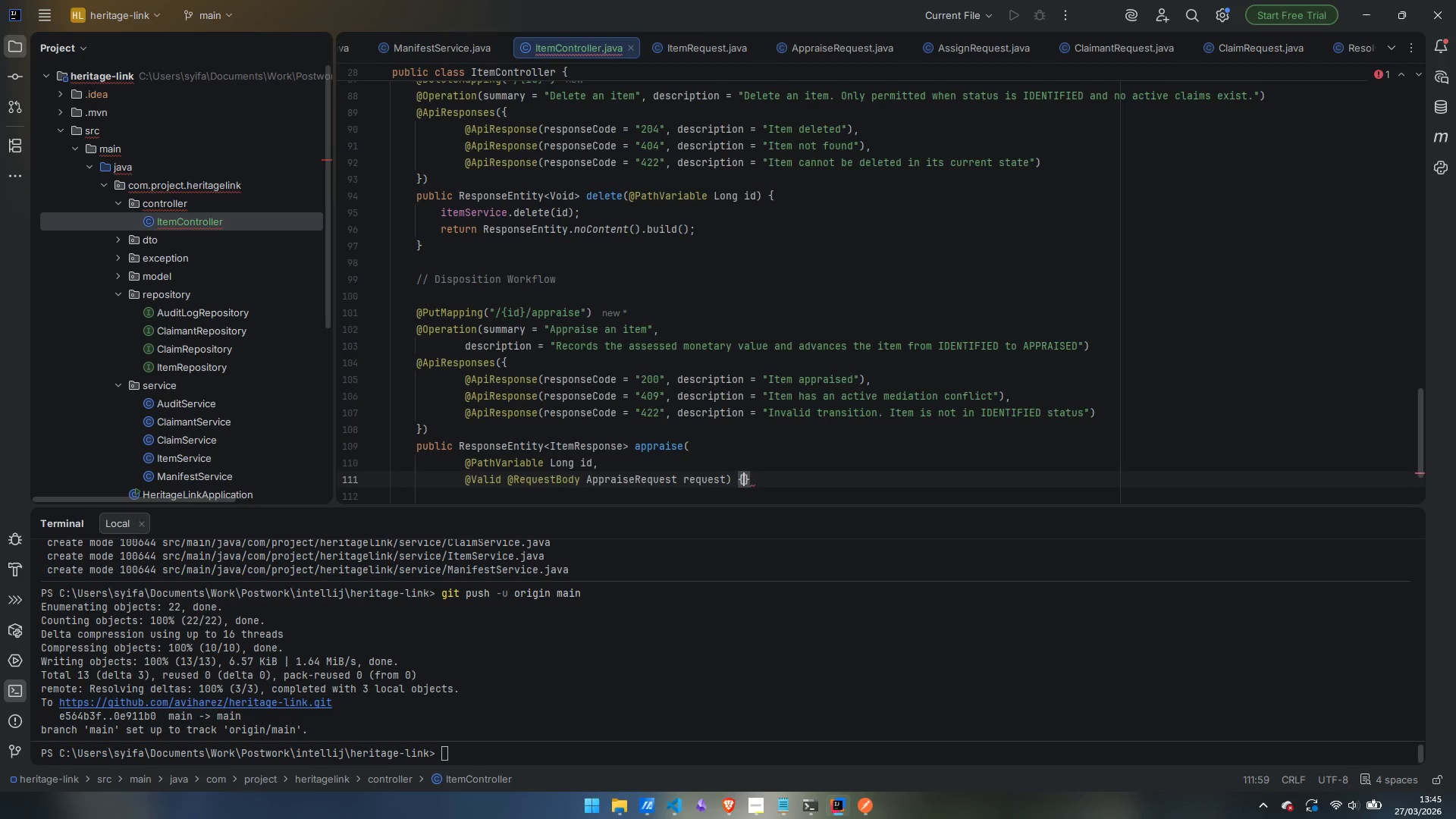 
key(Enter)
 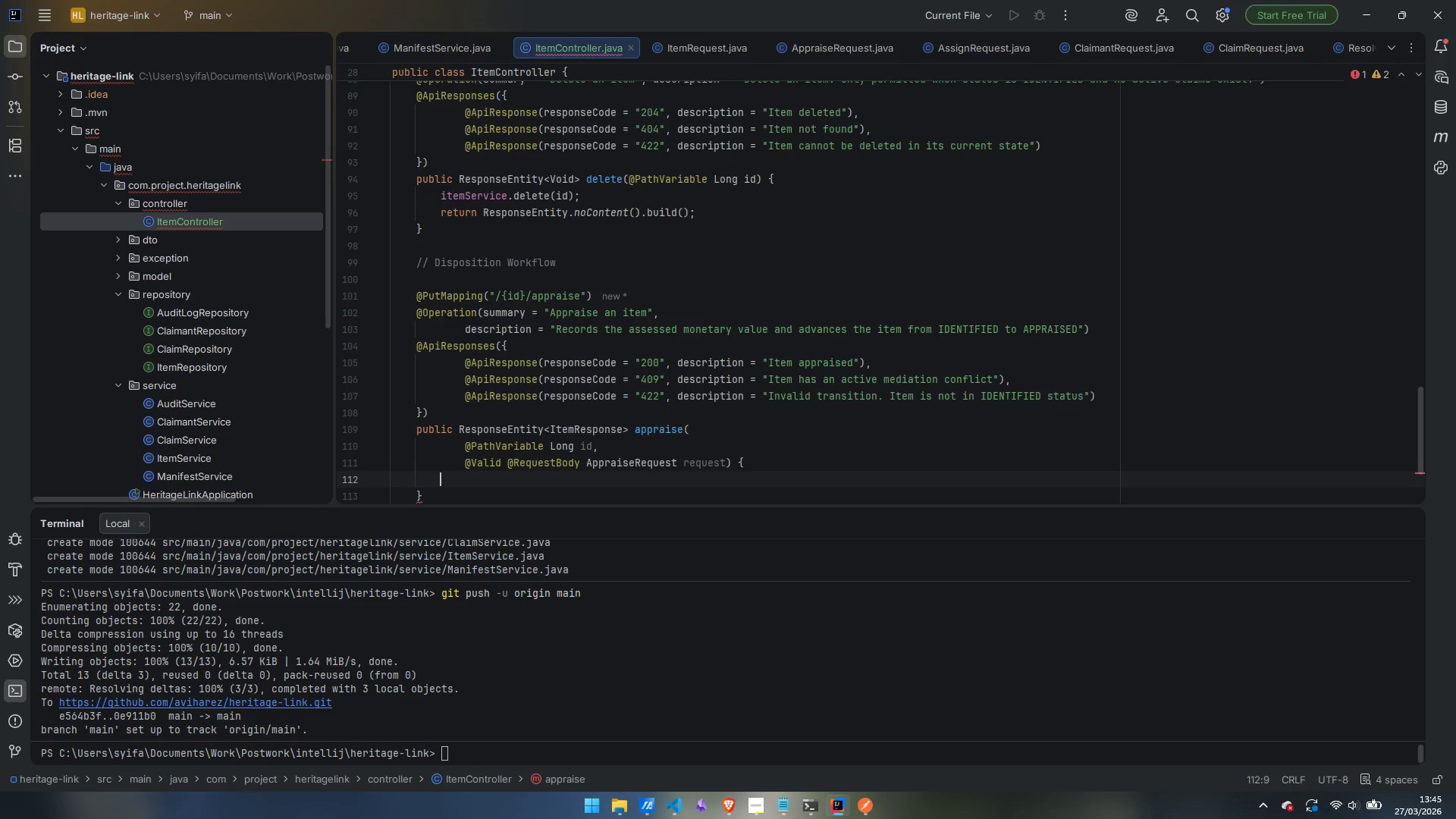 
type(retu)
 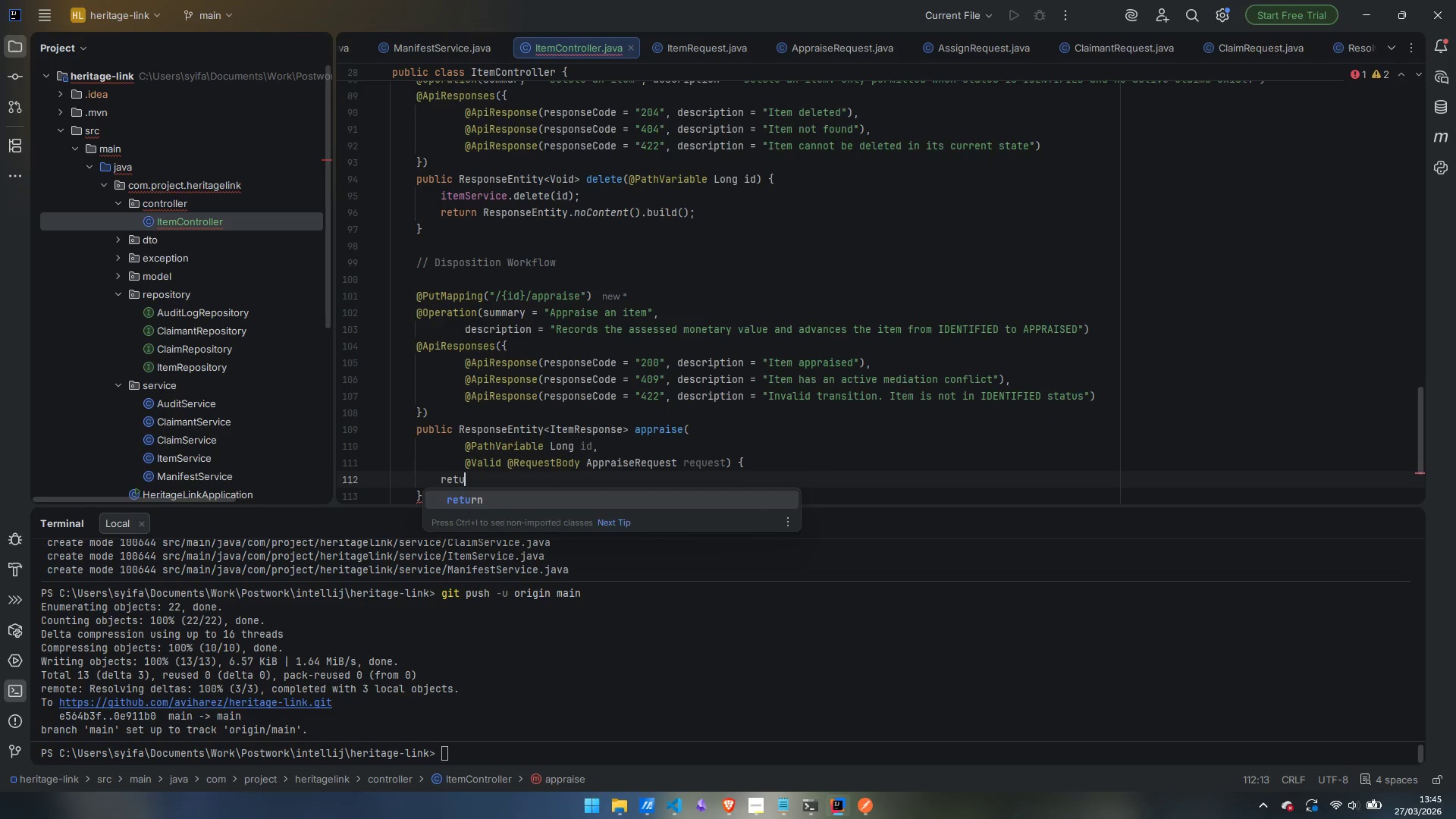 
key(Enter)
 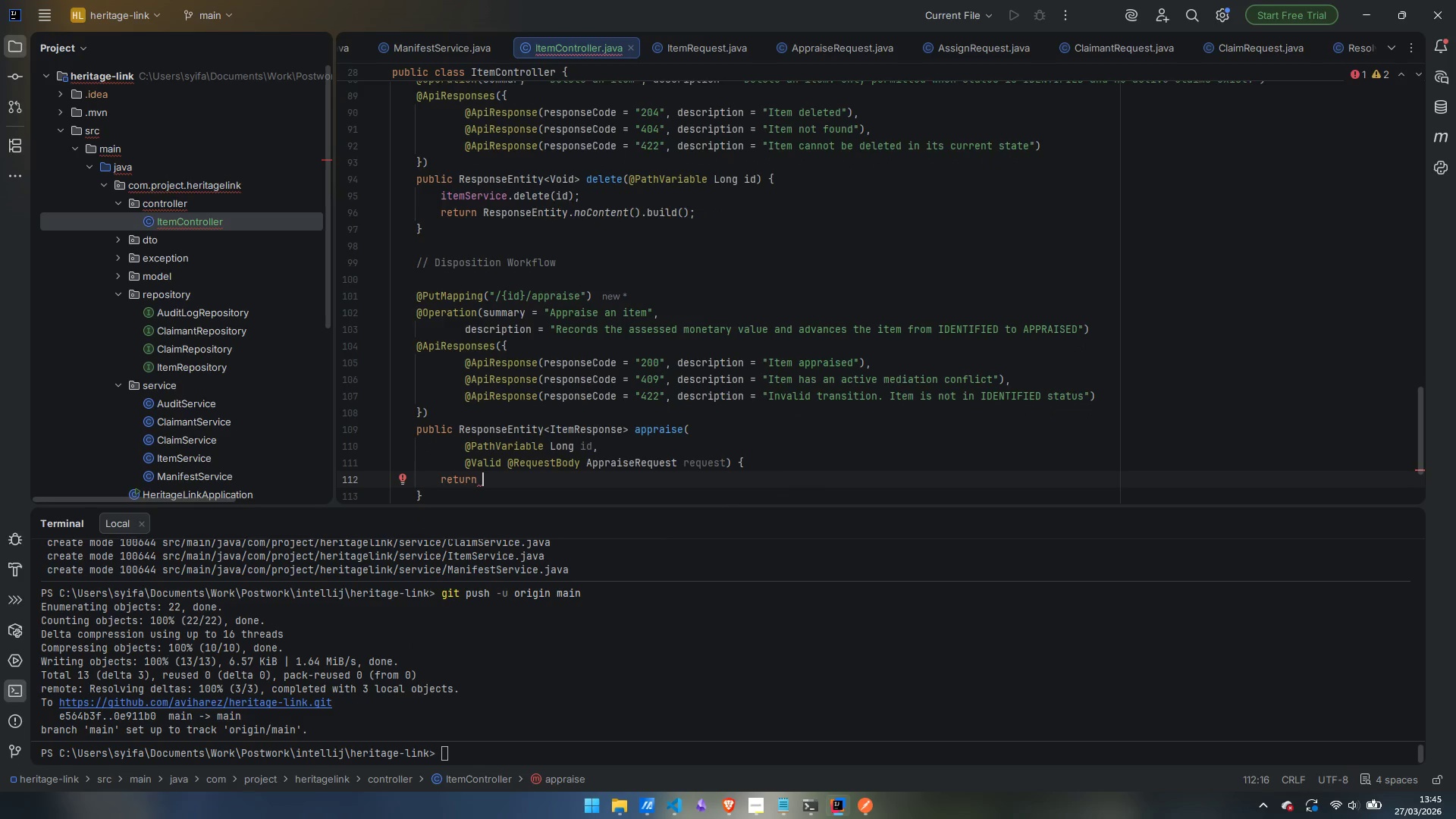 
type(REs)
 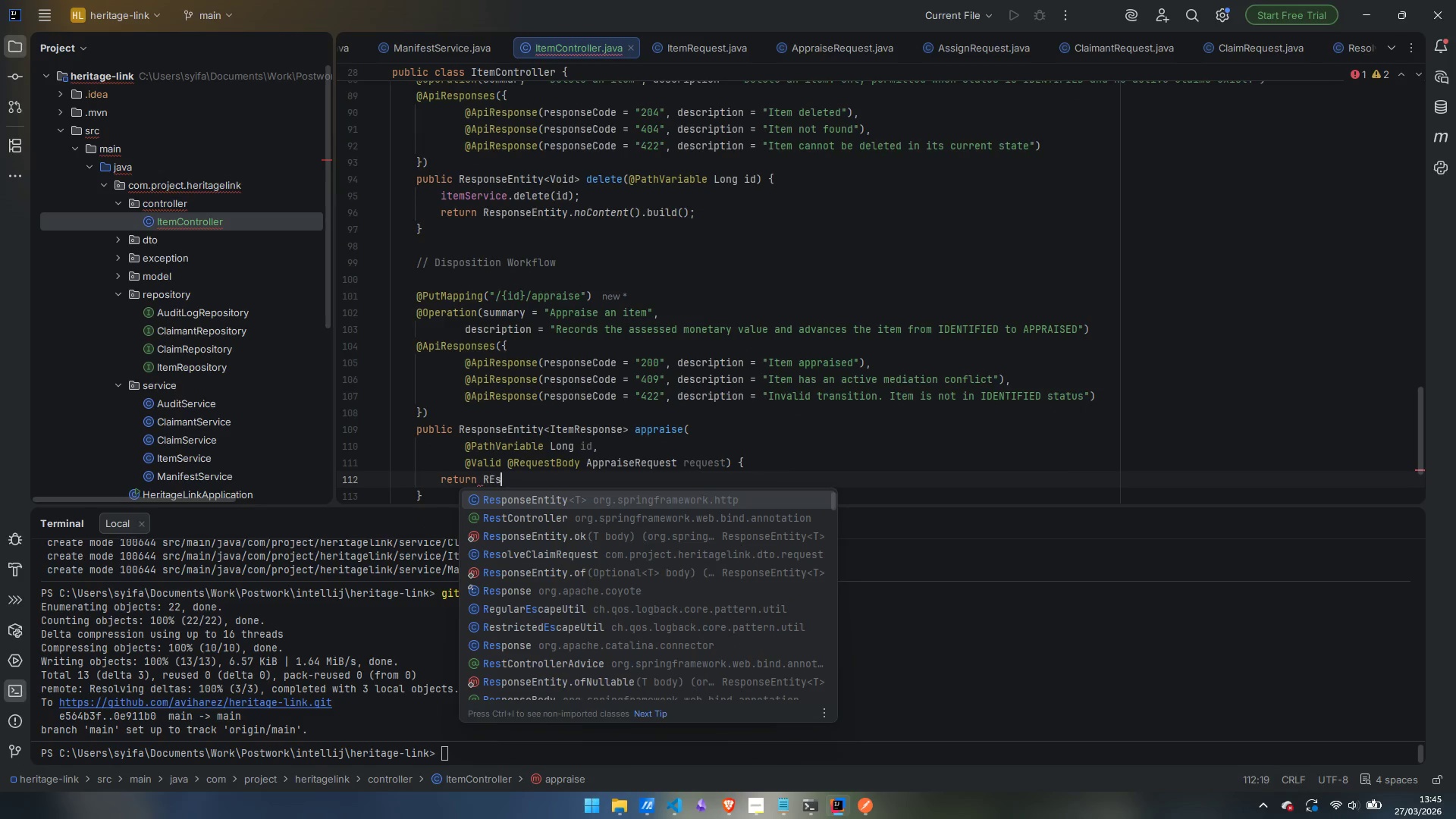 
key(Enter)
 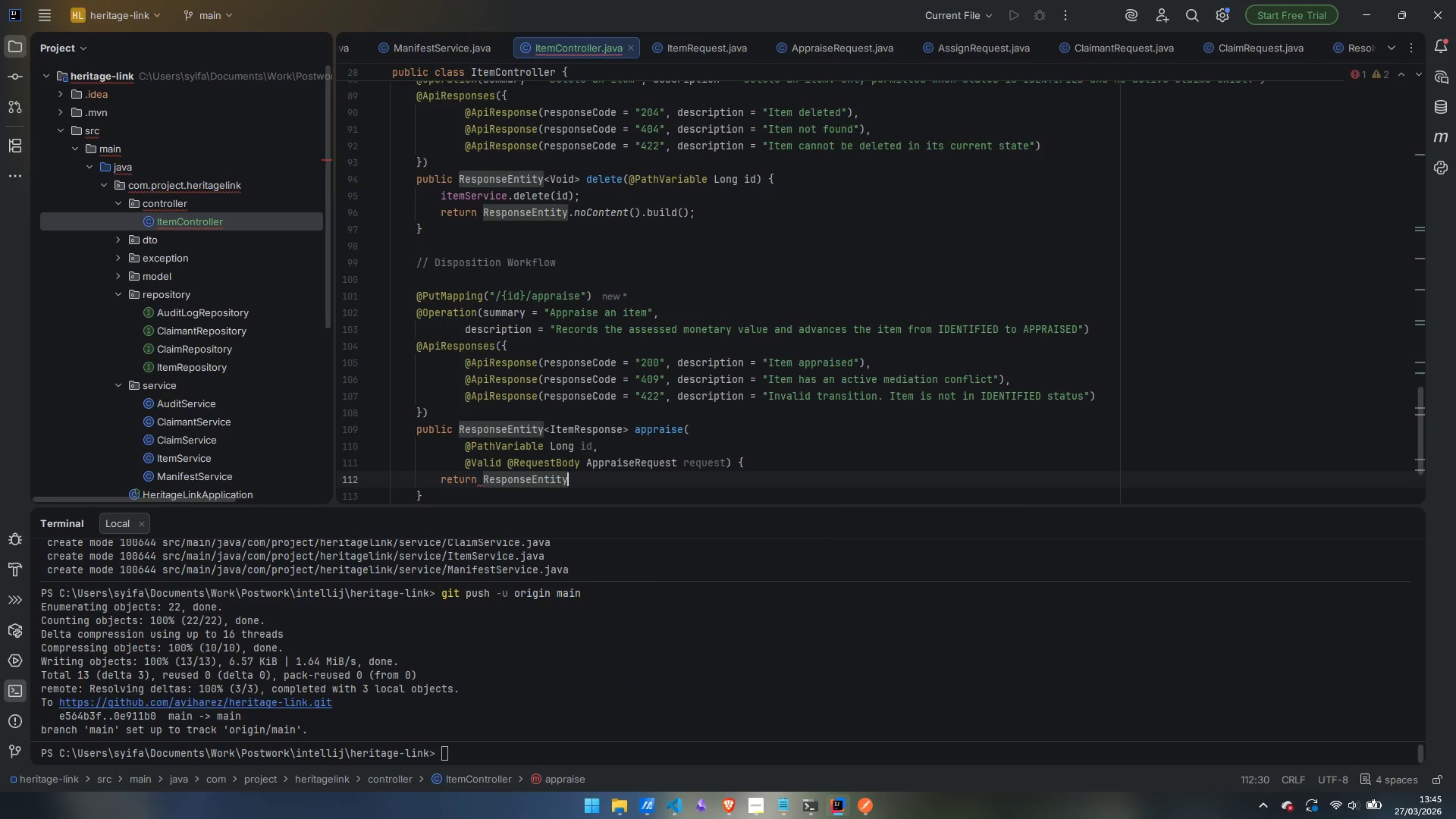 
type(.ok)
 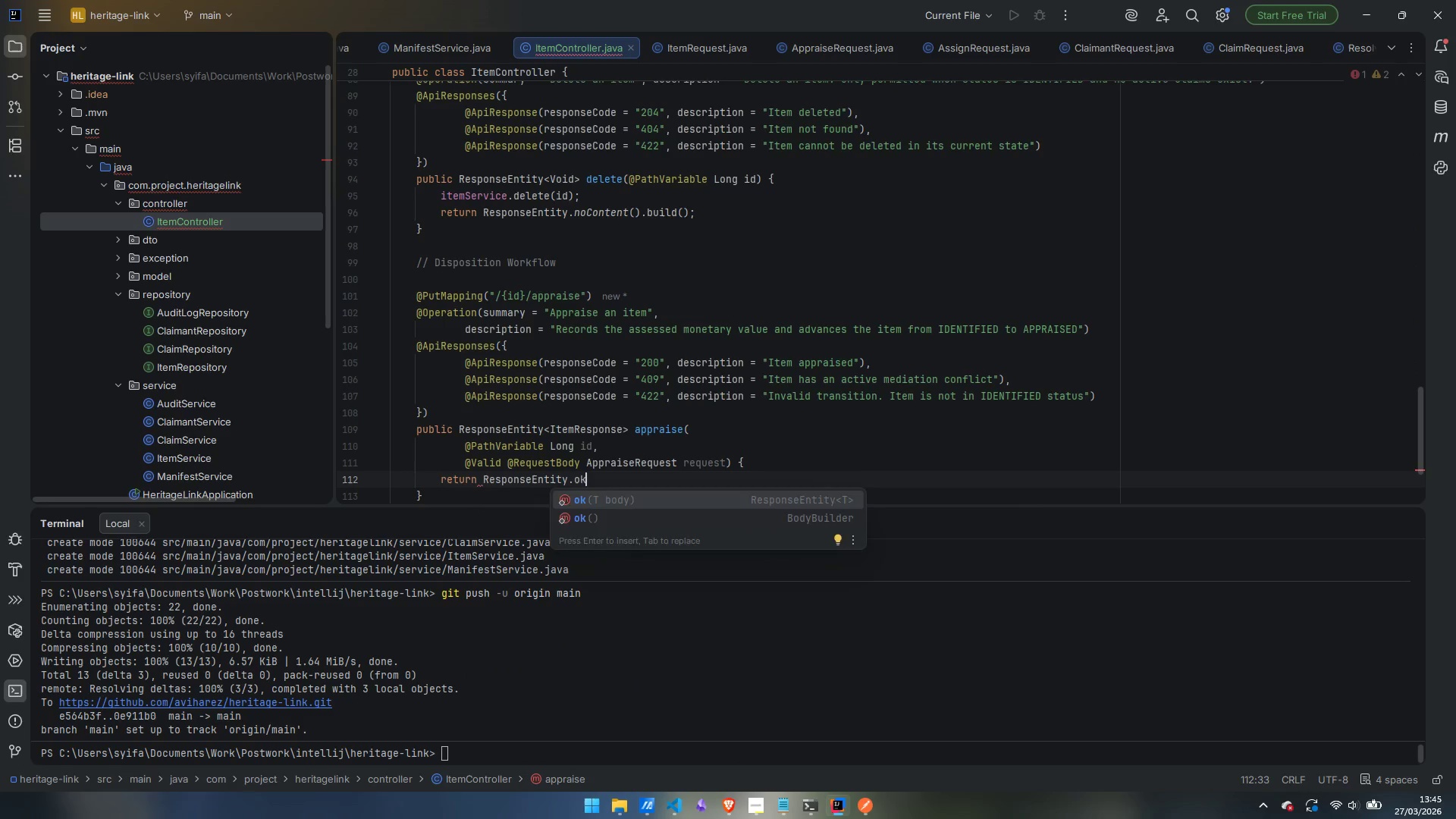 
key(Enter)
 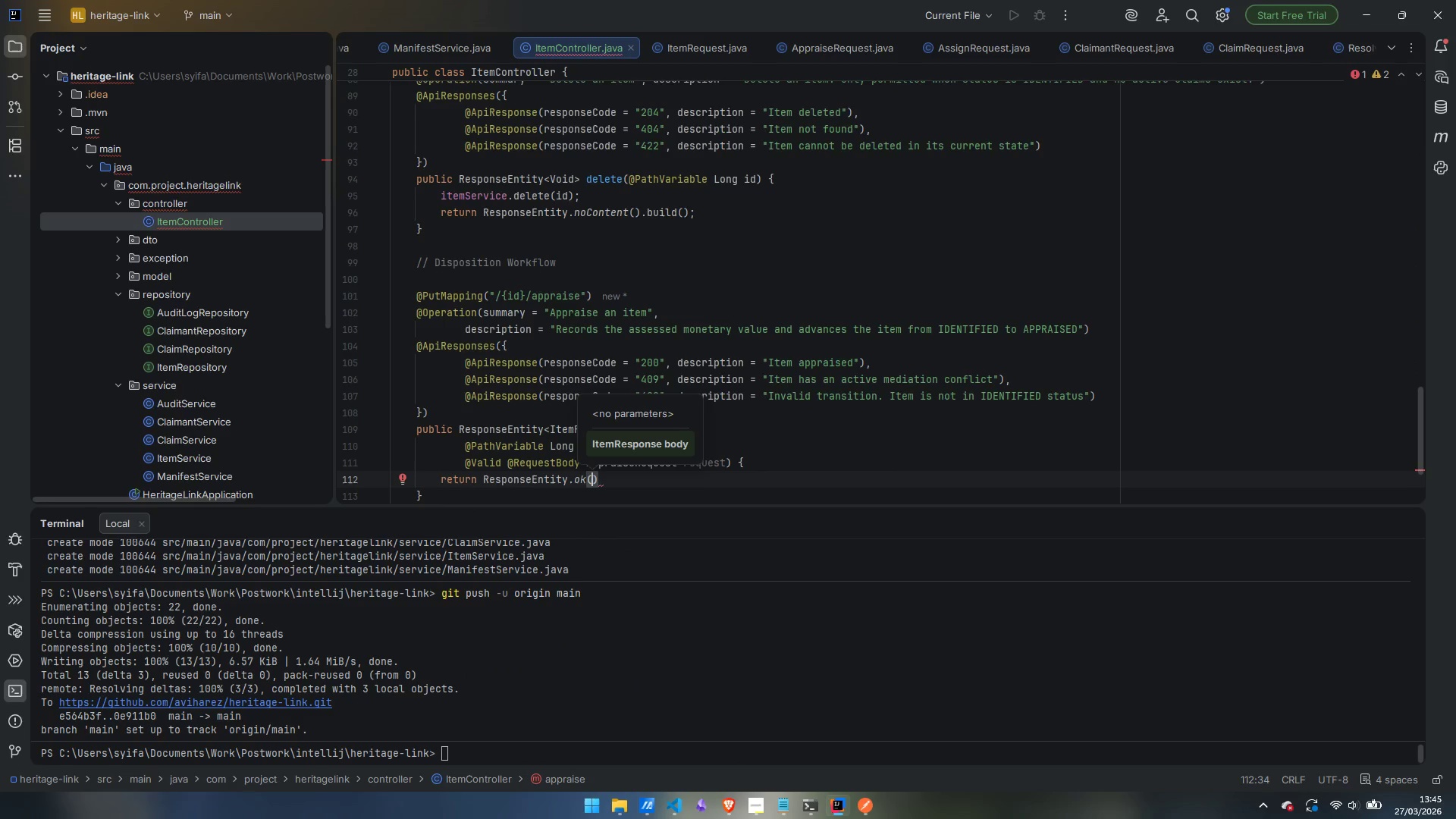 
type(item)
 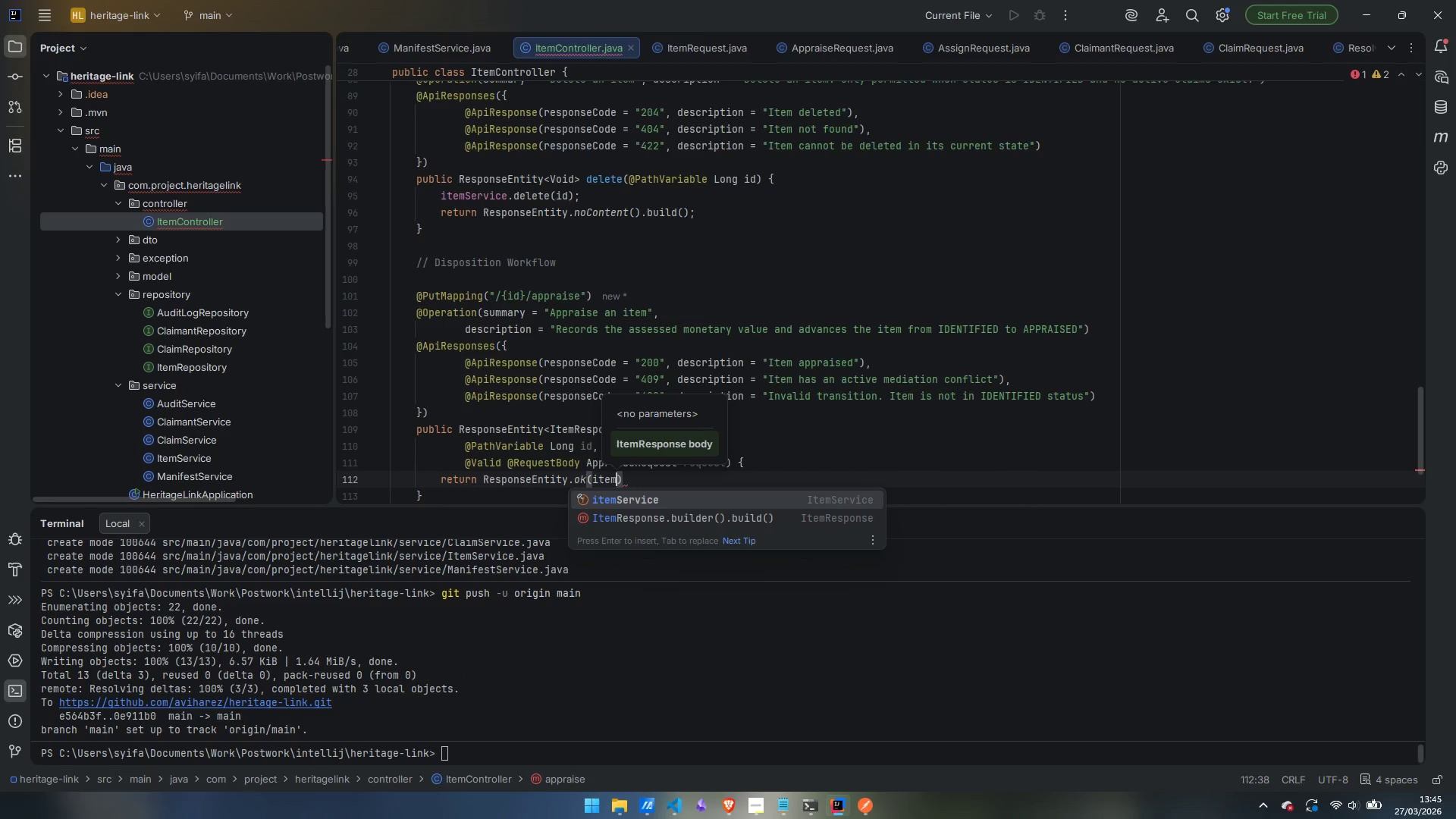 
key(Enter)
 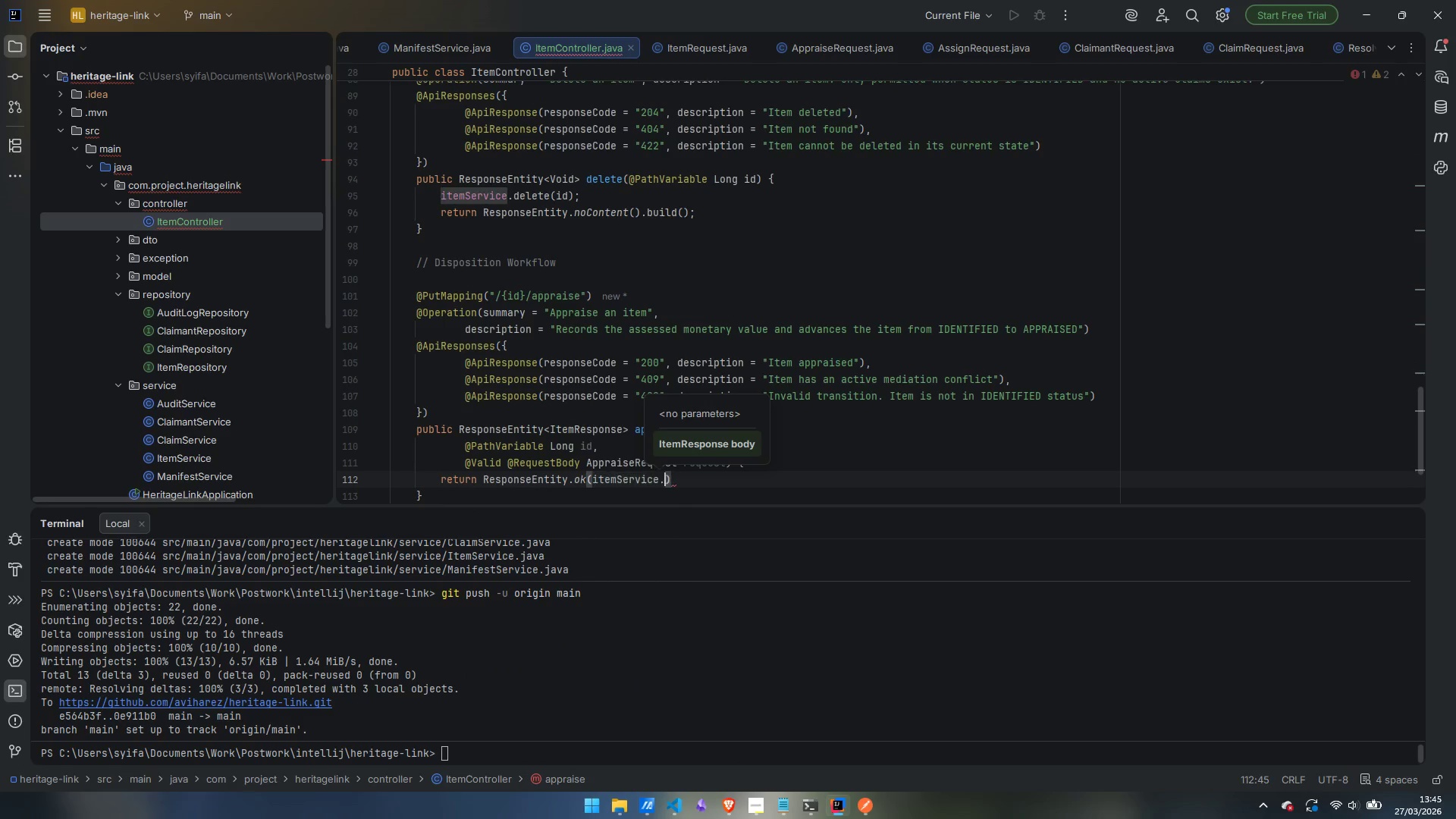 
type(.app)
 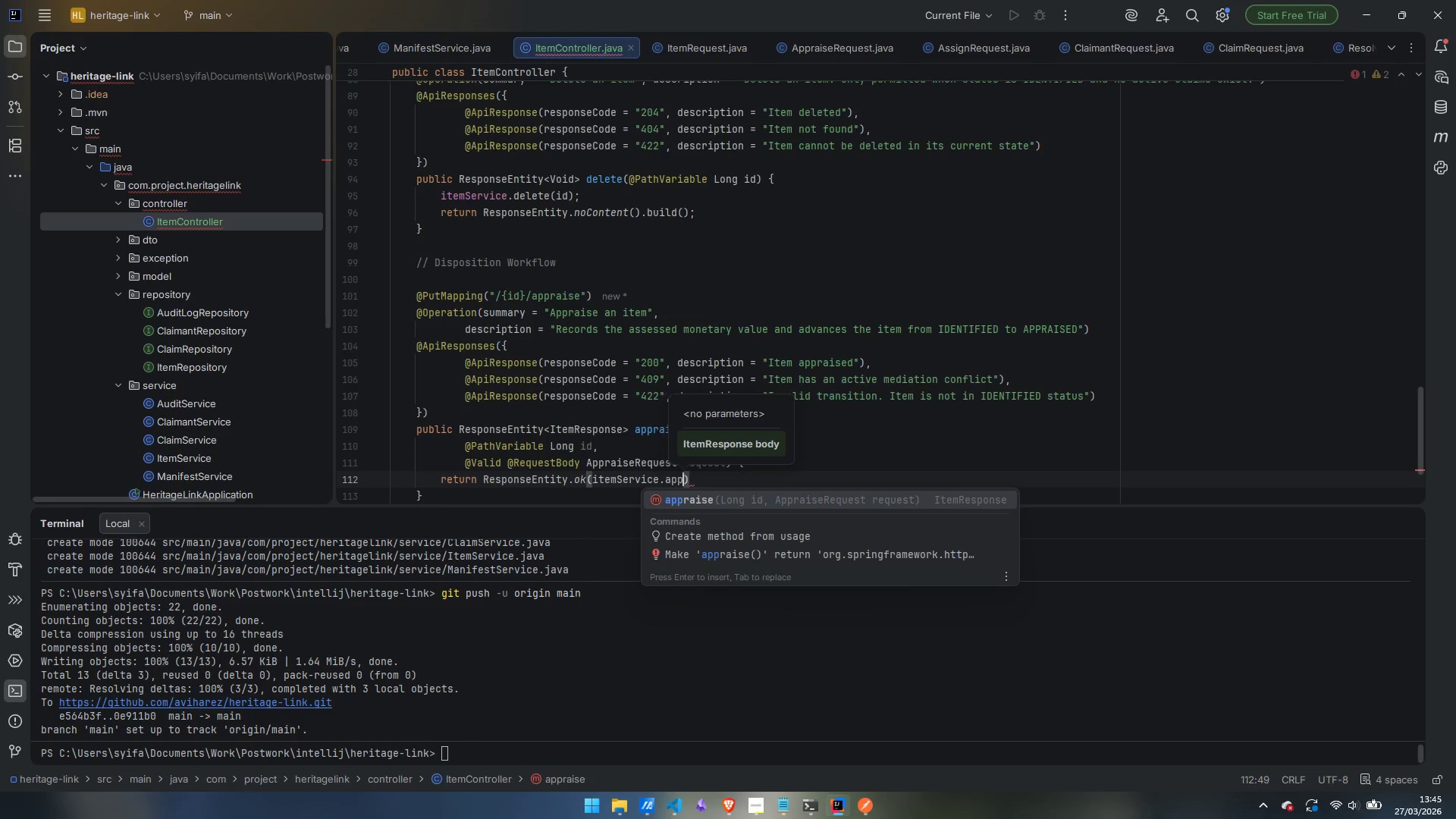 
key(Enter)
 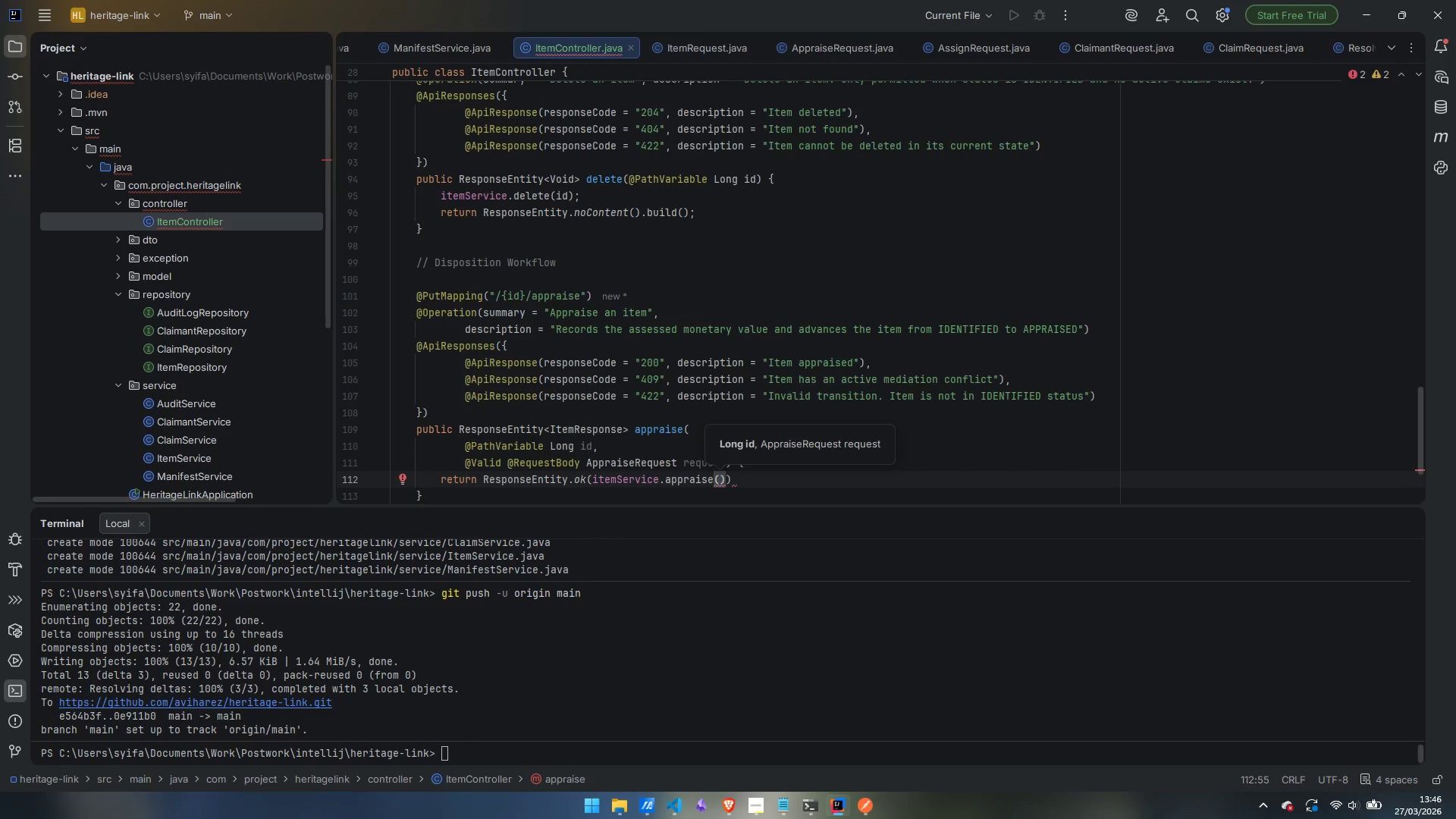 
type(idm )
key(Backspace)
key(Backspace)
type(, rqe)
 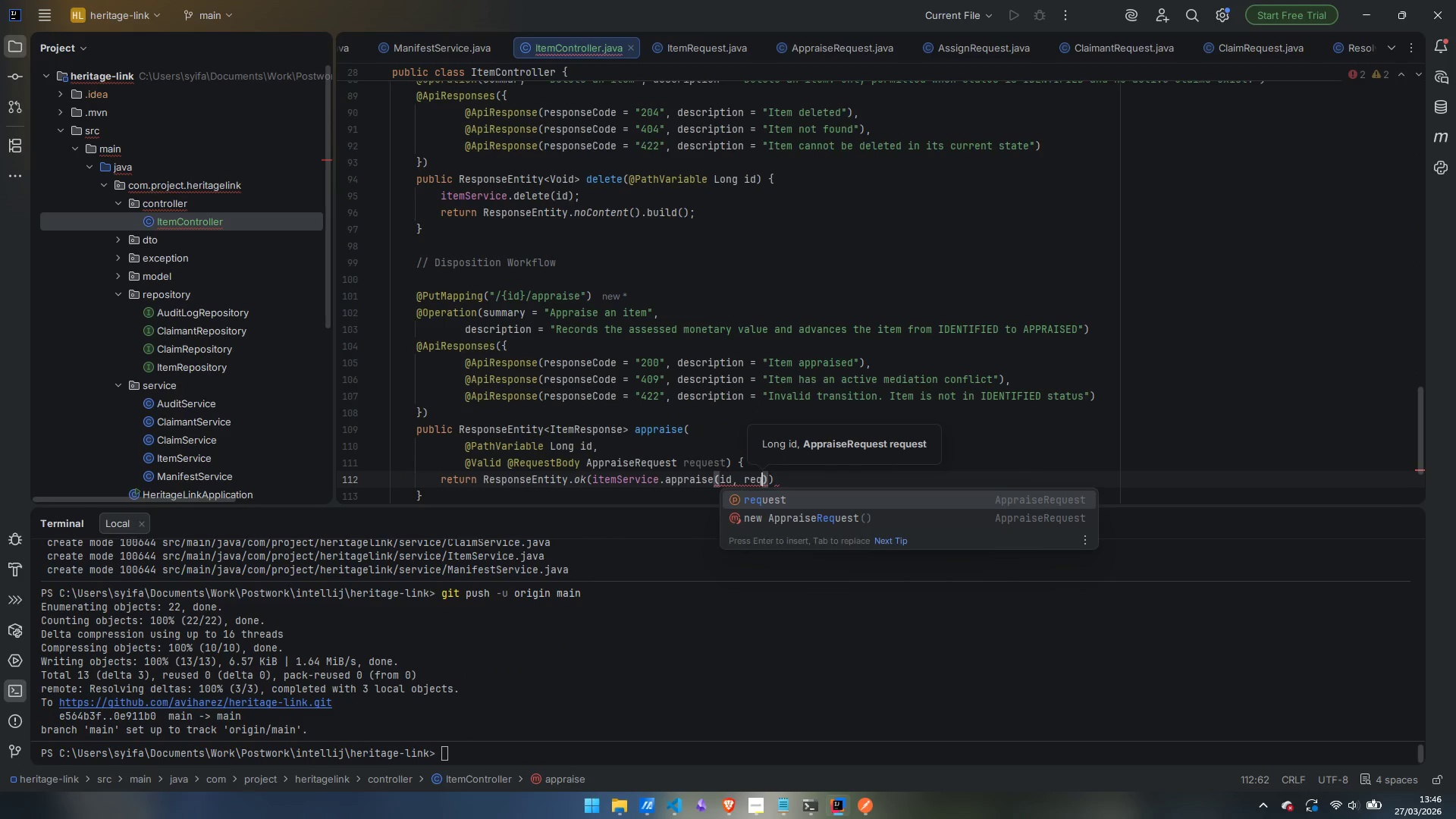 
key(Enter)
 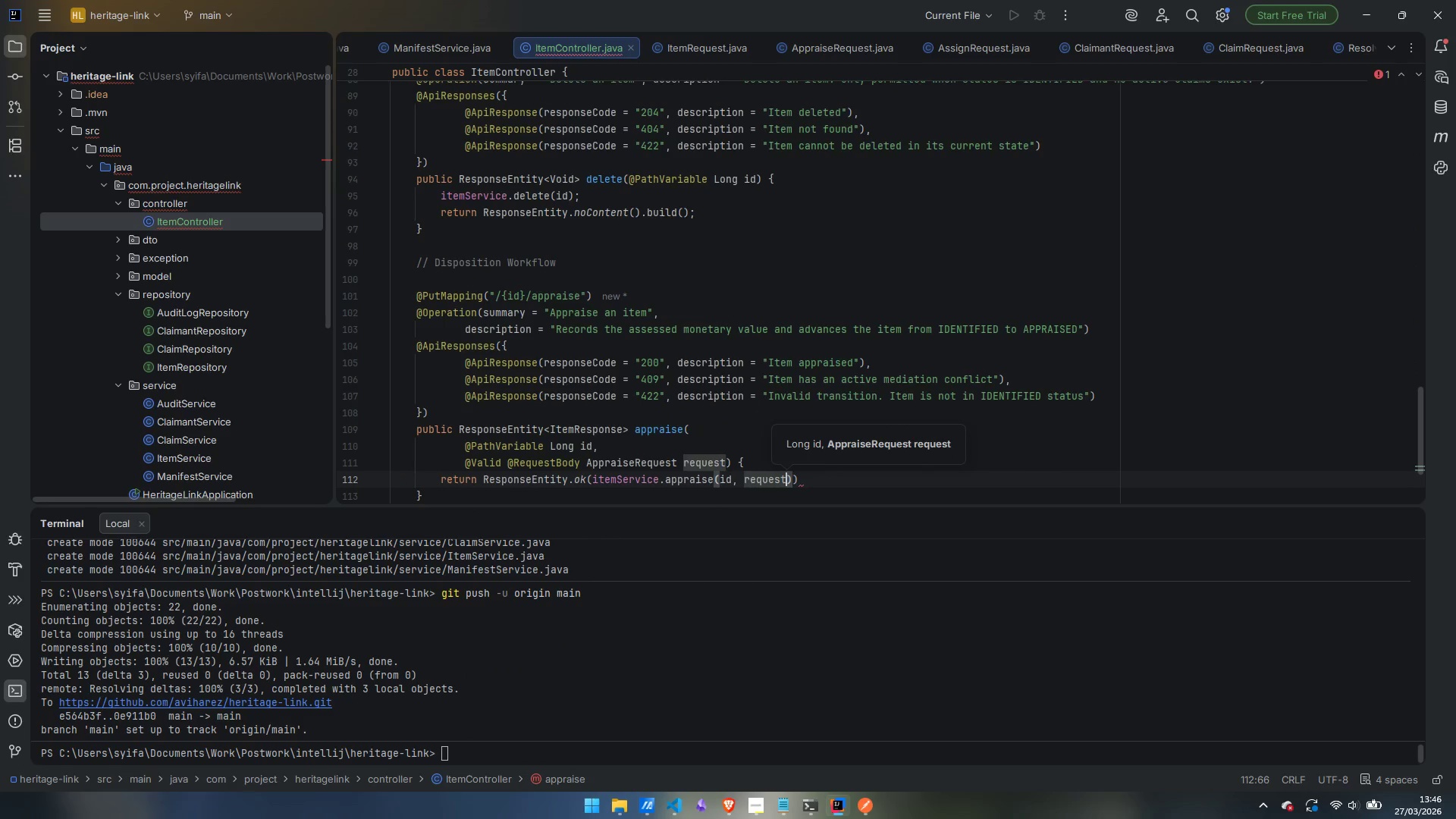 
key(ArrowRight)
 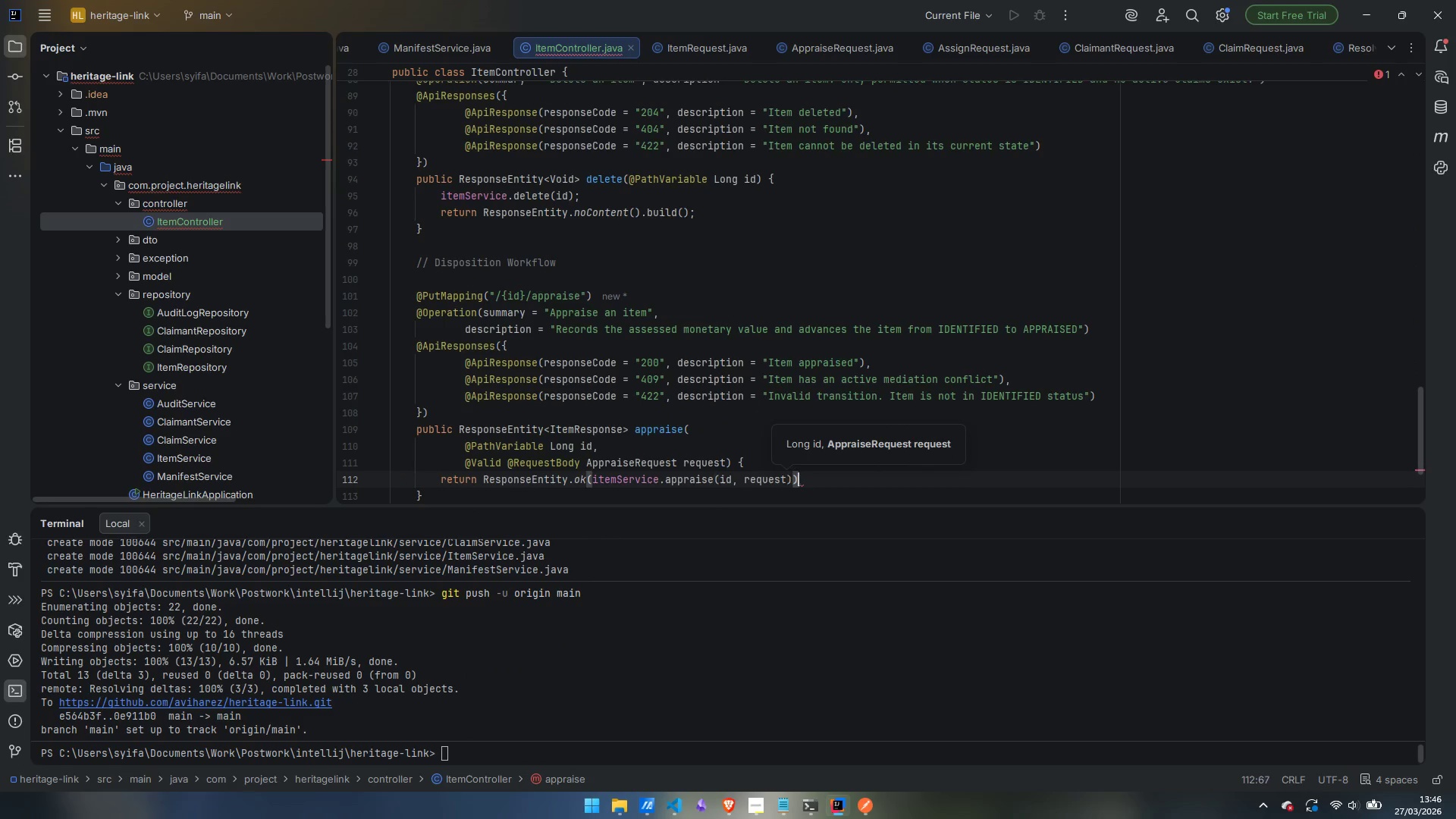 
key(ArrowRight)
 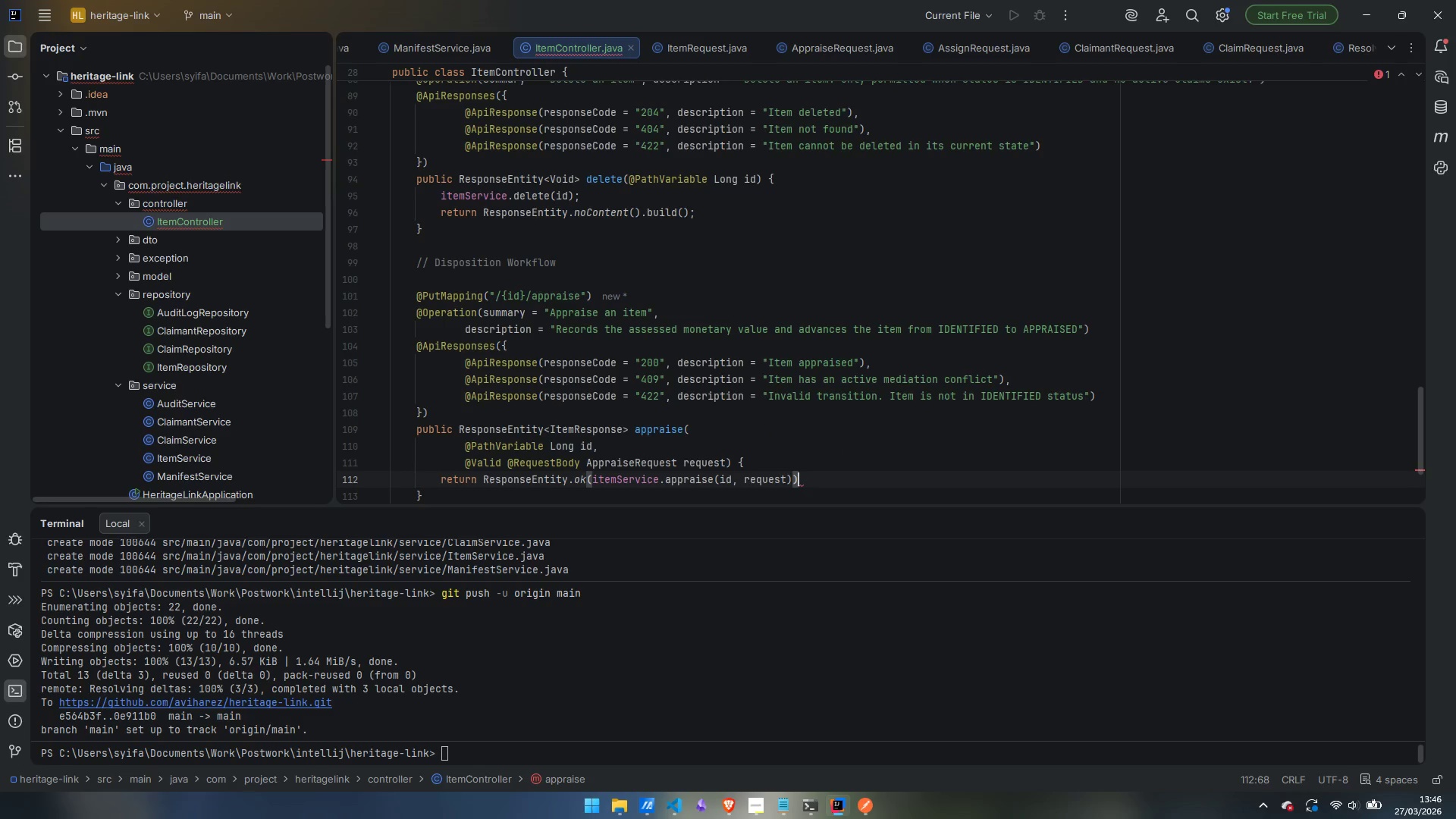 
key(Semicolon)
 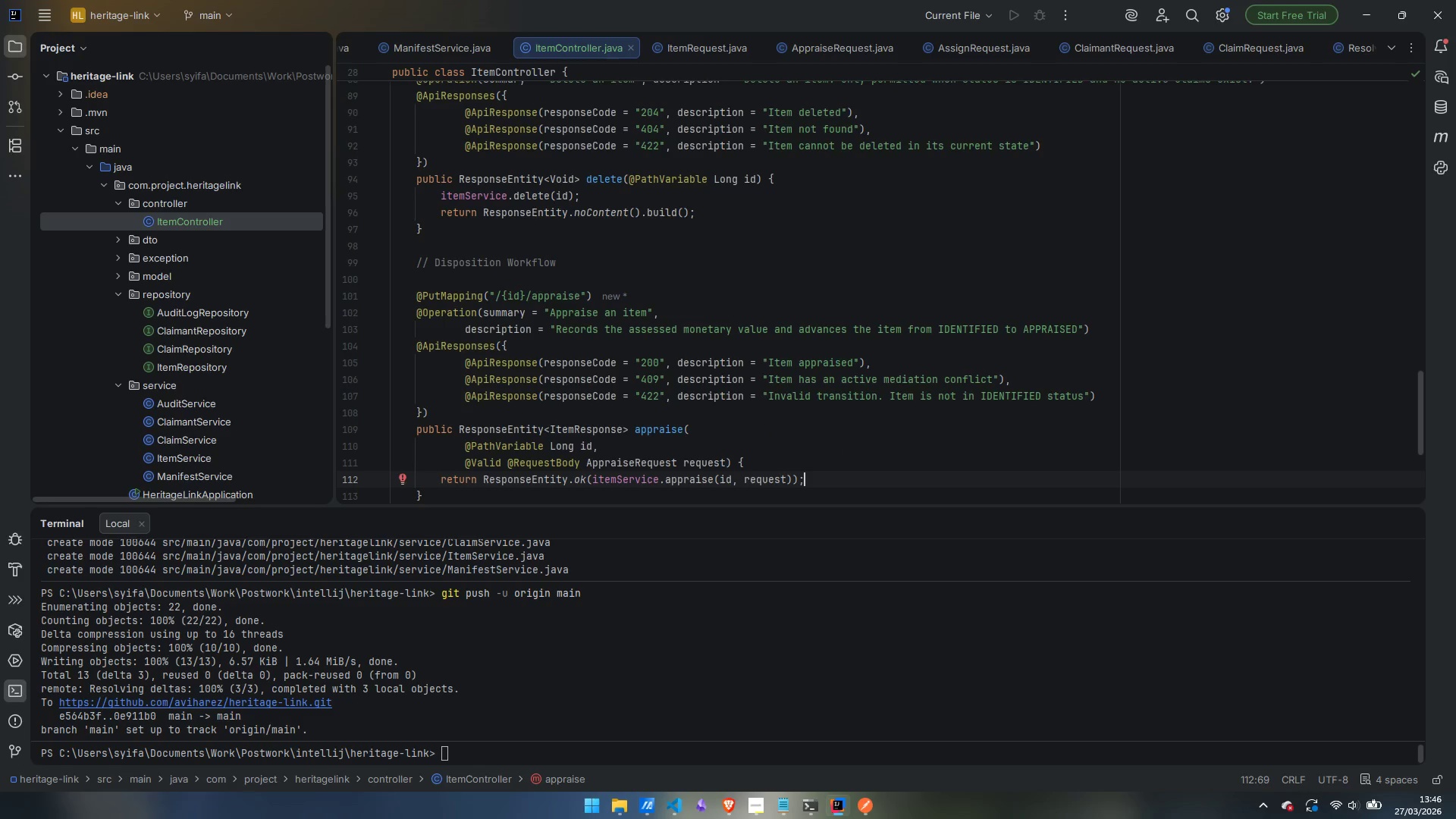 
key(ArrowDown)
 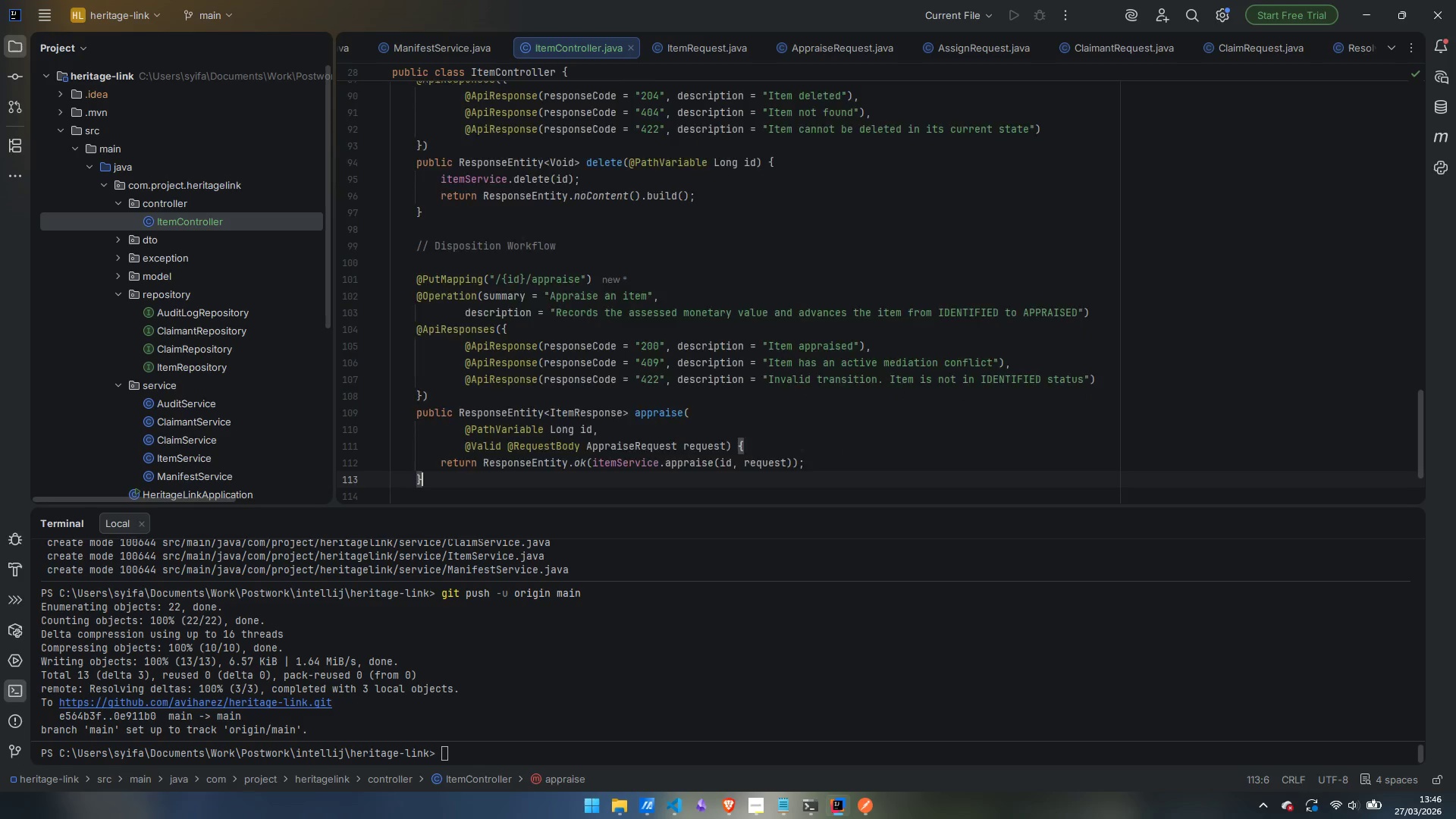 
key(Enter)
 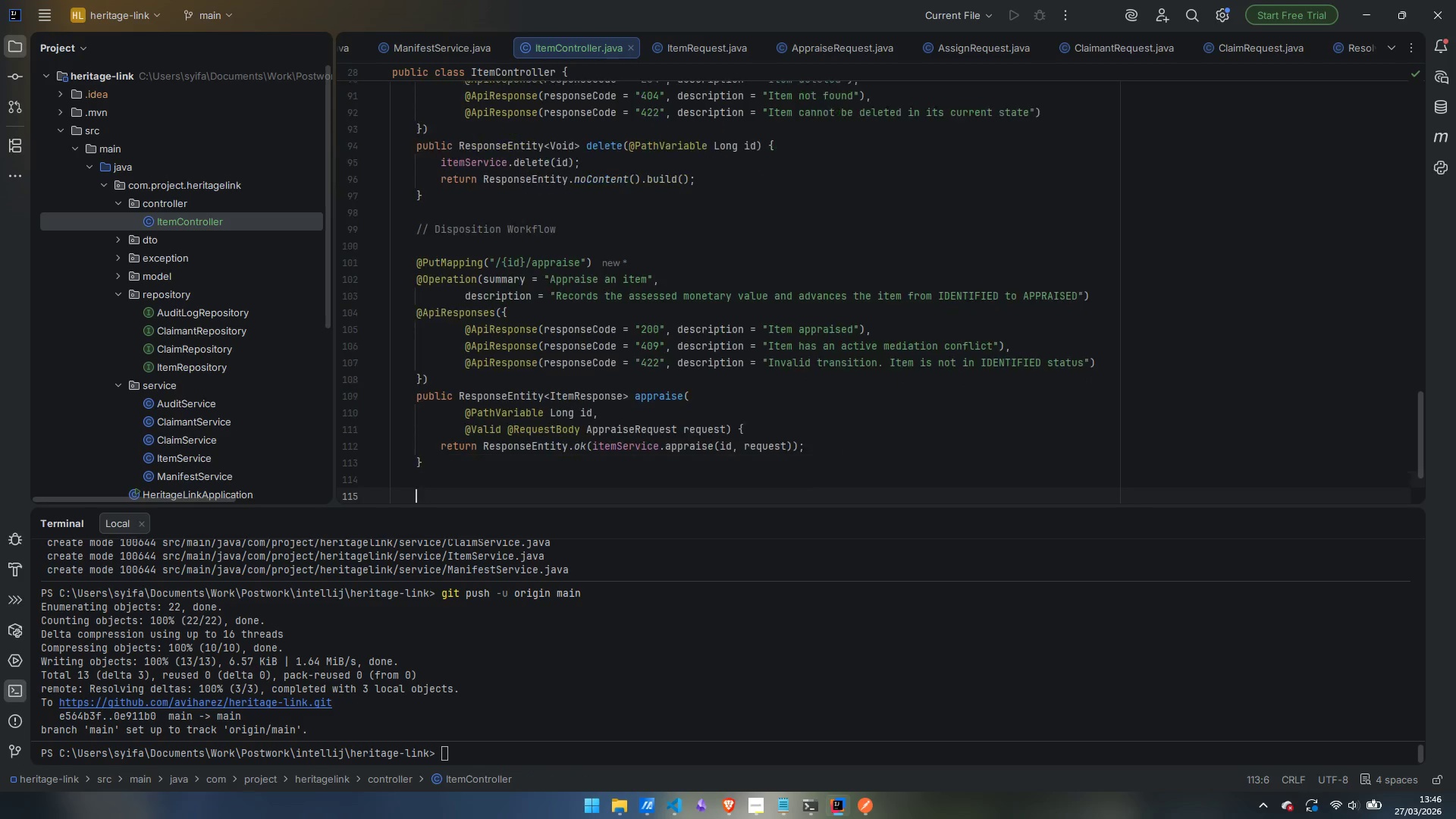 
key(Enter)
 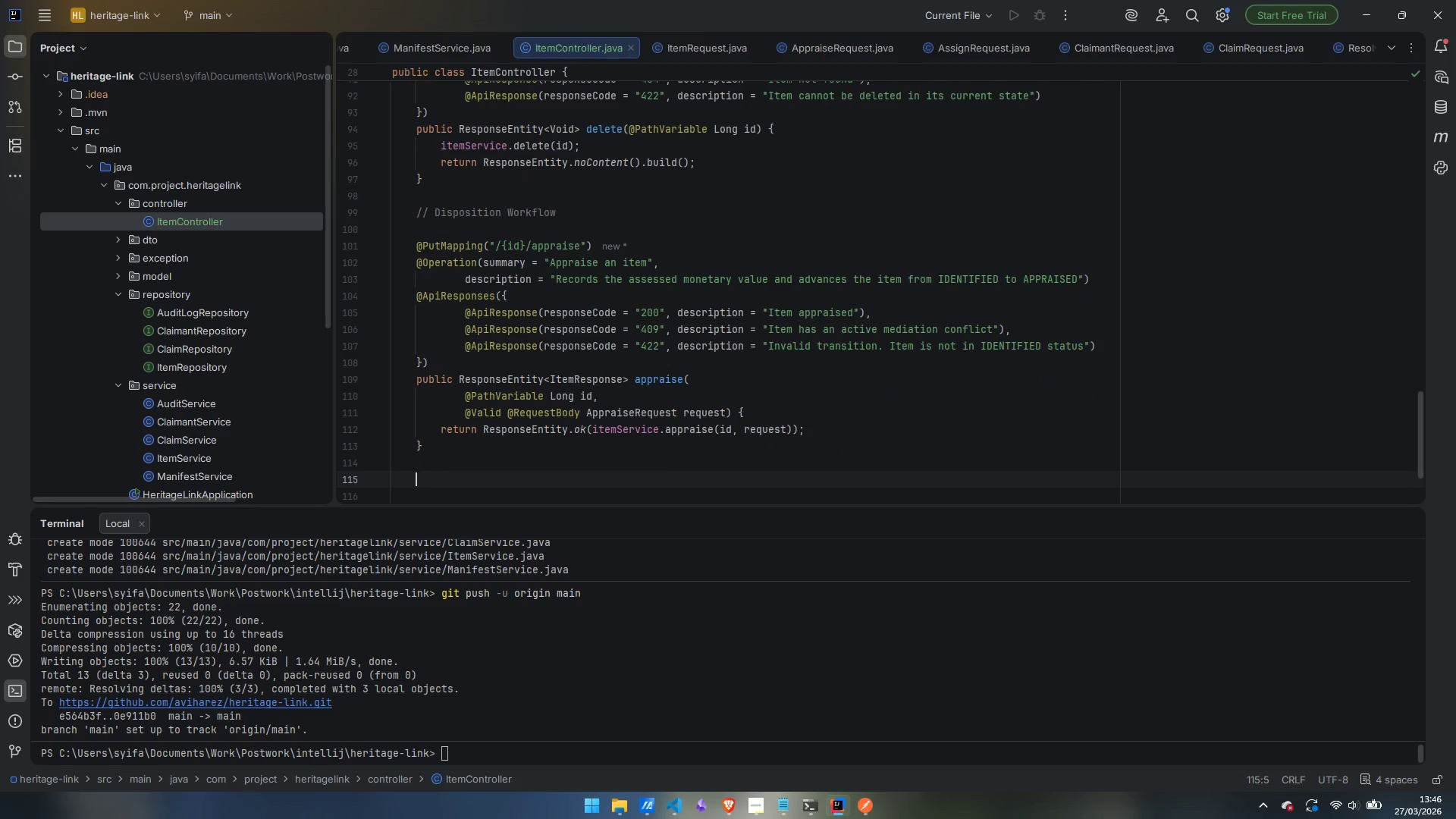 
type(@Put)
 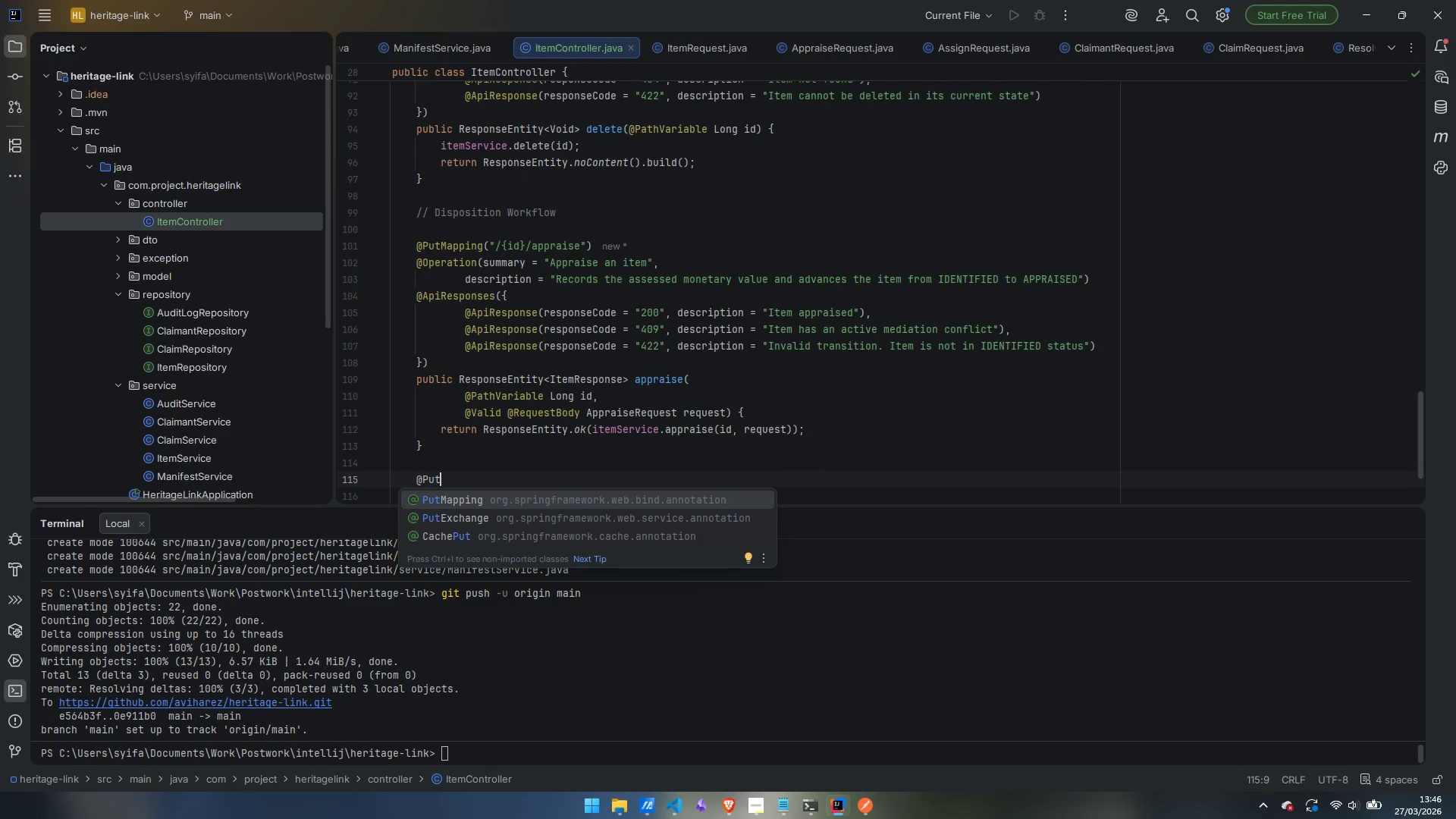 
key(Enter)
 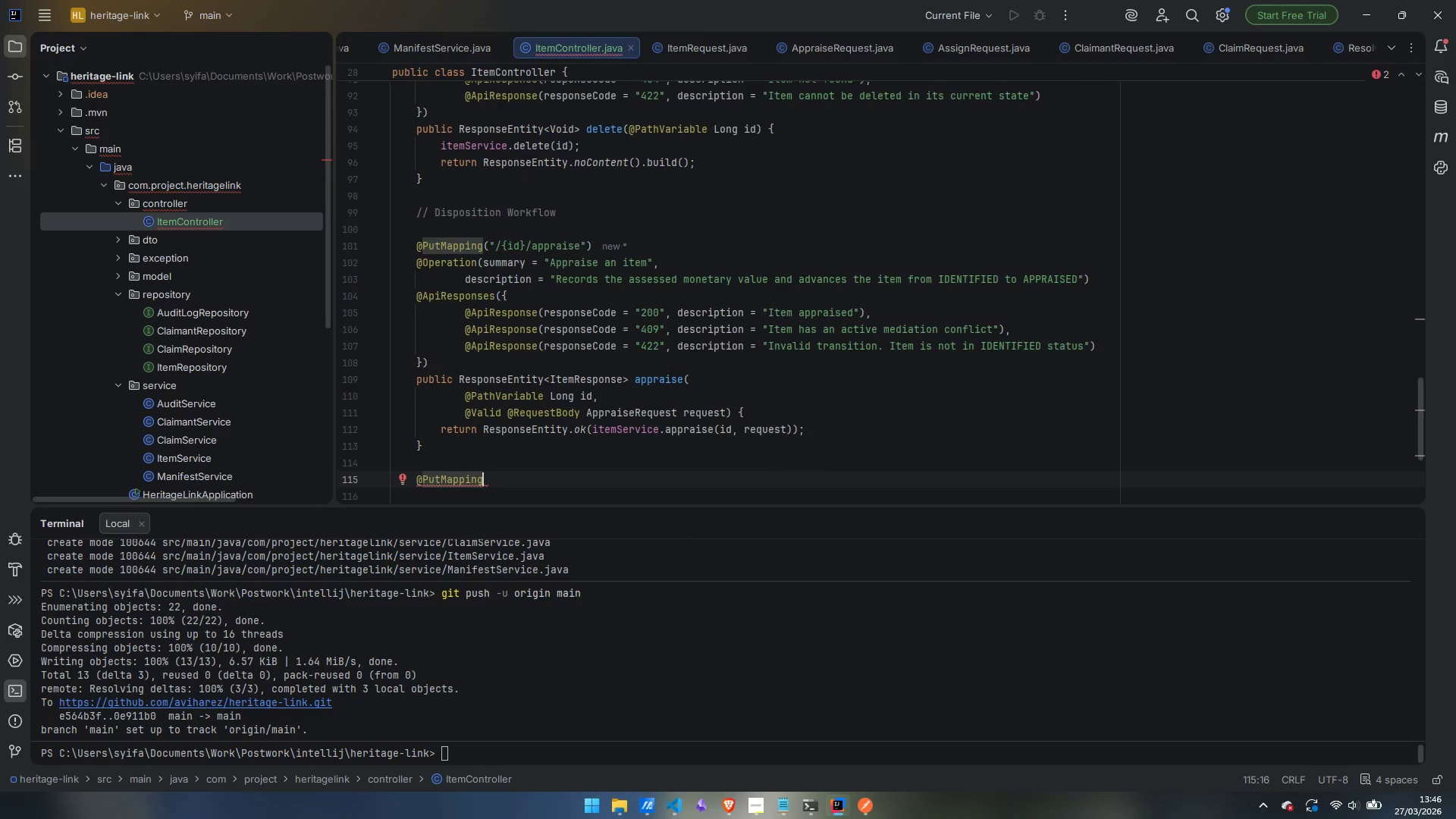 
key(Shift+9)
 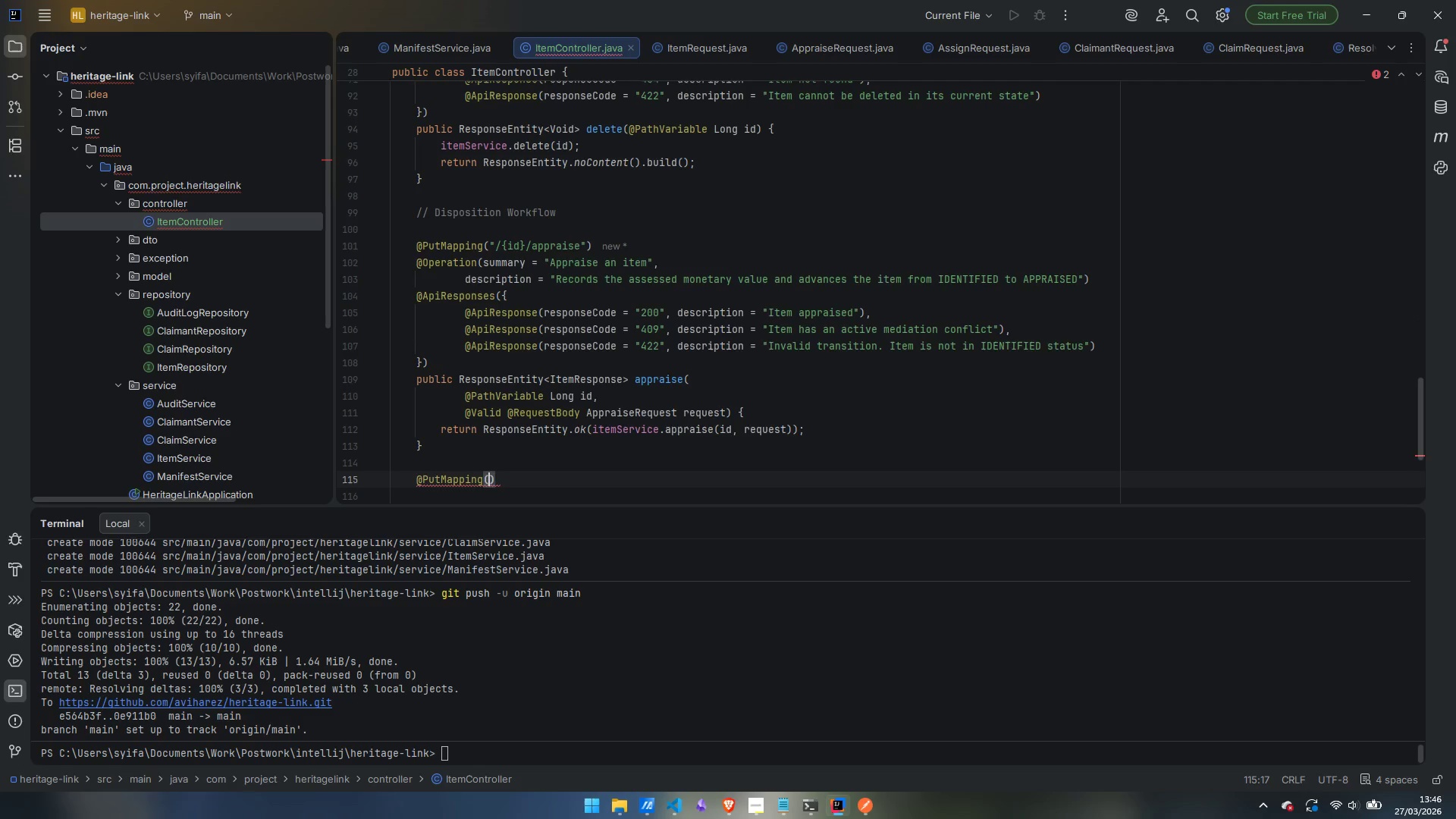 
key(Shift+Quote)
 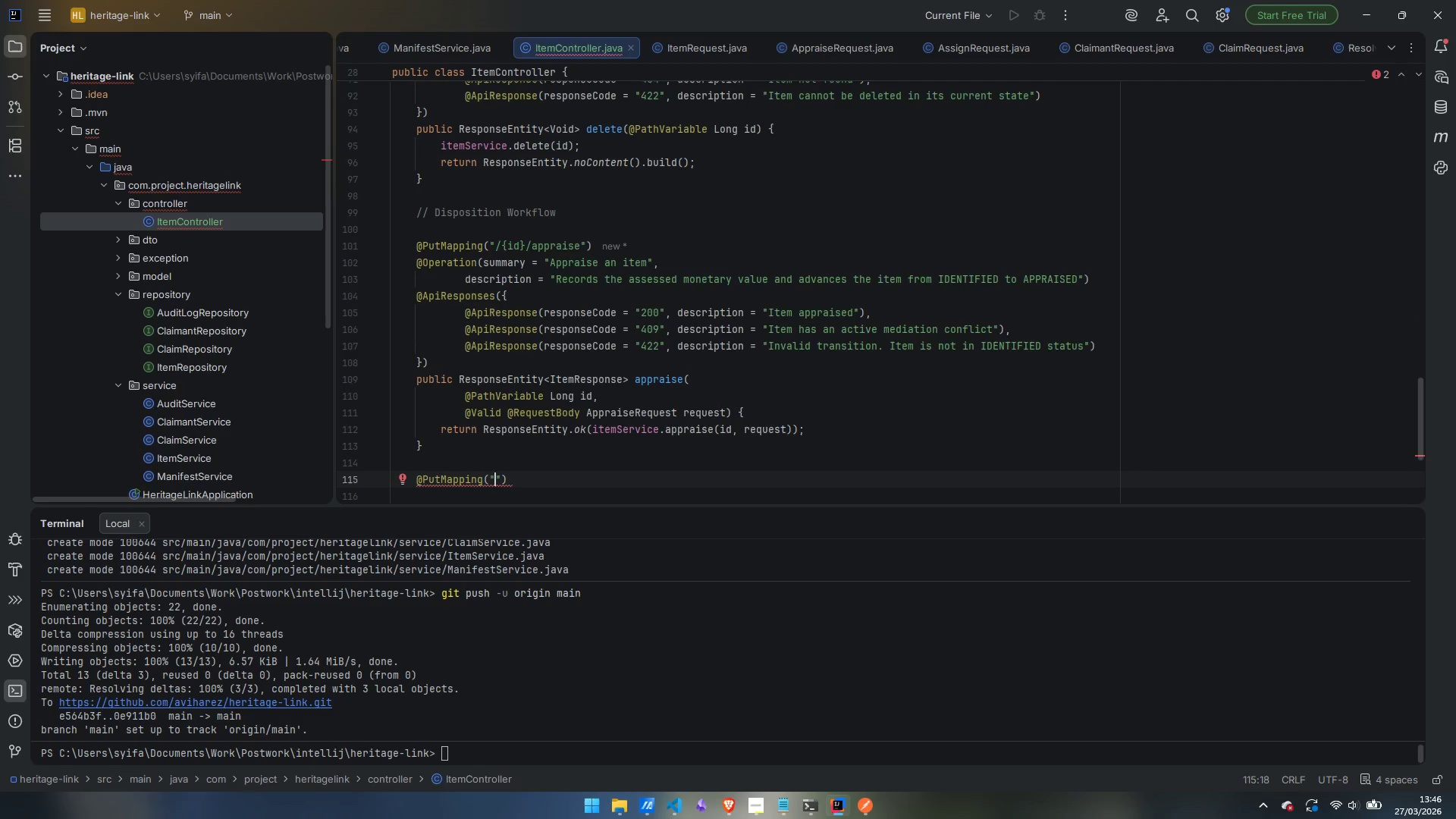 
key(Slash)
 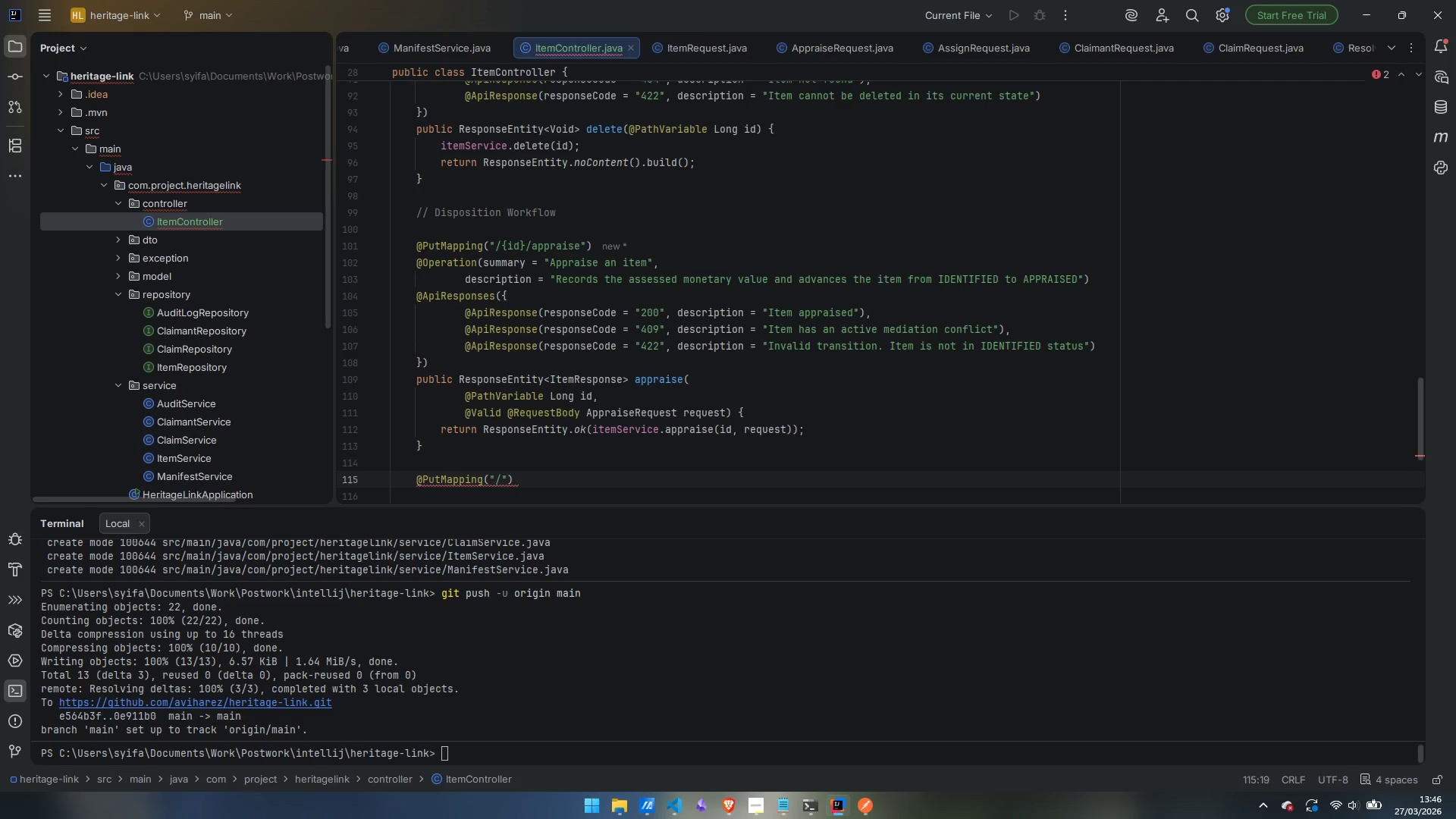 
key(Shift+BracketLeft)
 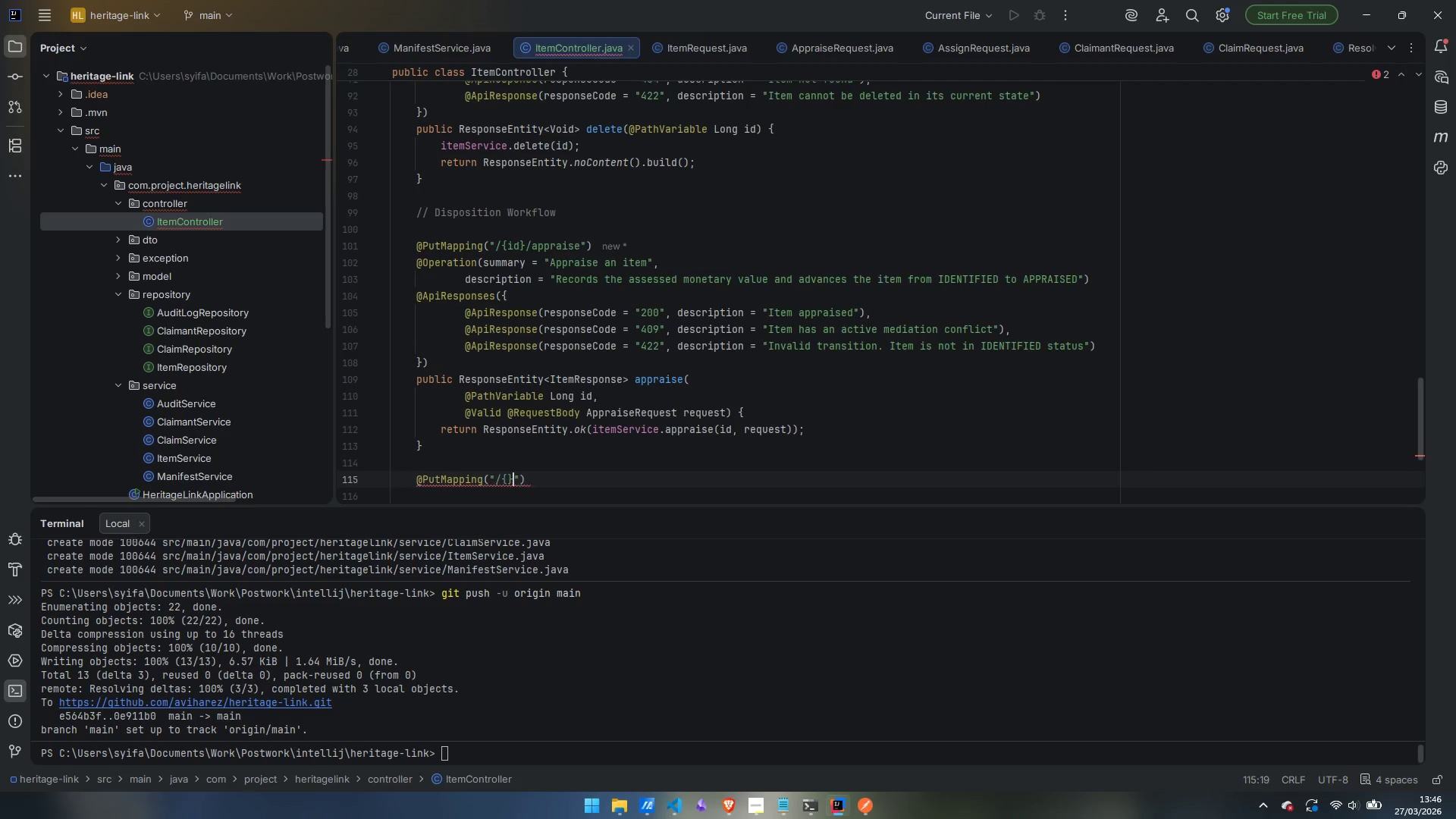 
key(Shift+BracketRight)
 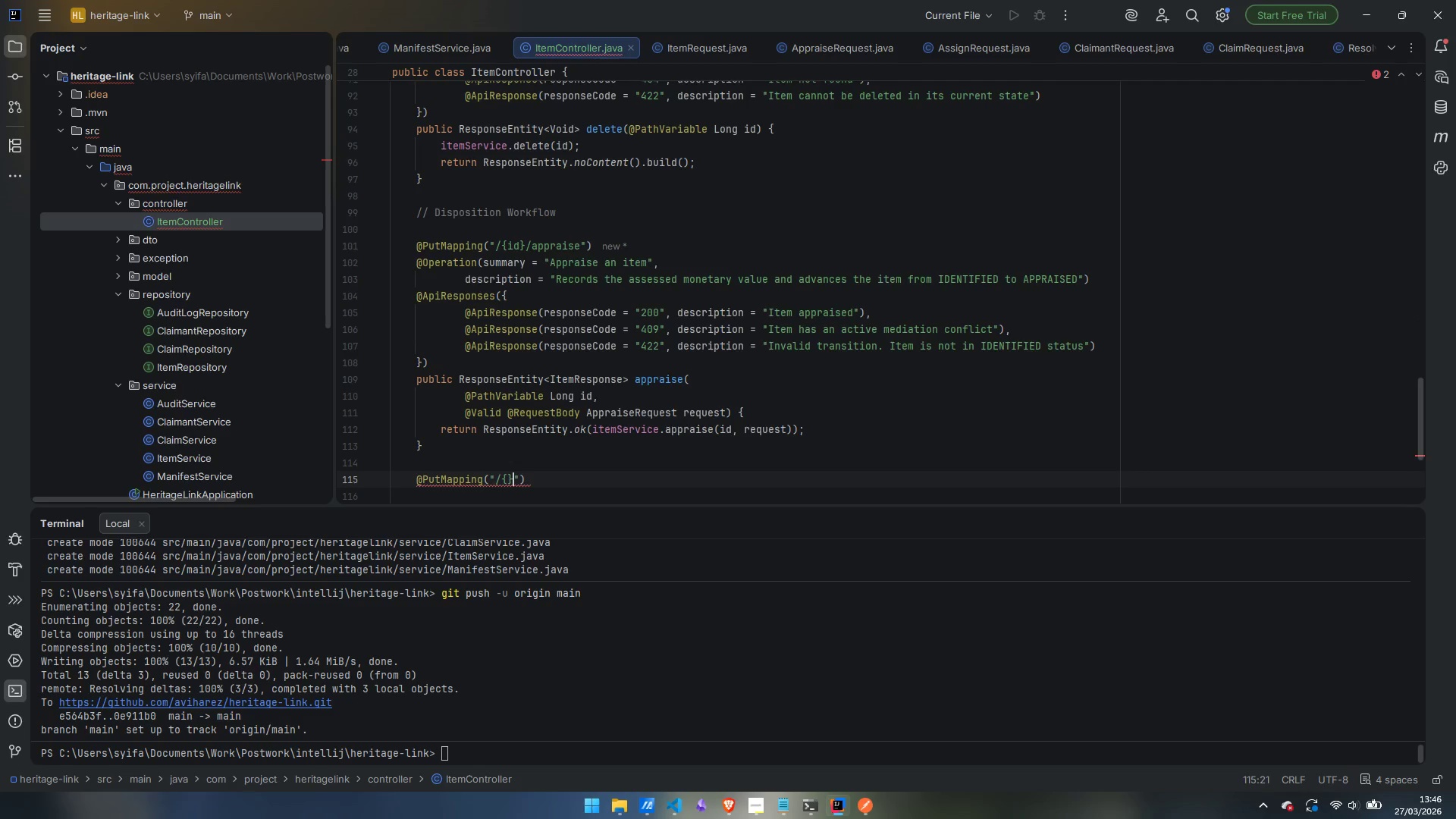 
key(ArrowLeft)
 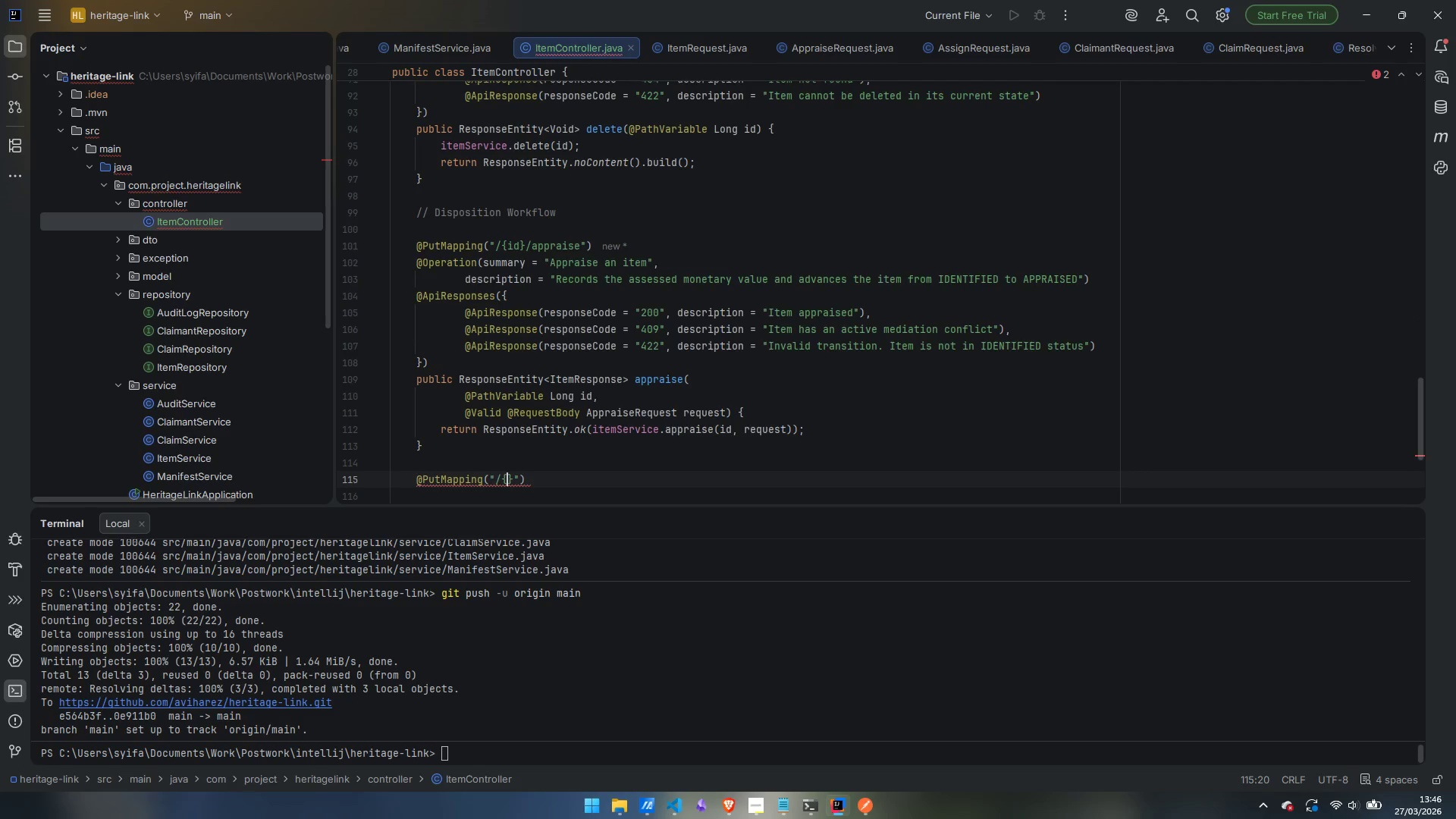 
type(id)
 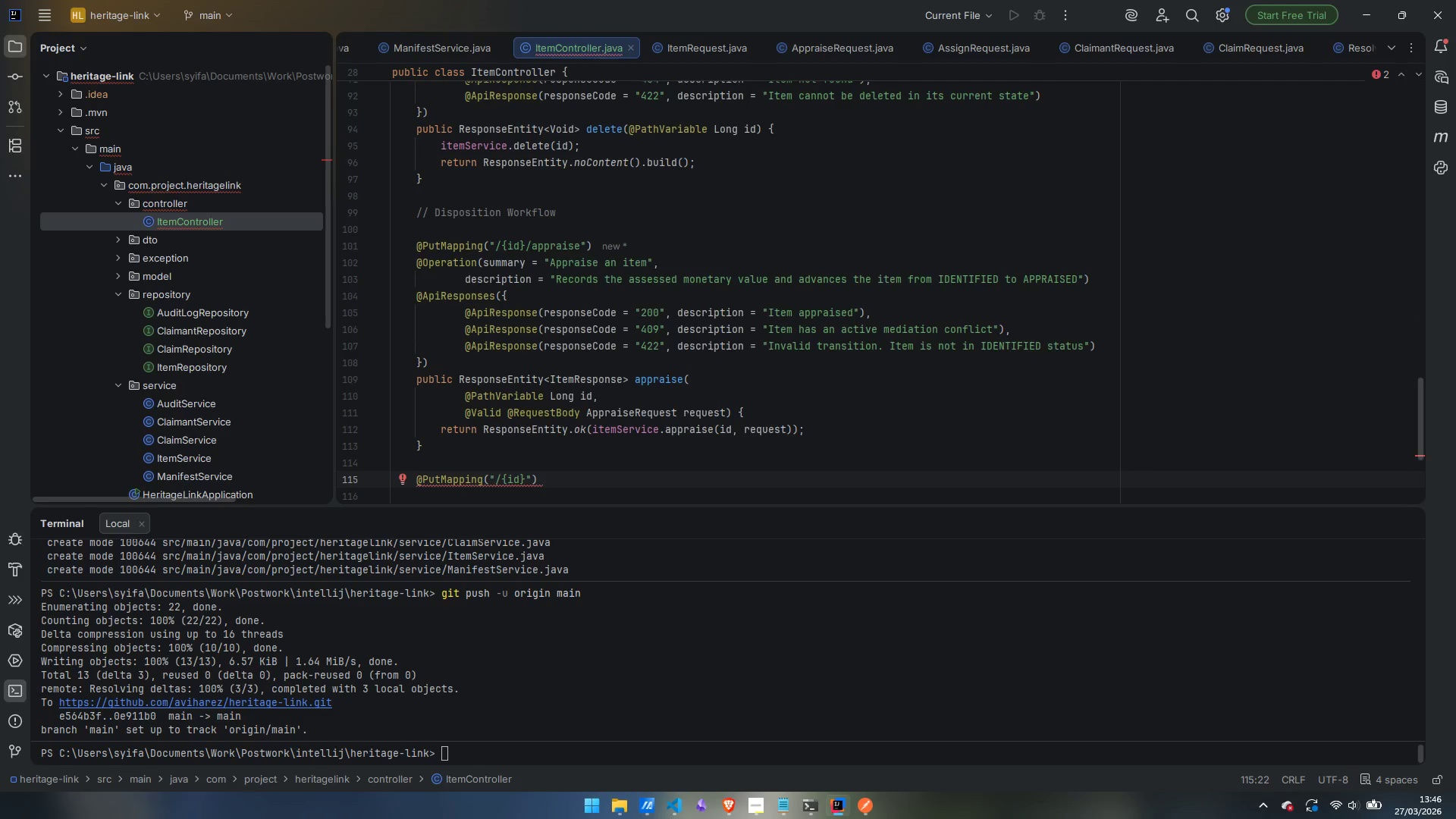 
key(ArrowRight)
 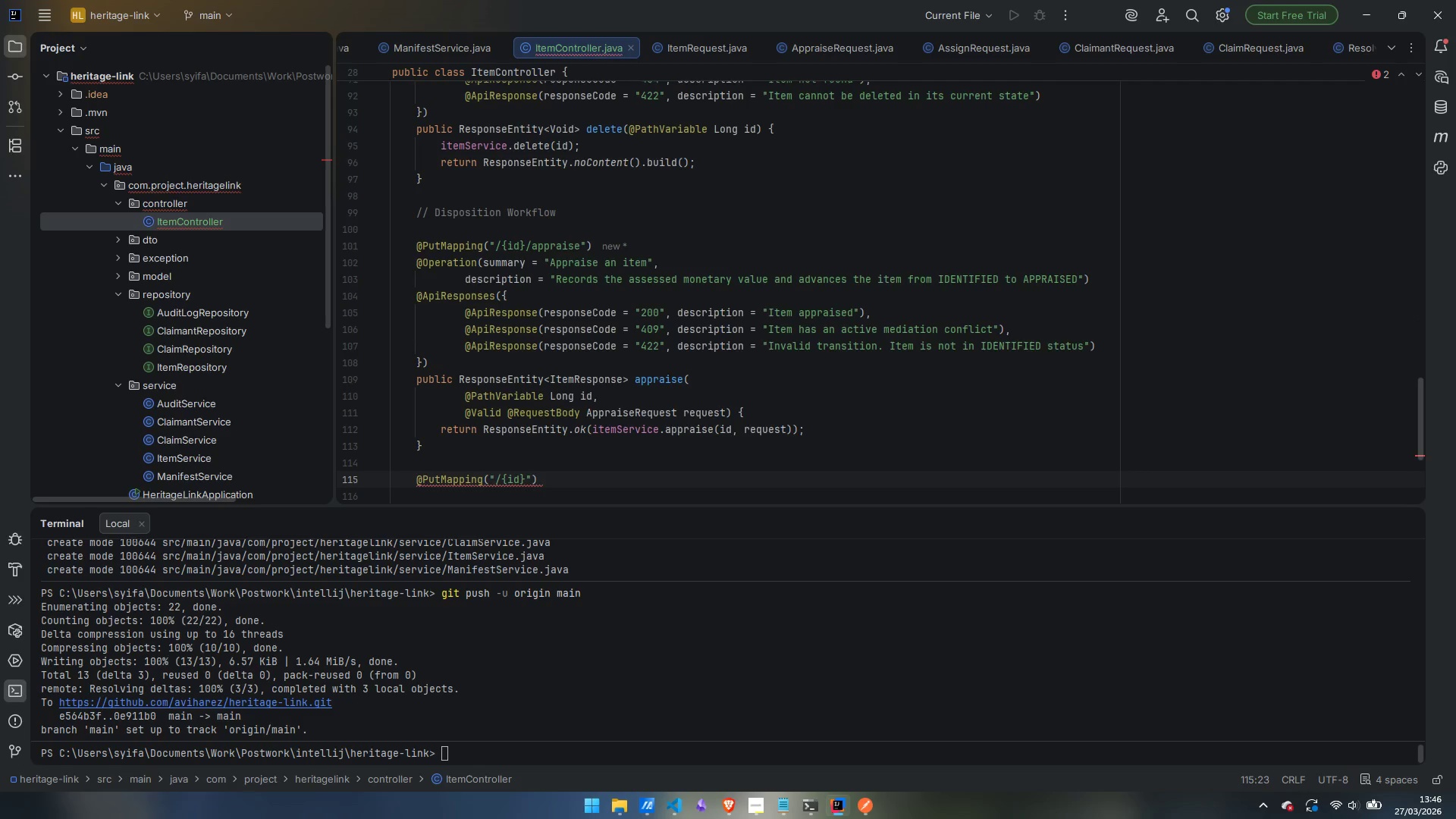 
type(/assign)
 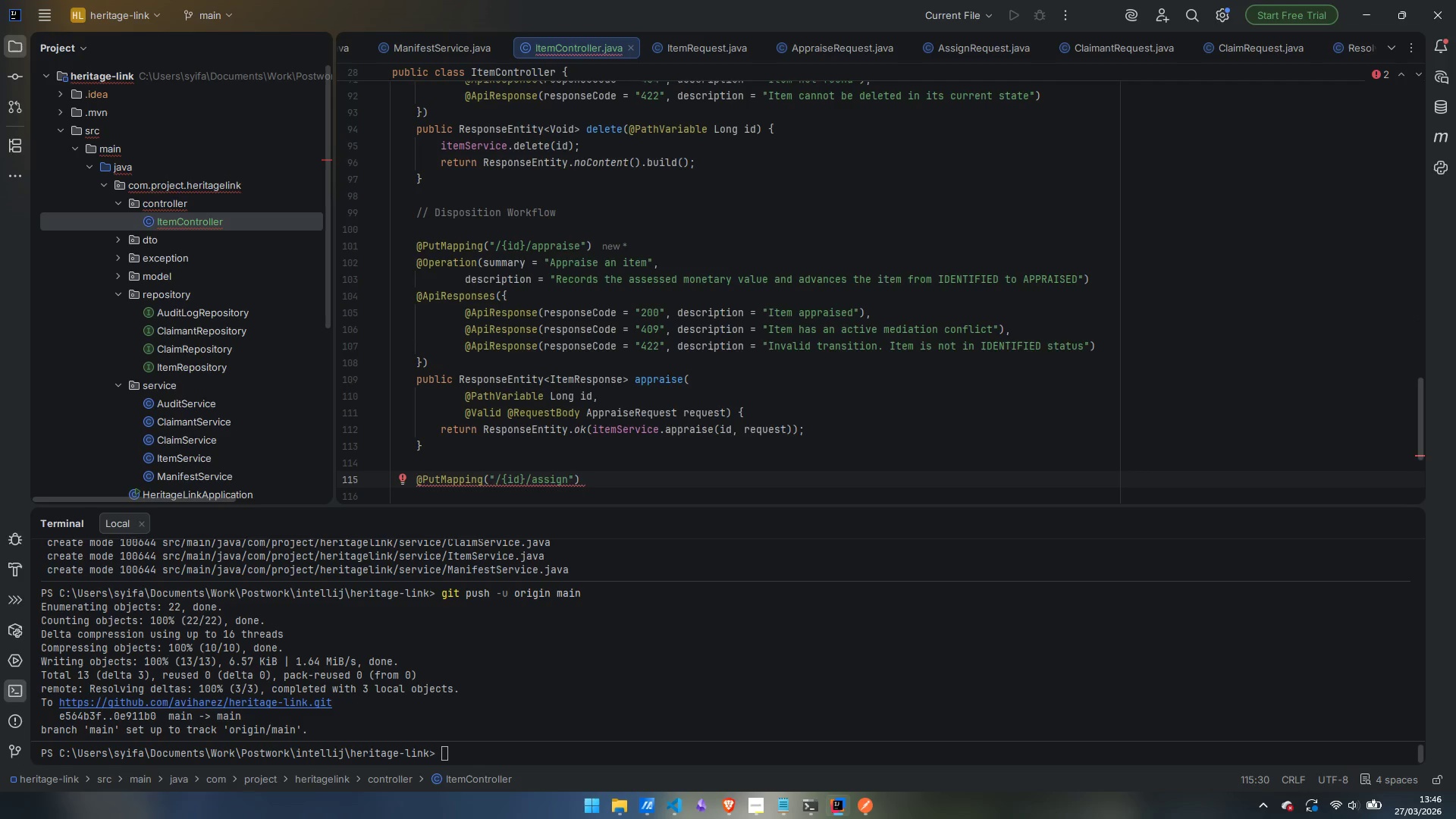 
key(ArrowRight)
 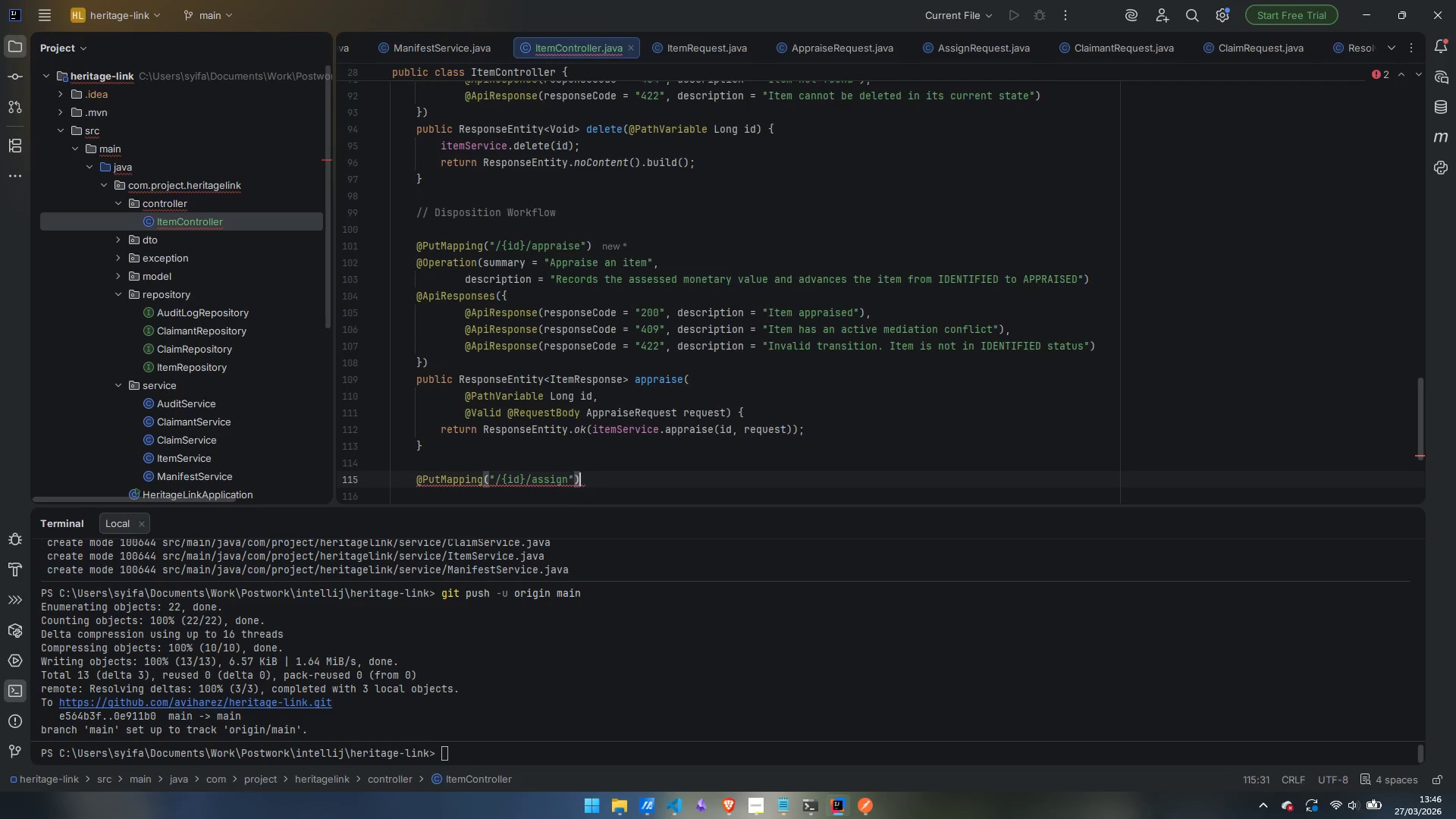 
key(ArrowRight)
 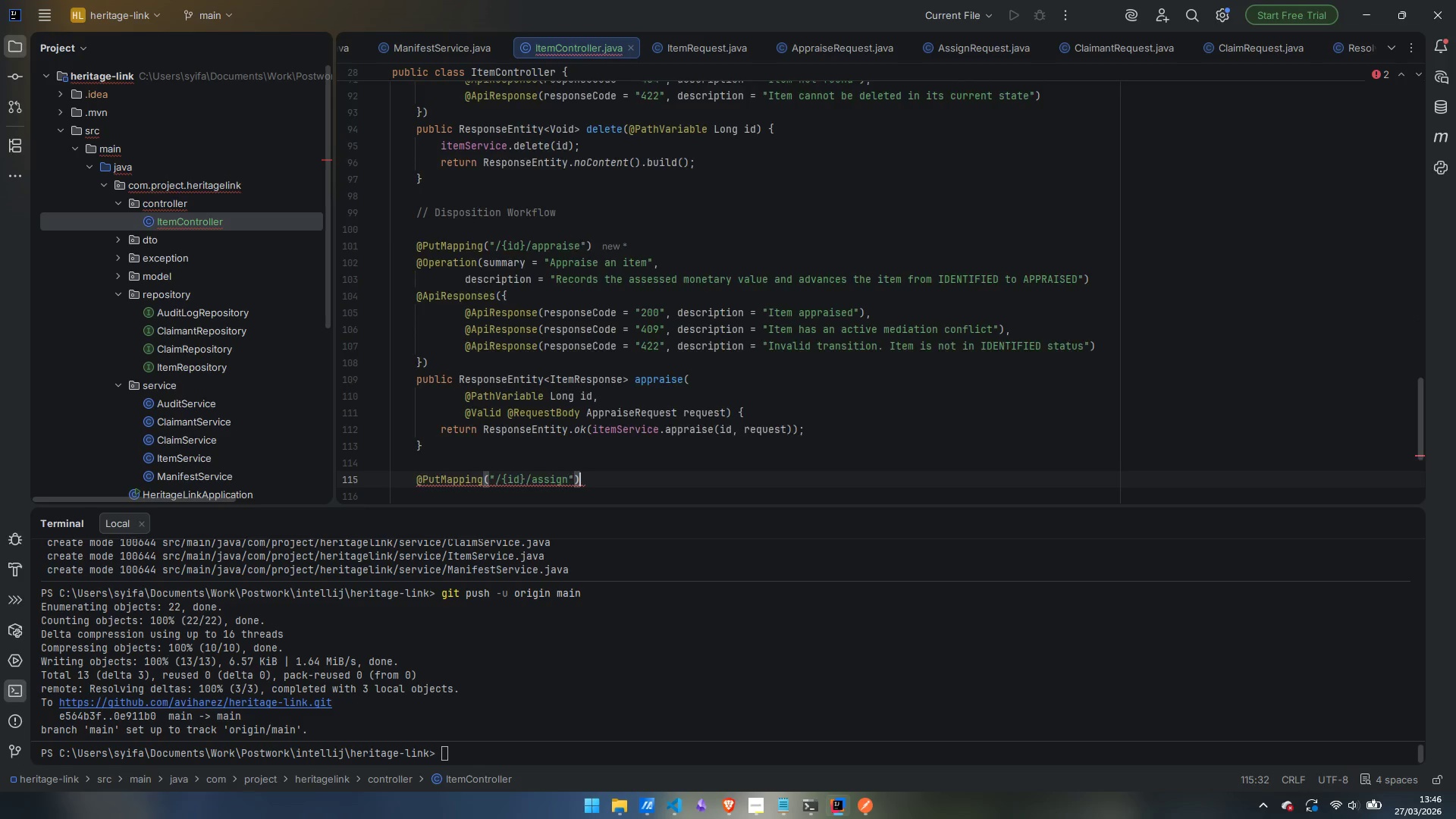 
key(Enter)
 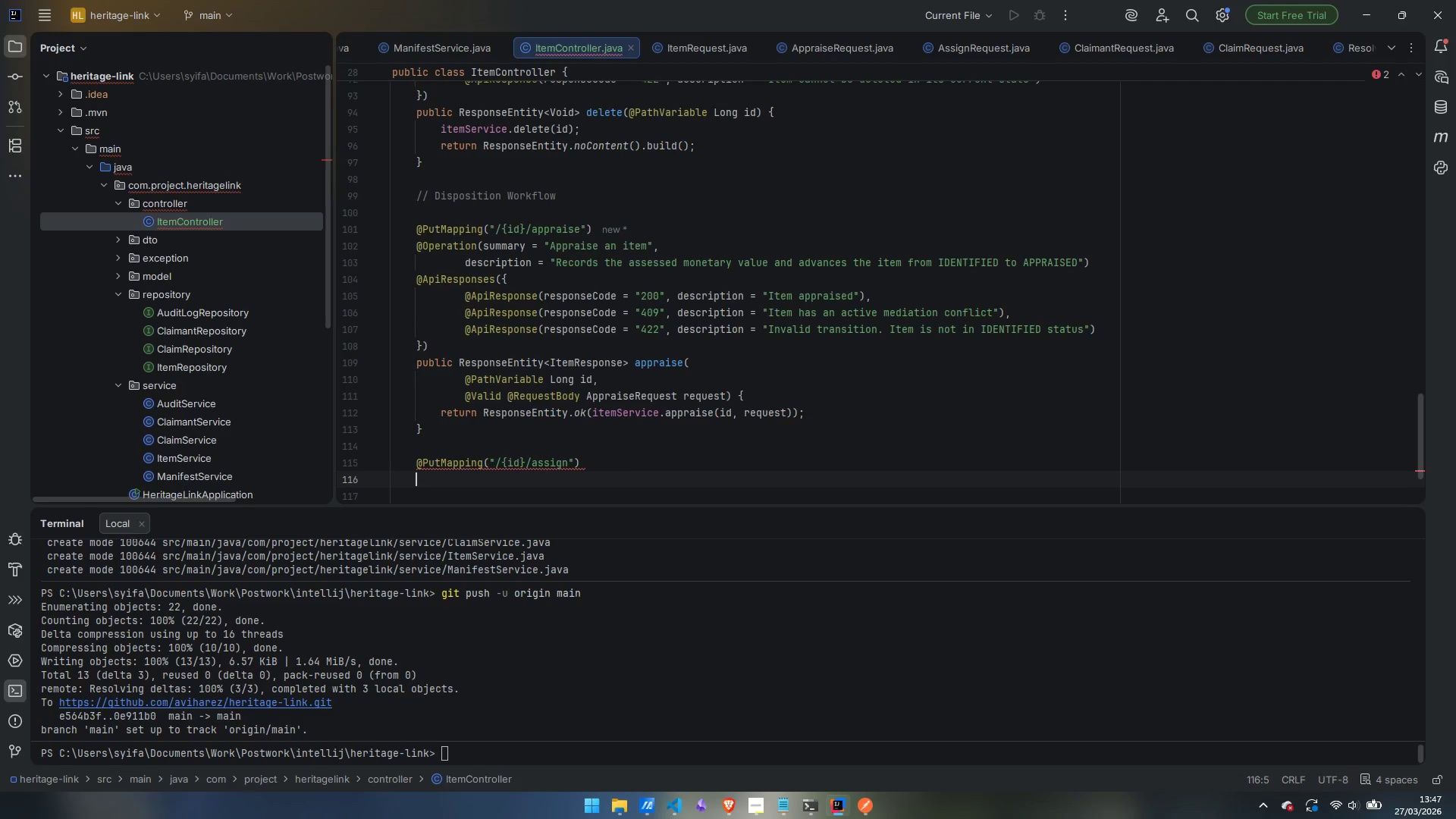 
wait(44.55)
 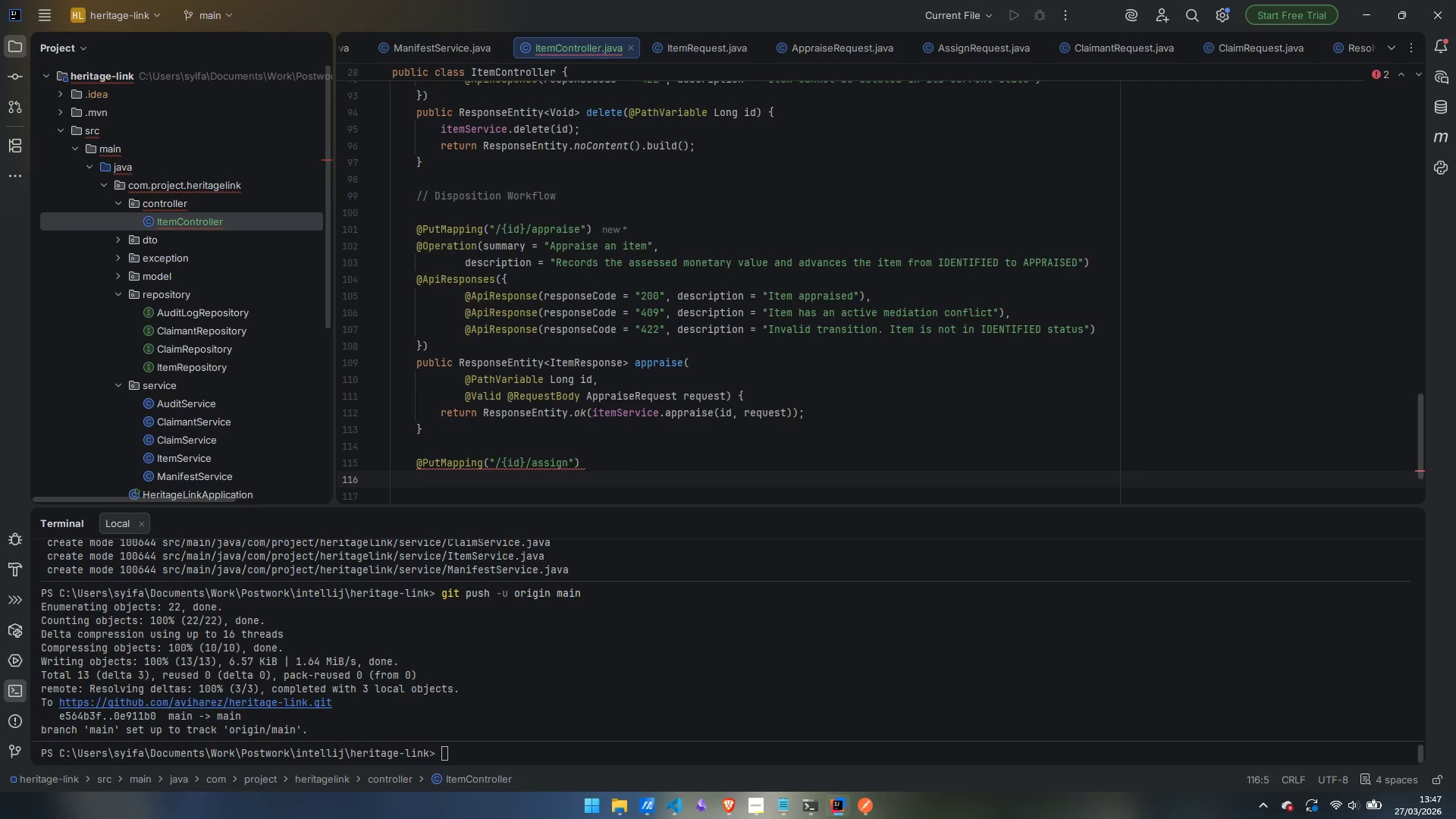 
type(@Operation)
 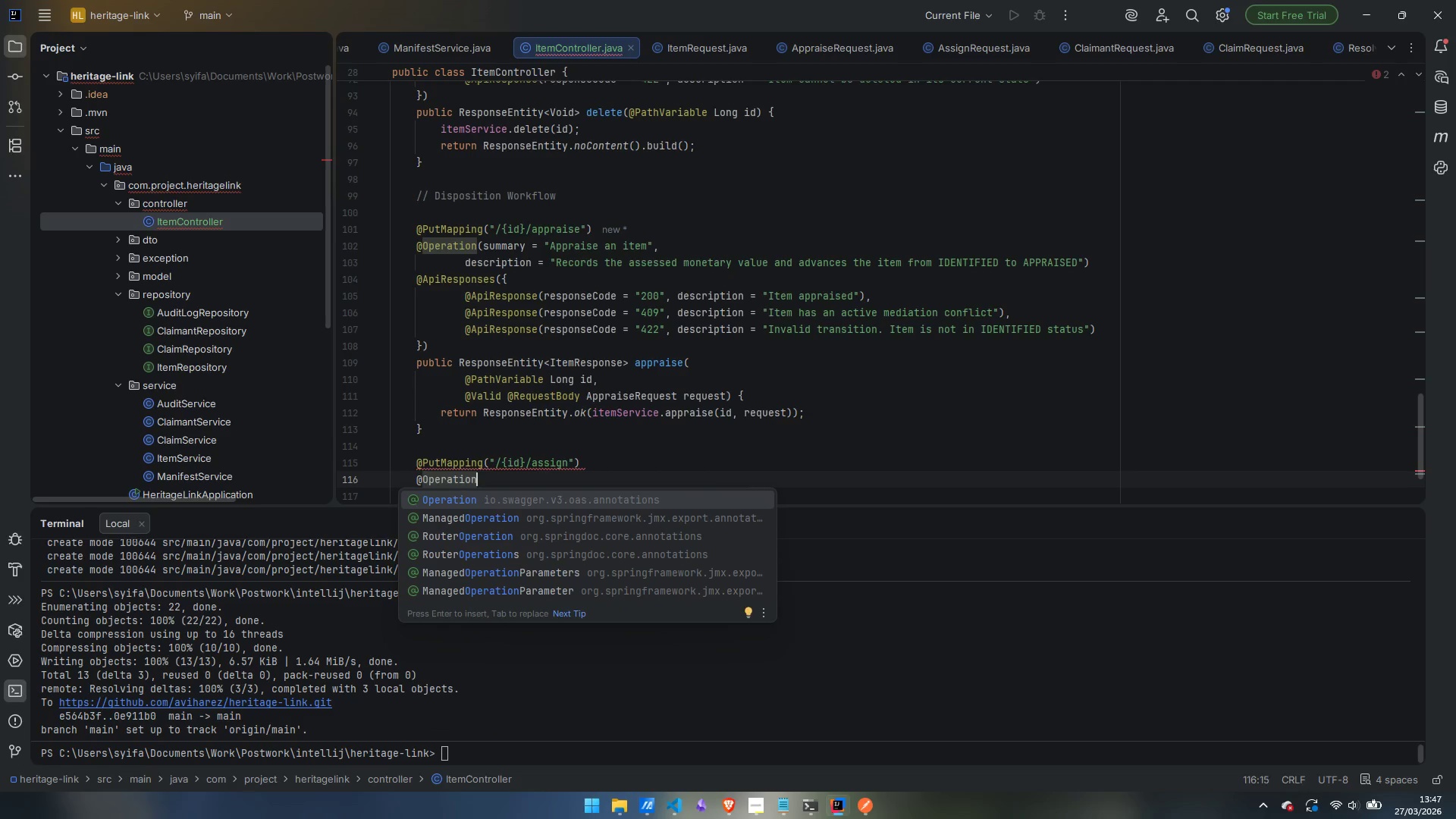 
key(Enter)
 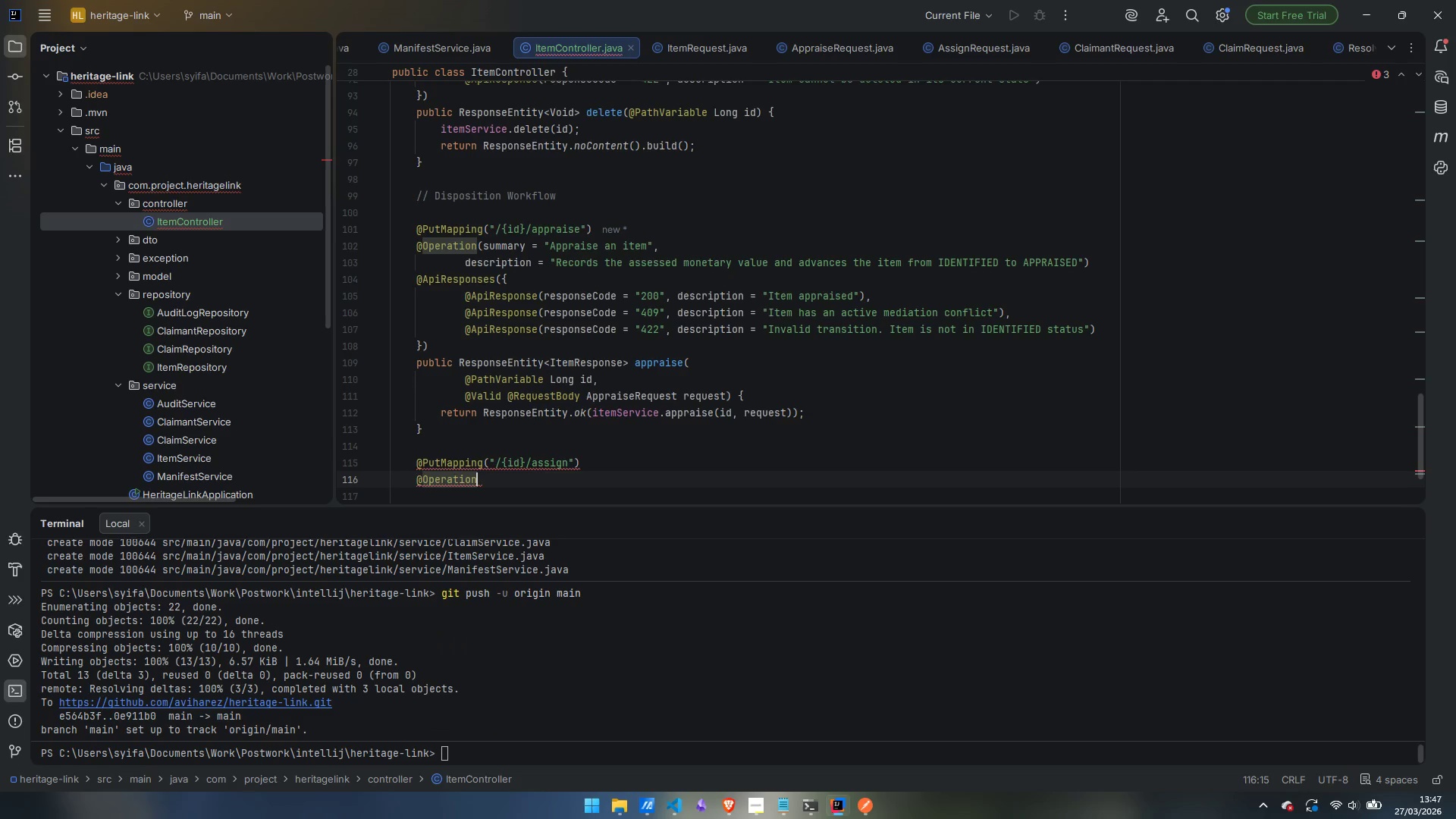 
type((summary)
 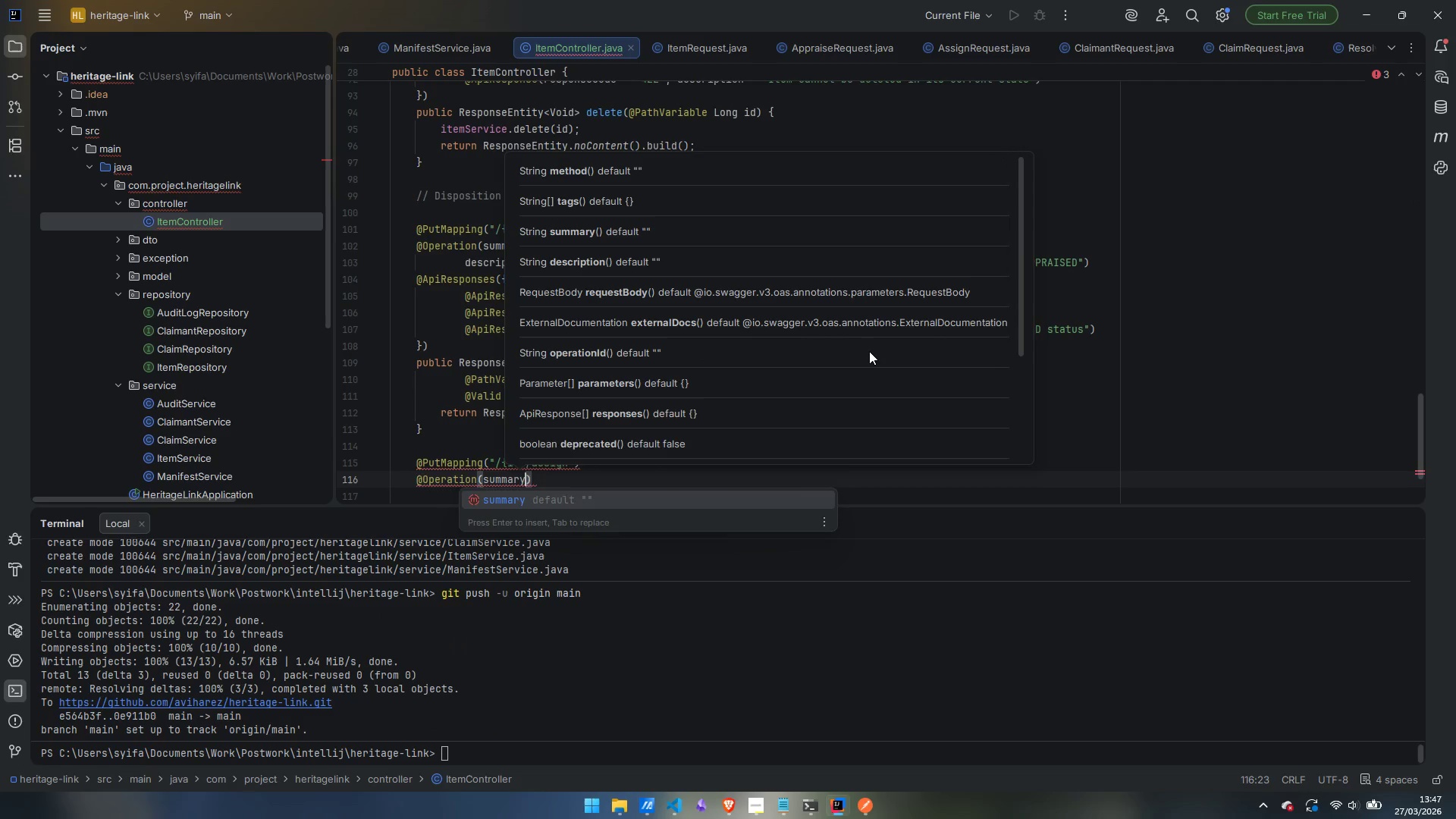 
key(Enter)
 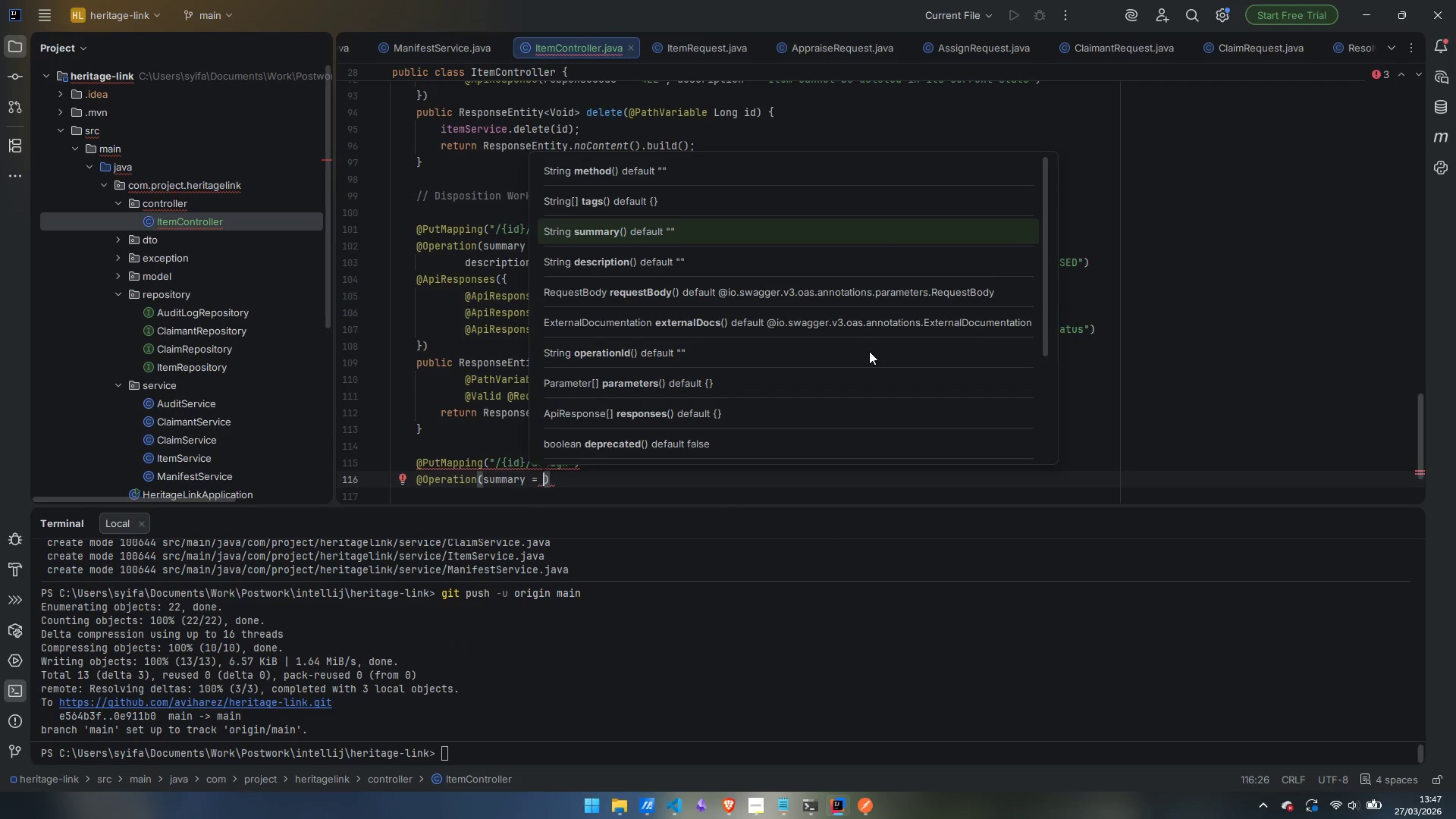 
key(Escape)
type("Assign disposition)
 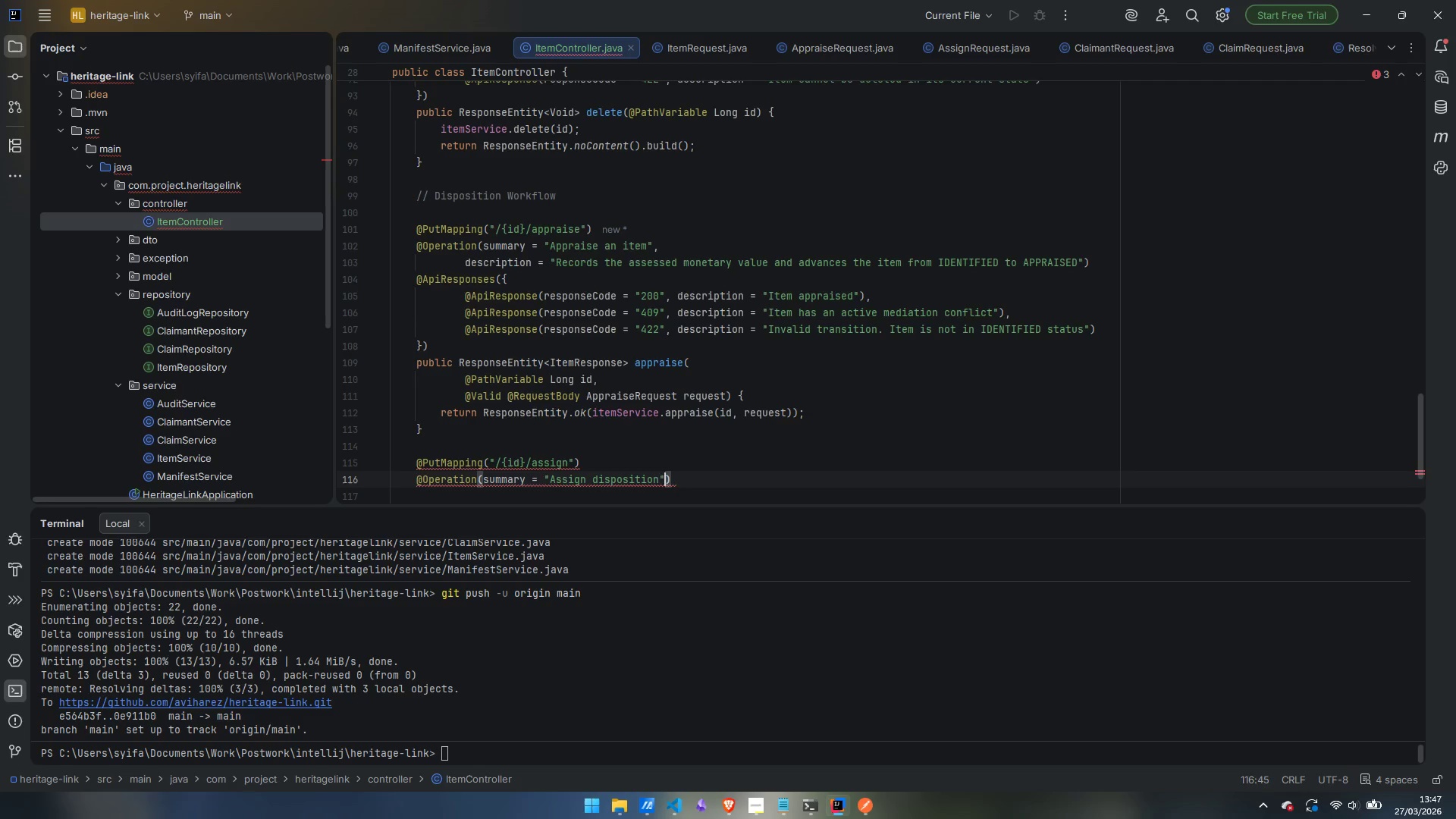 
key(ArrowRight)
 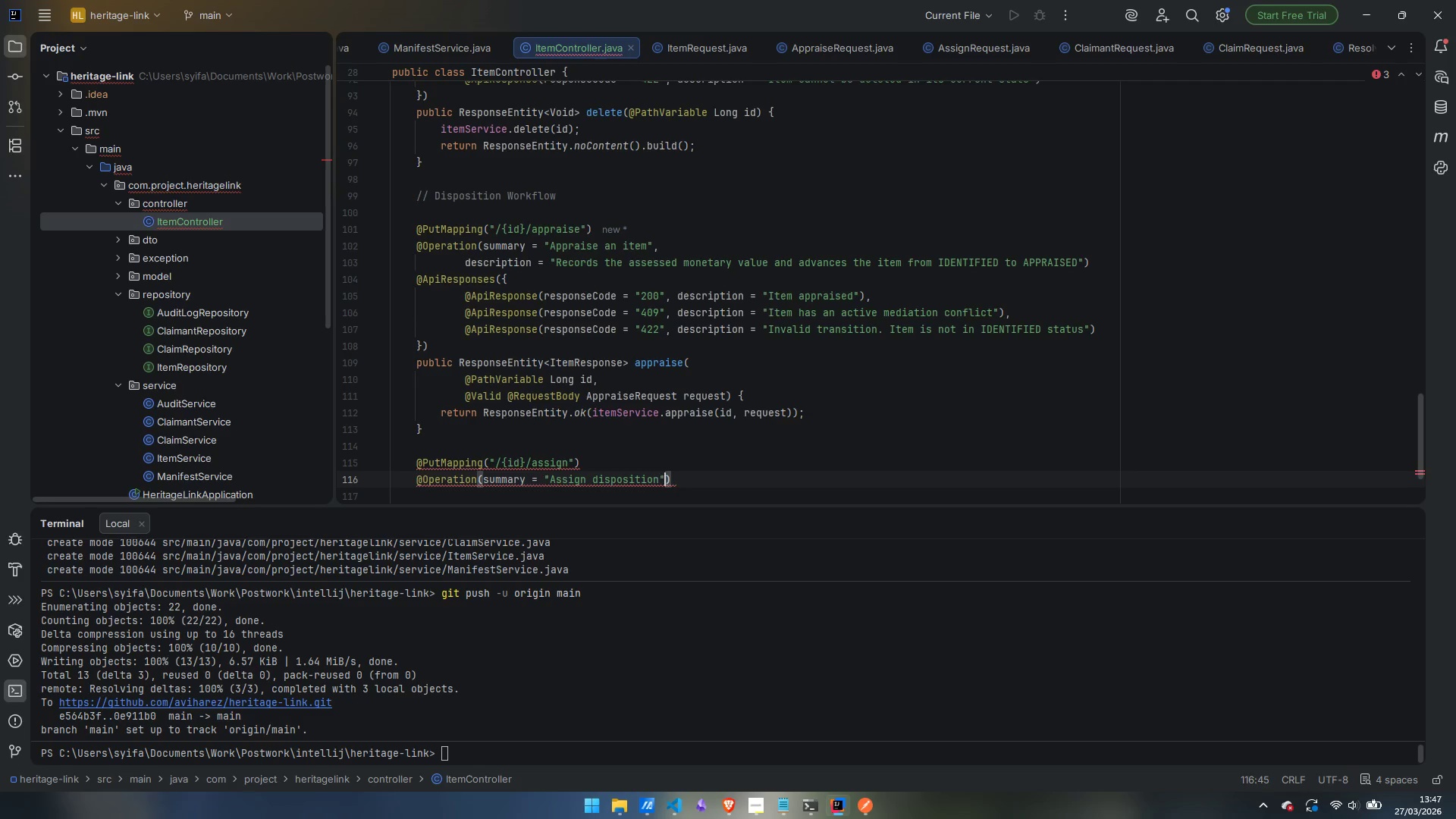 
key(ArrowRight)
 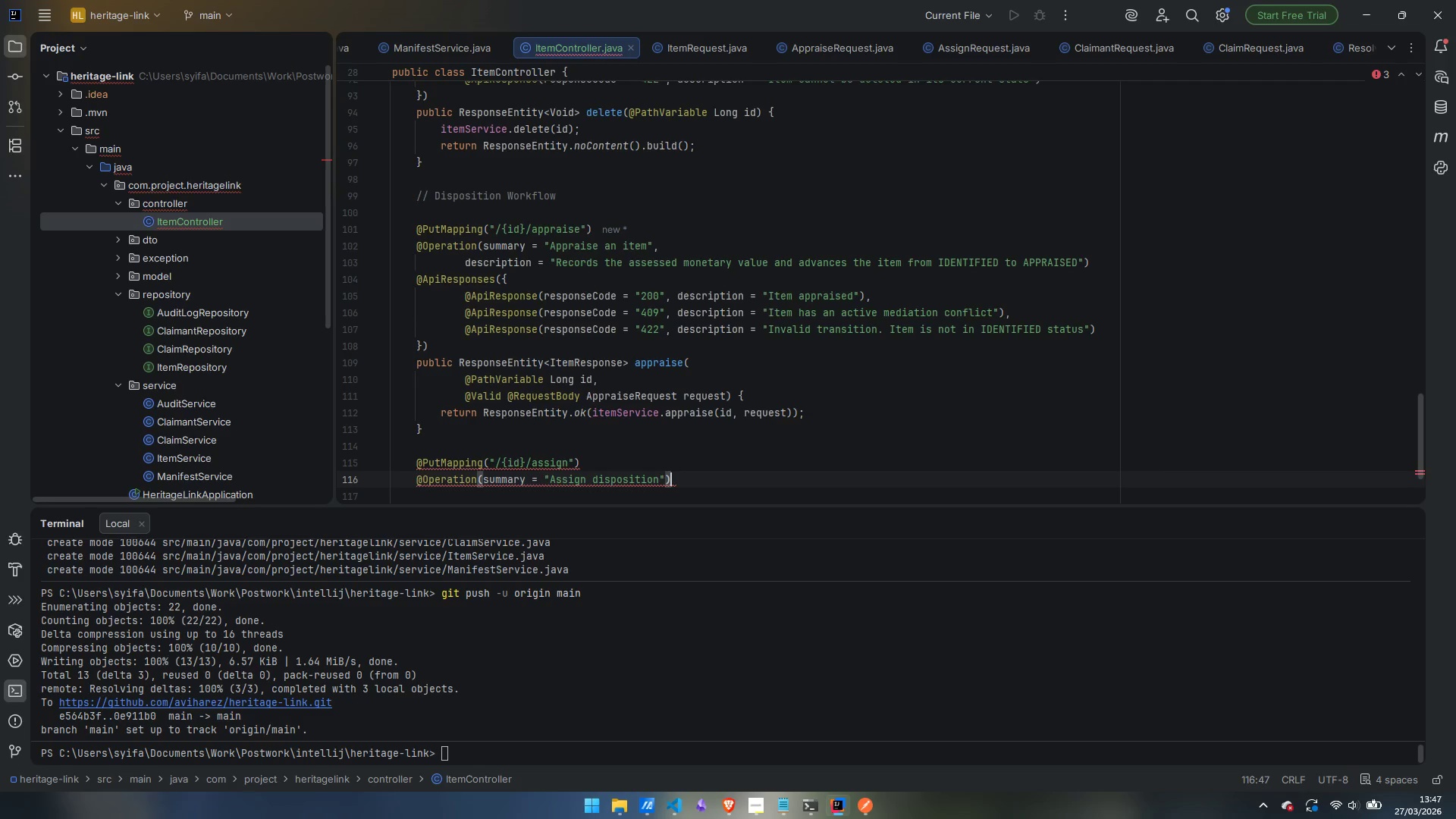 
key(ArrowLeft)
 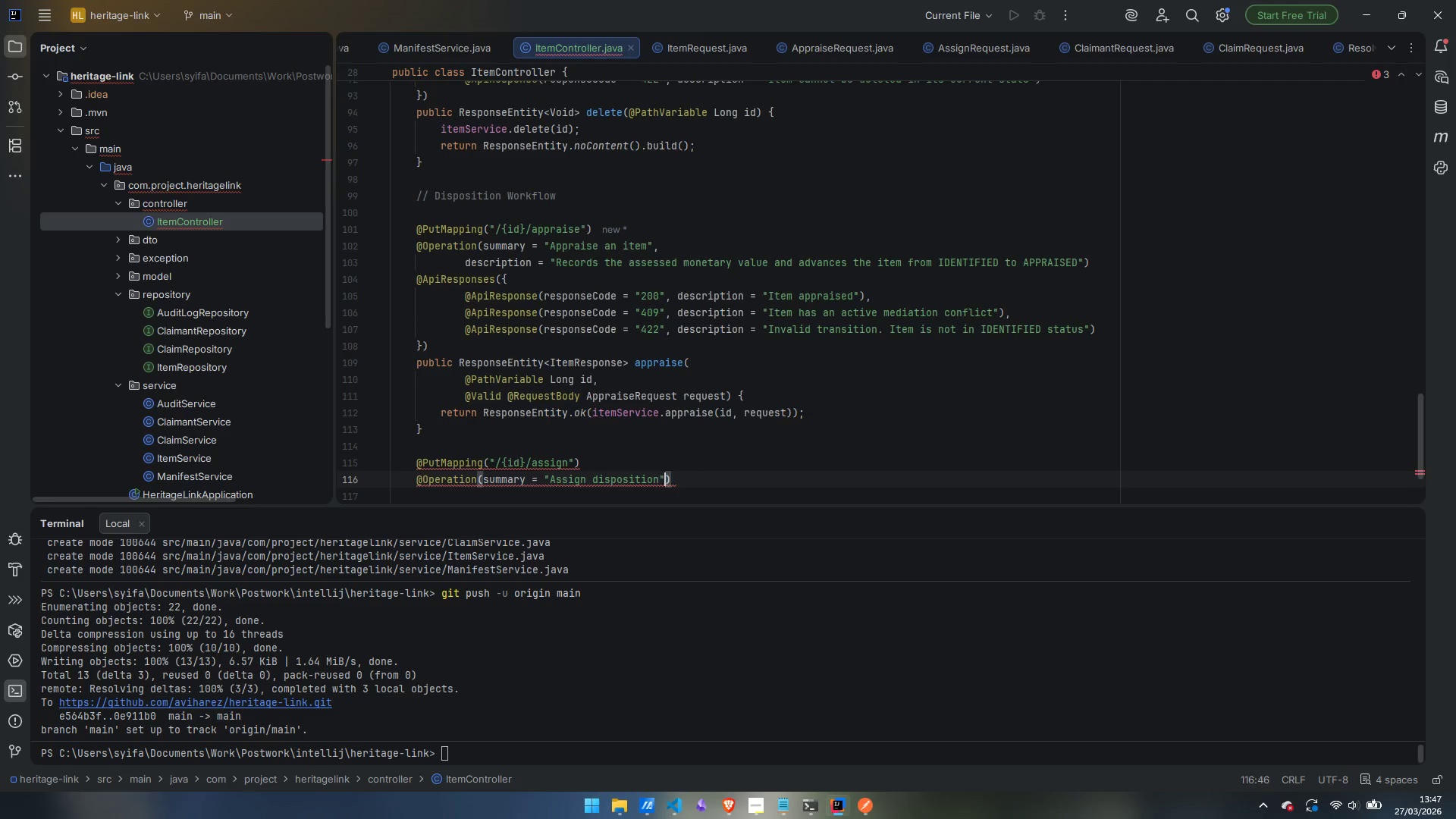 
type(, de)
 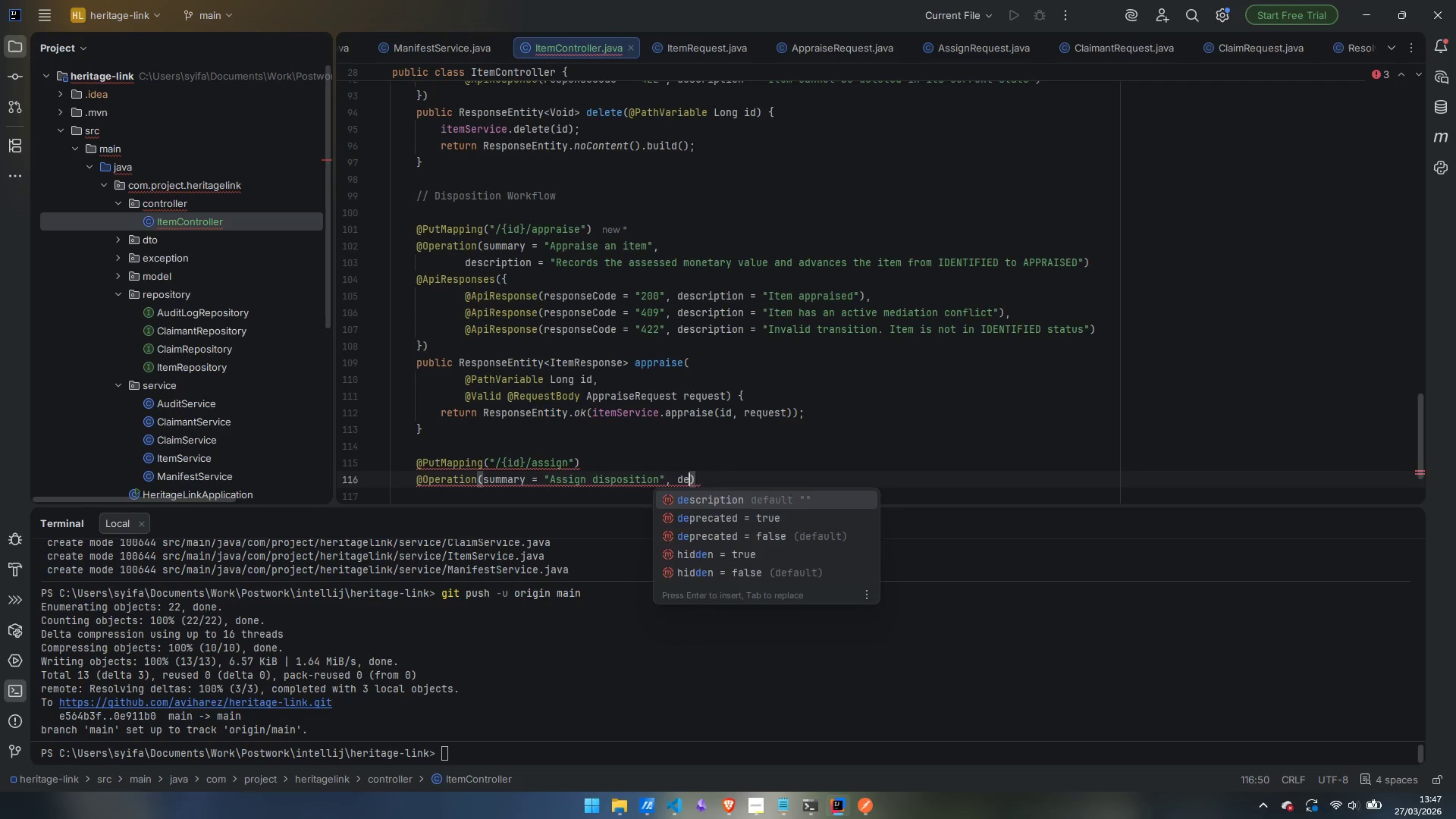 
key(Enter)
 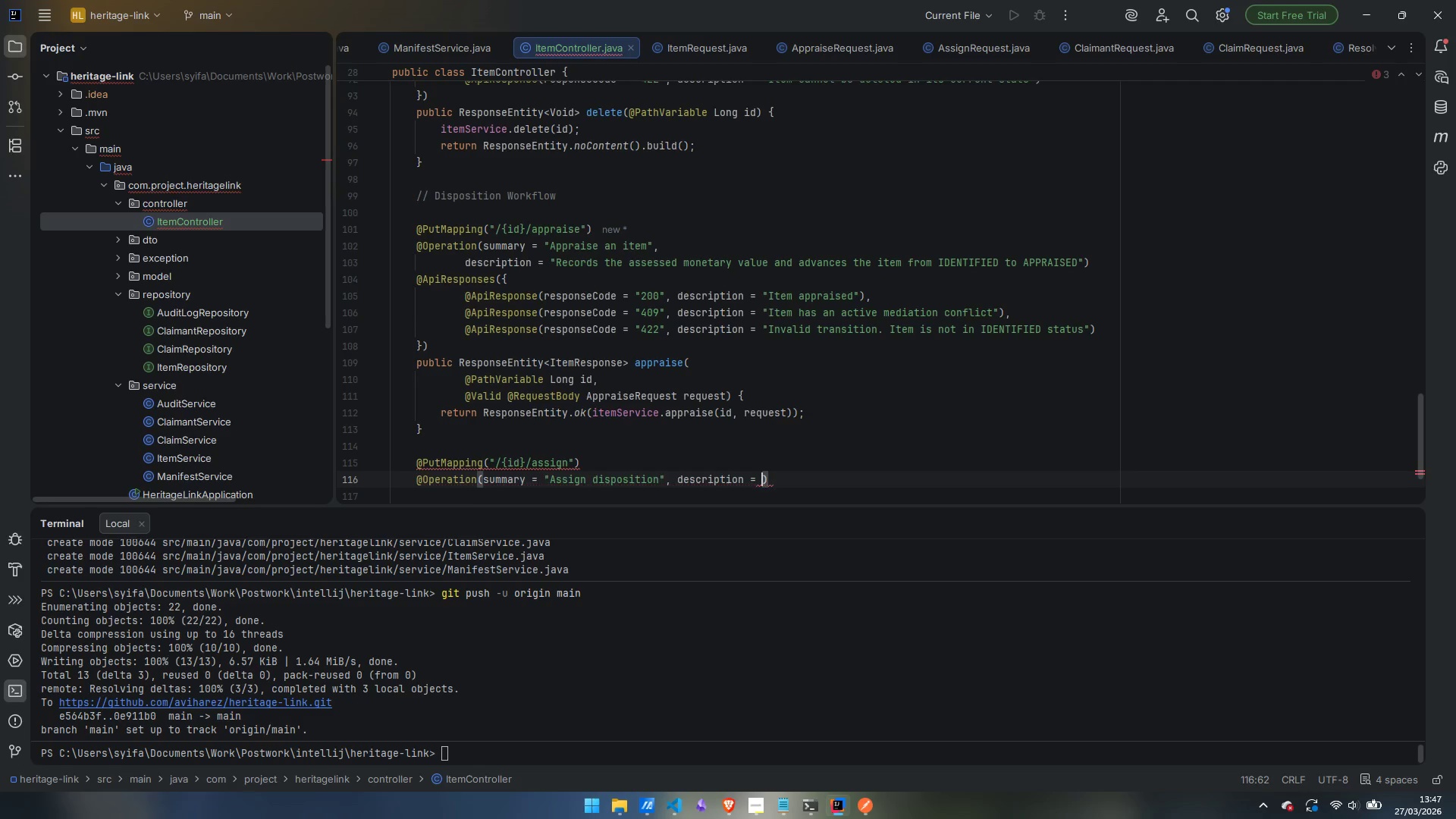 
key(Control+ArrowLeft)
 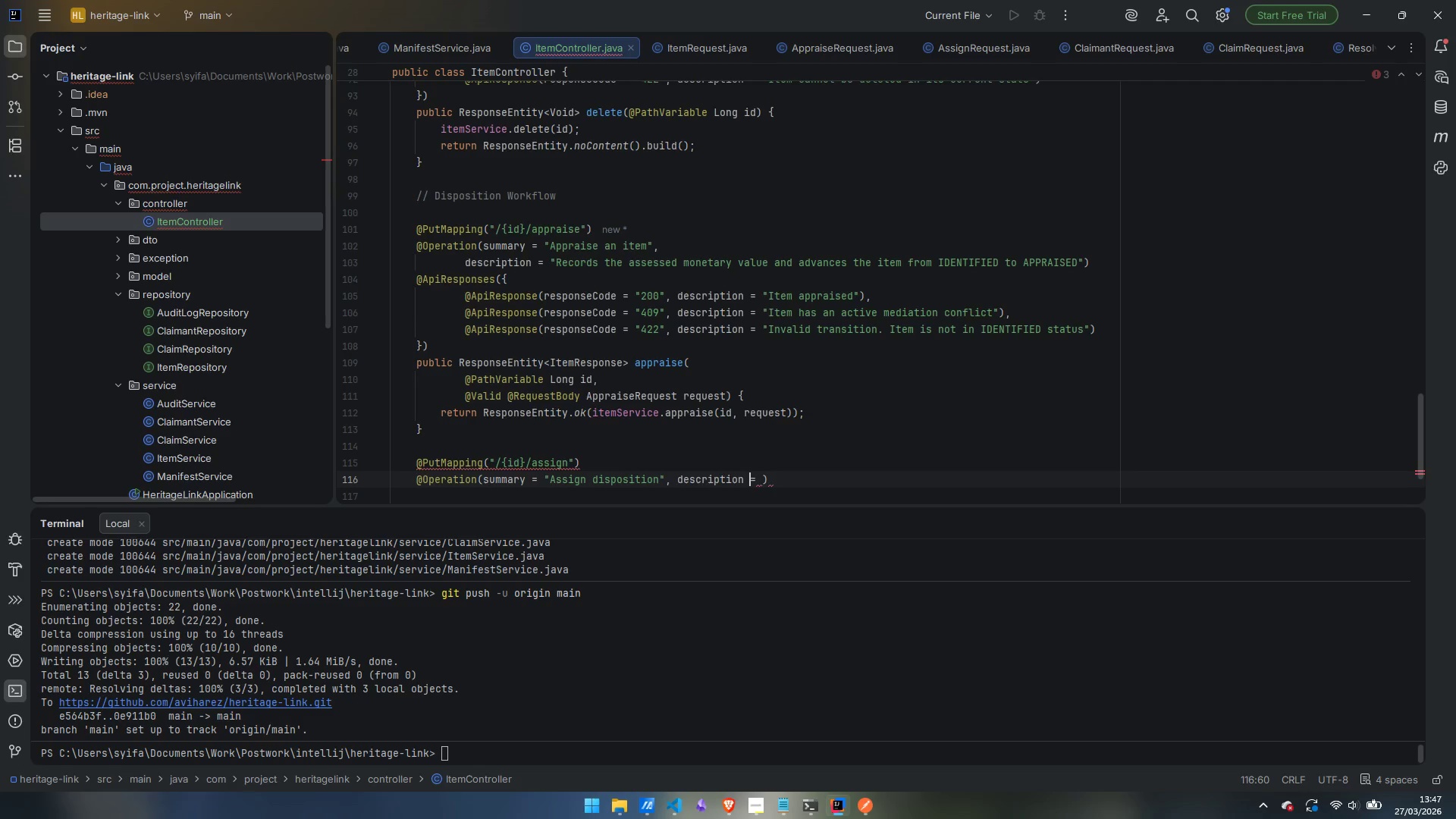 
key(Control+ArrowLeft)
 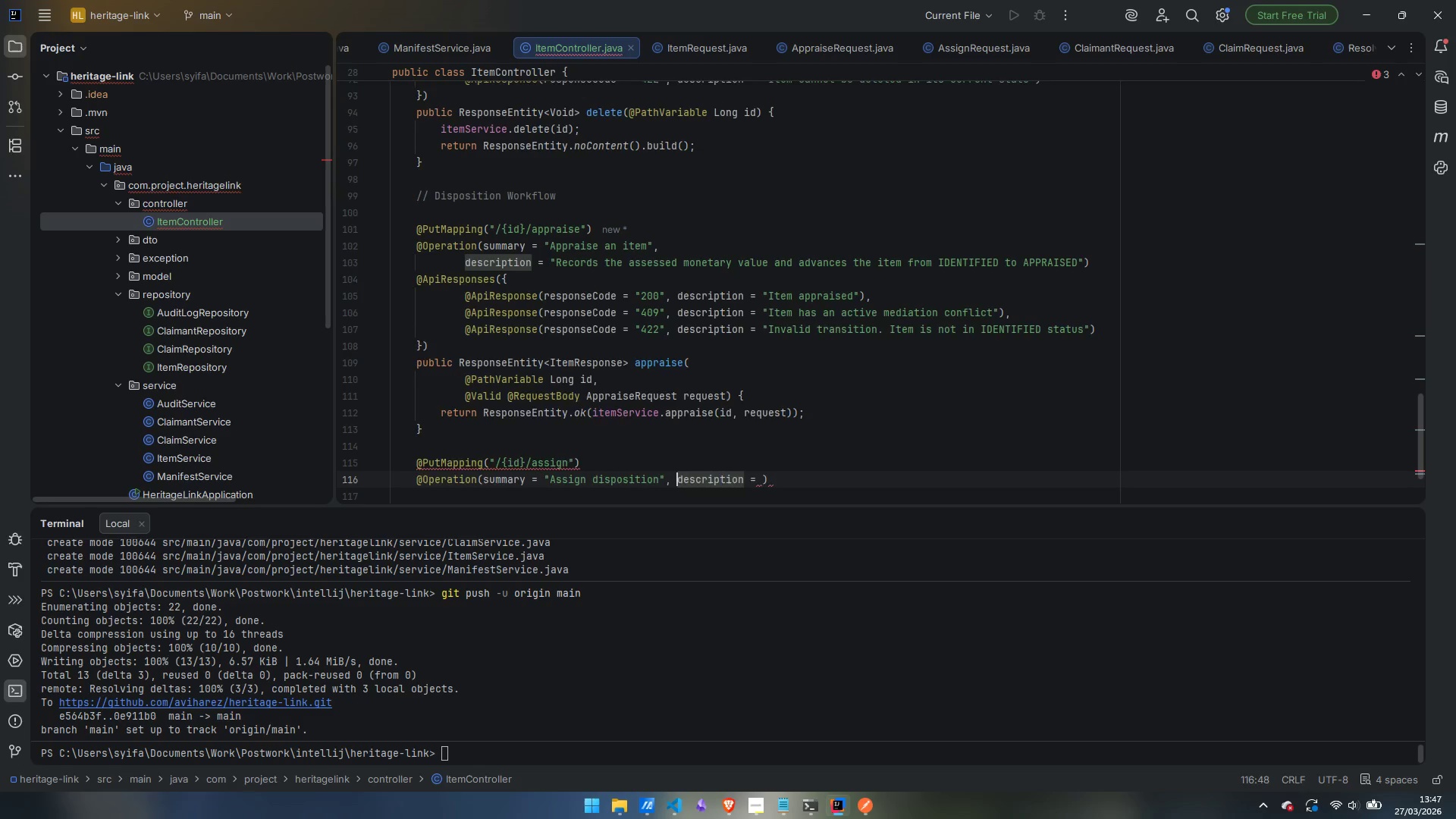 
key(Enter)
 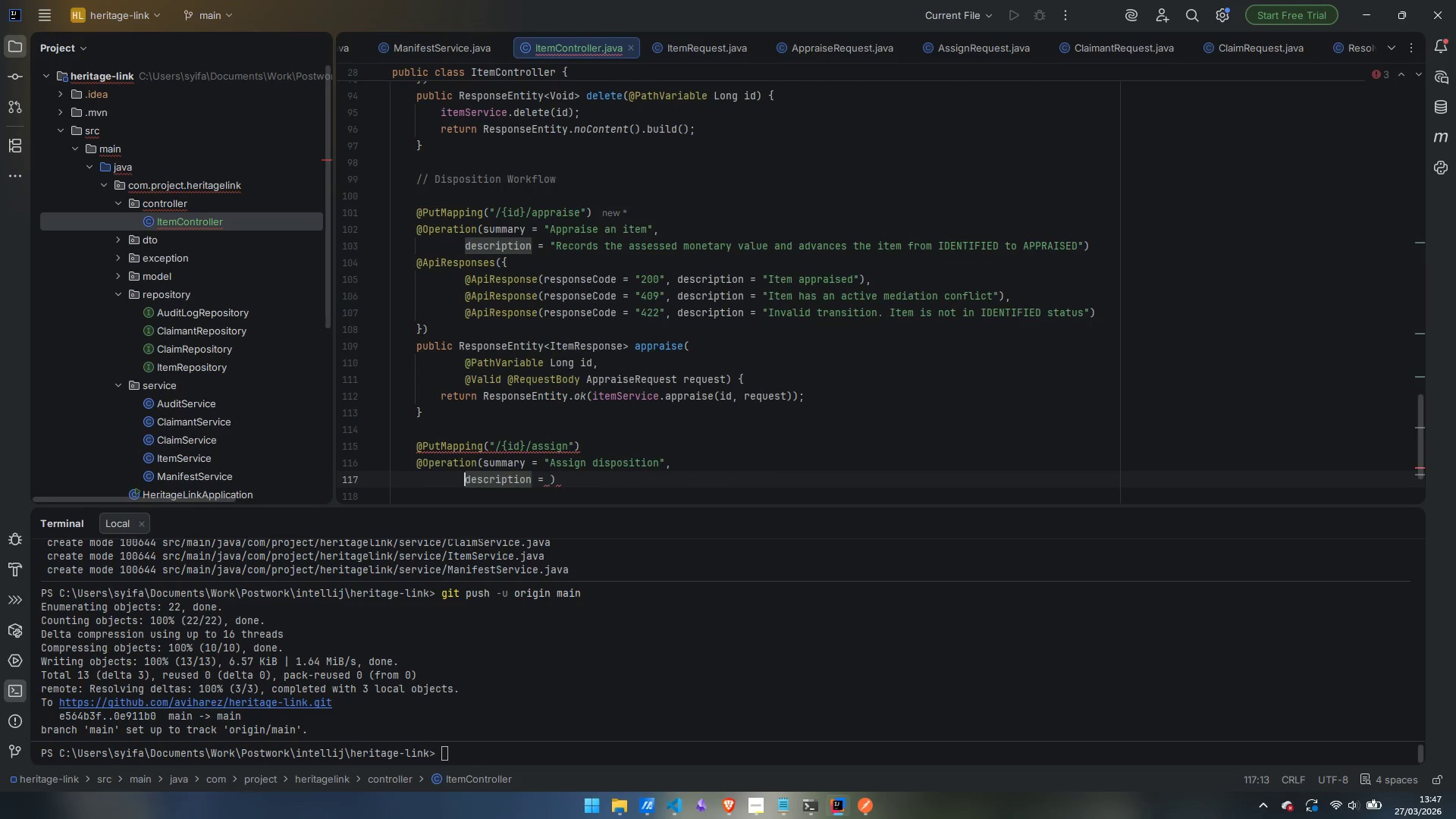 
key(Control+ArrowRight)
 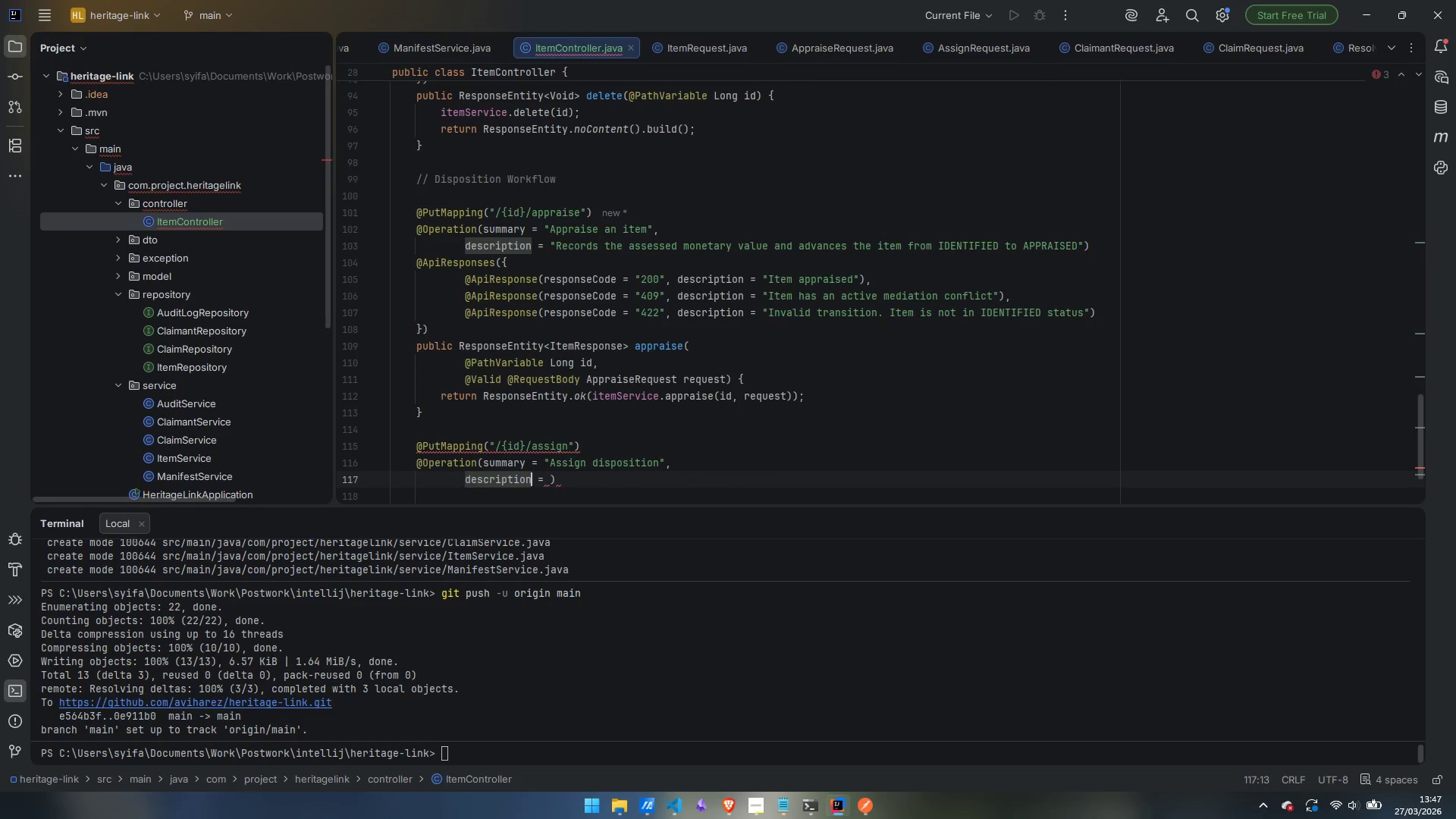 
key(Control+ArrowRight)
 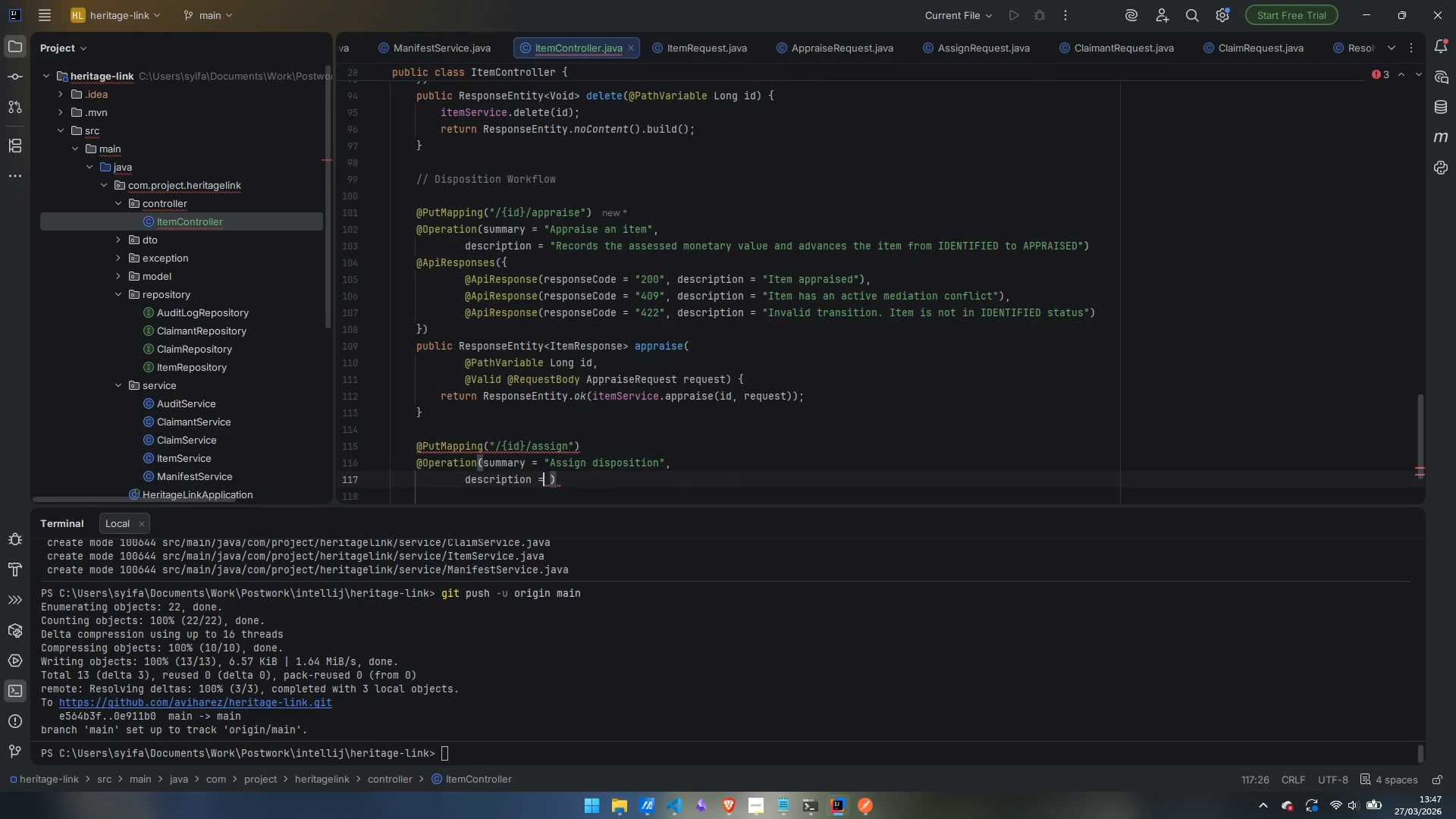 
key(ArrowRight)
 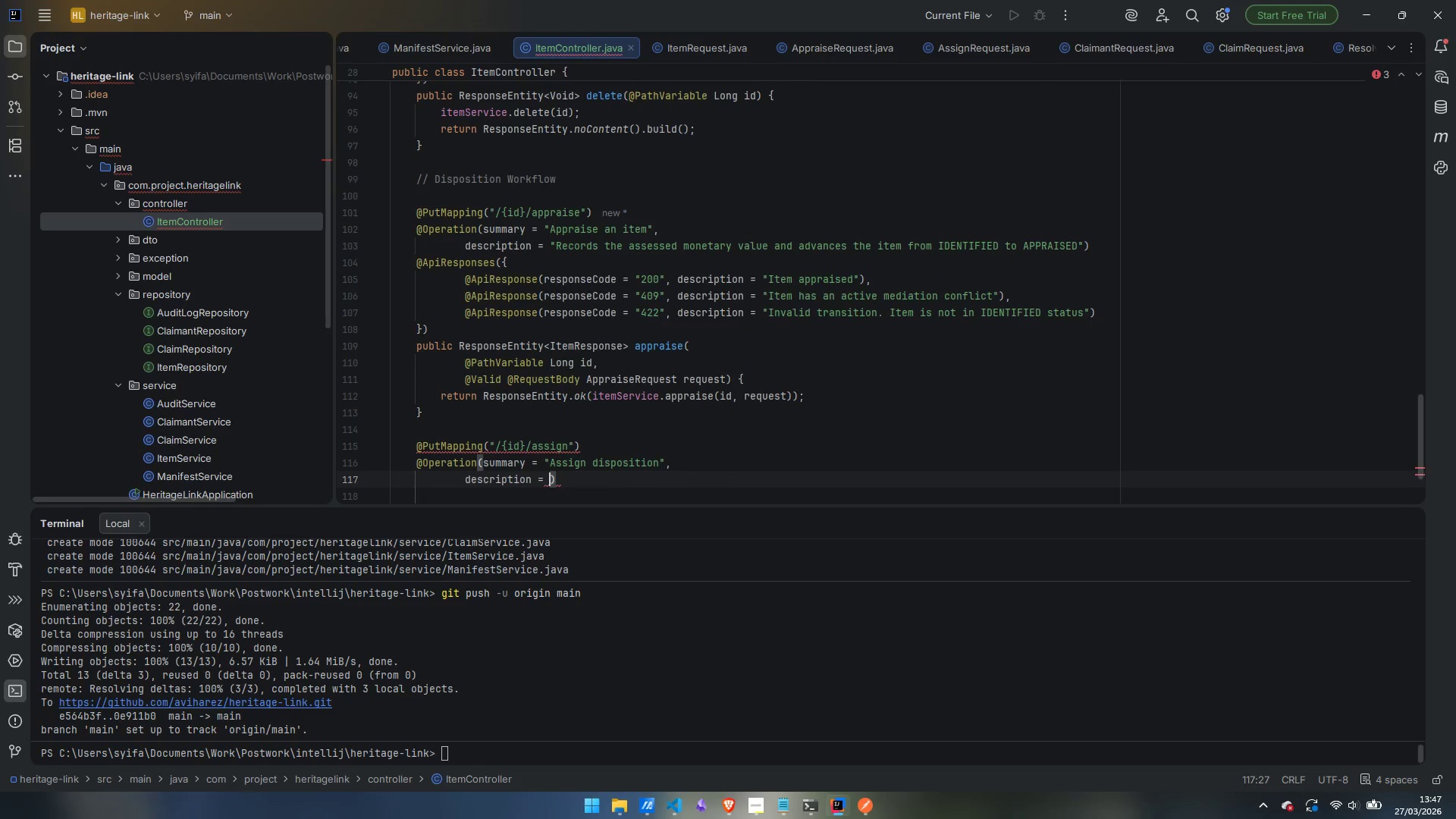 
type("Sets the final disposition type and advances the ite)
key(Backspace)
type(em from APPRAISED to S)
key(Backspace)
type(ASSIGNED)
 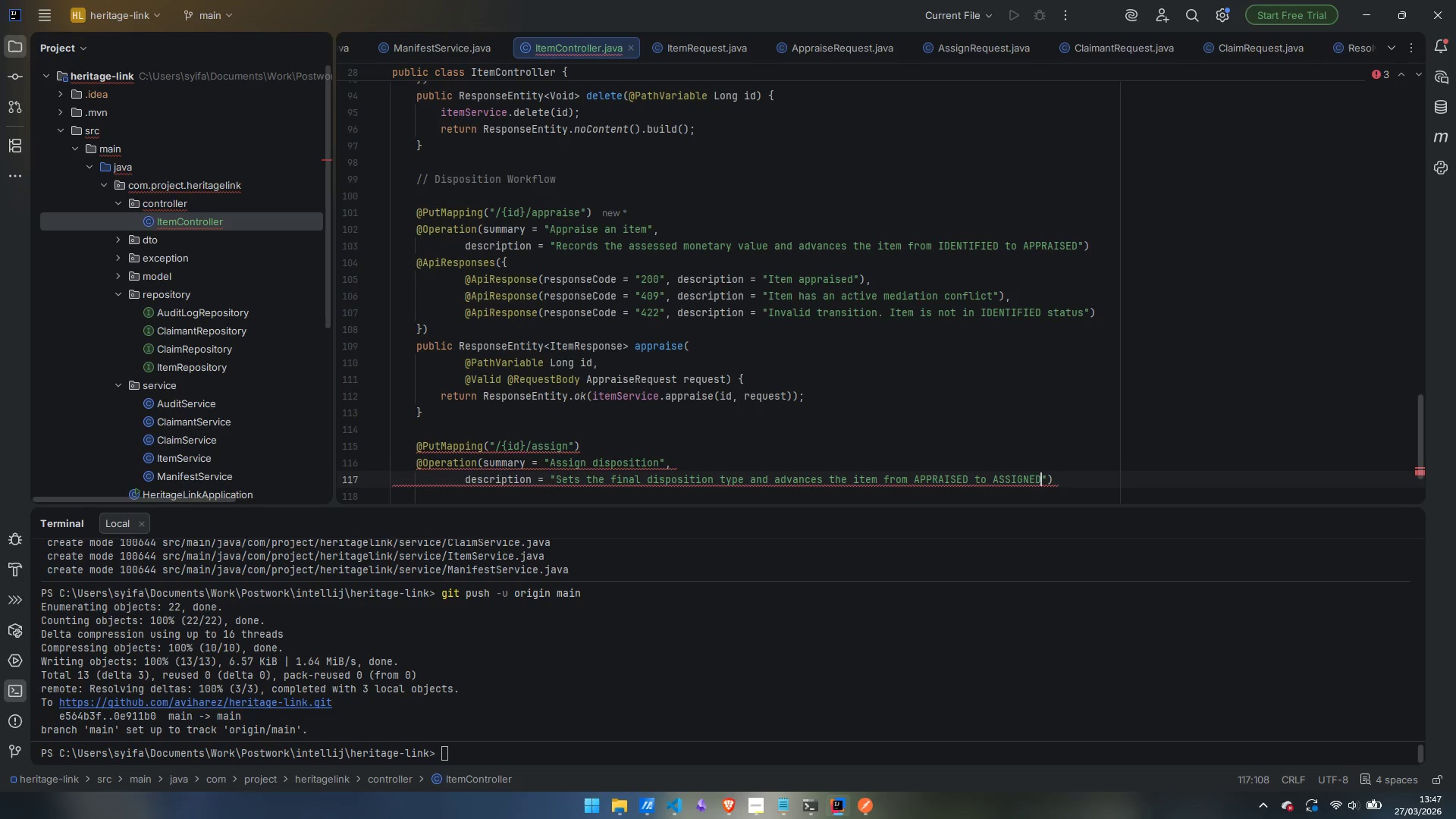 
key(Period)
 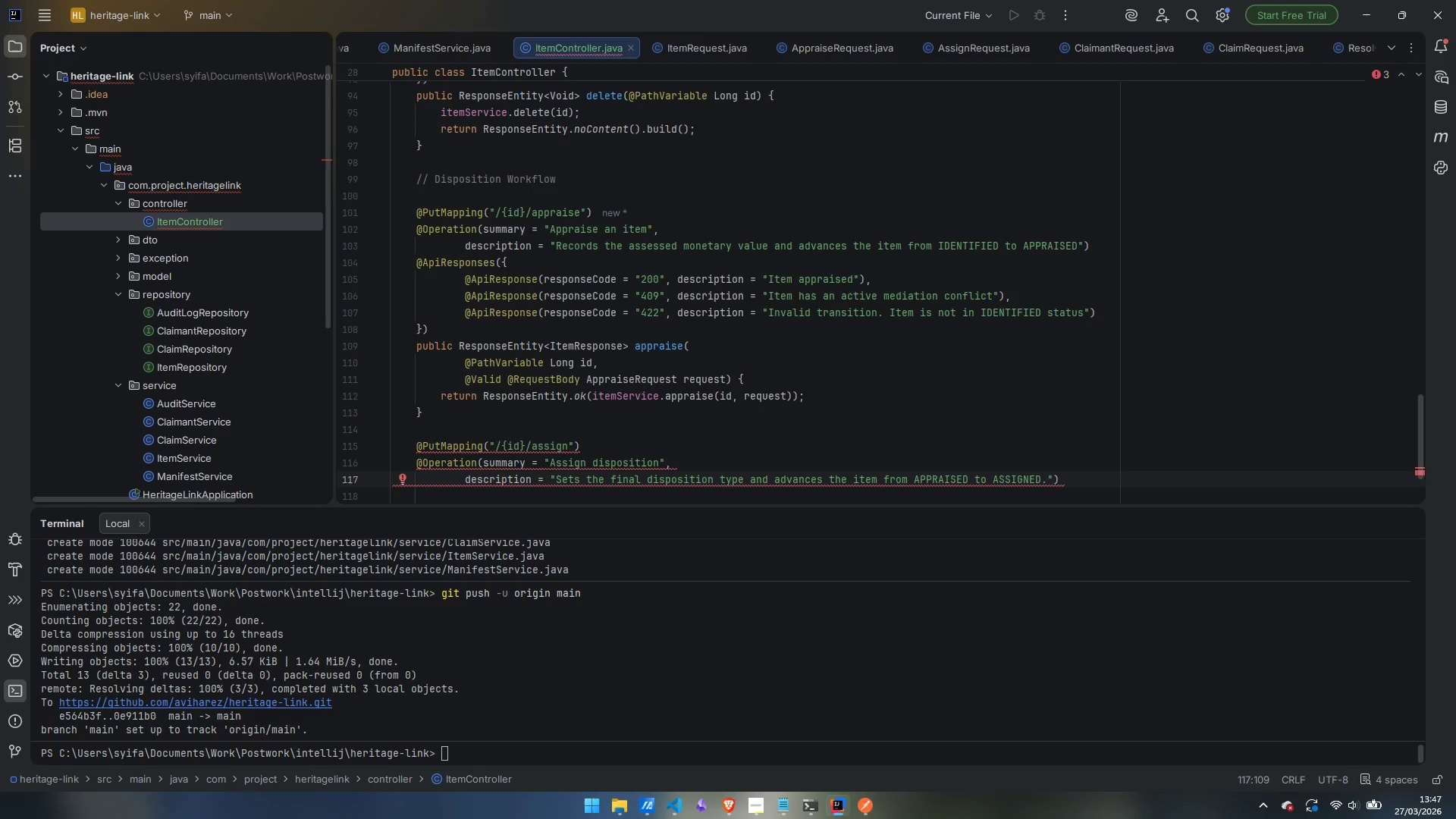 
key(Space)
 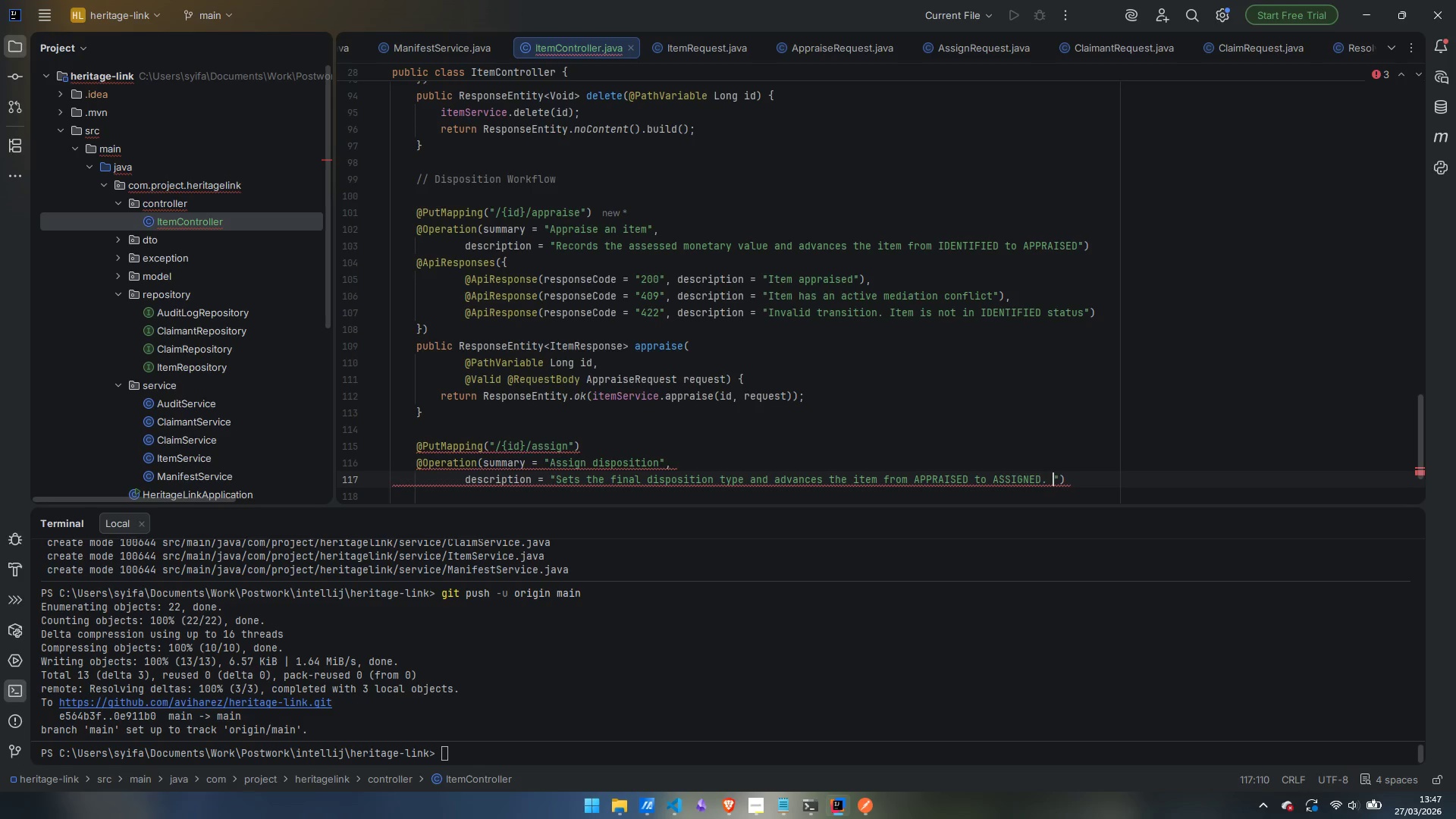 
key(Enter)
 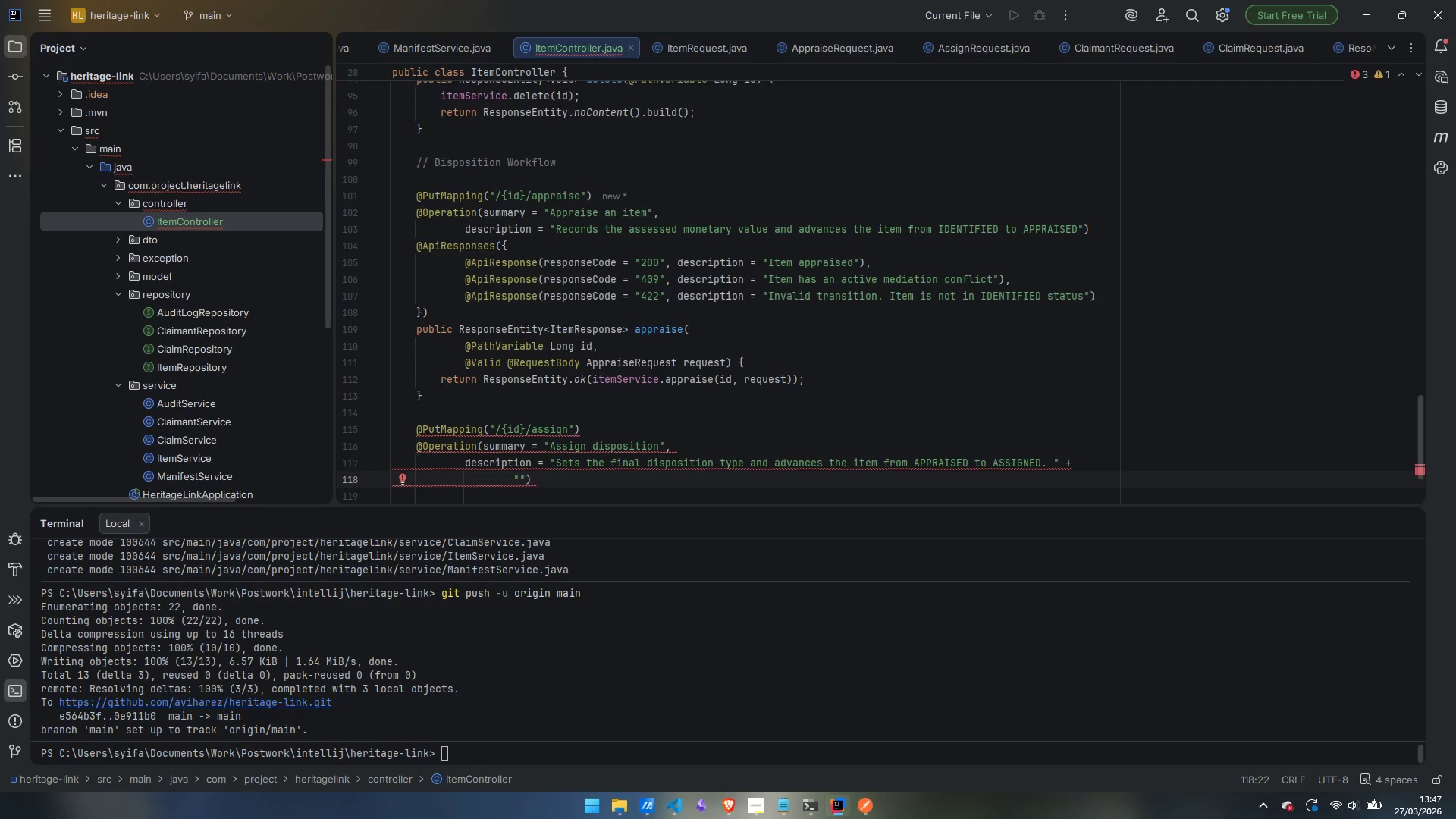 
type(SALE disposition required)
key(Backspace)
type(s a verified appraisal value > $0.)
 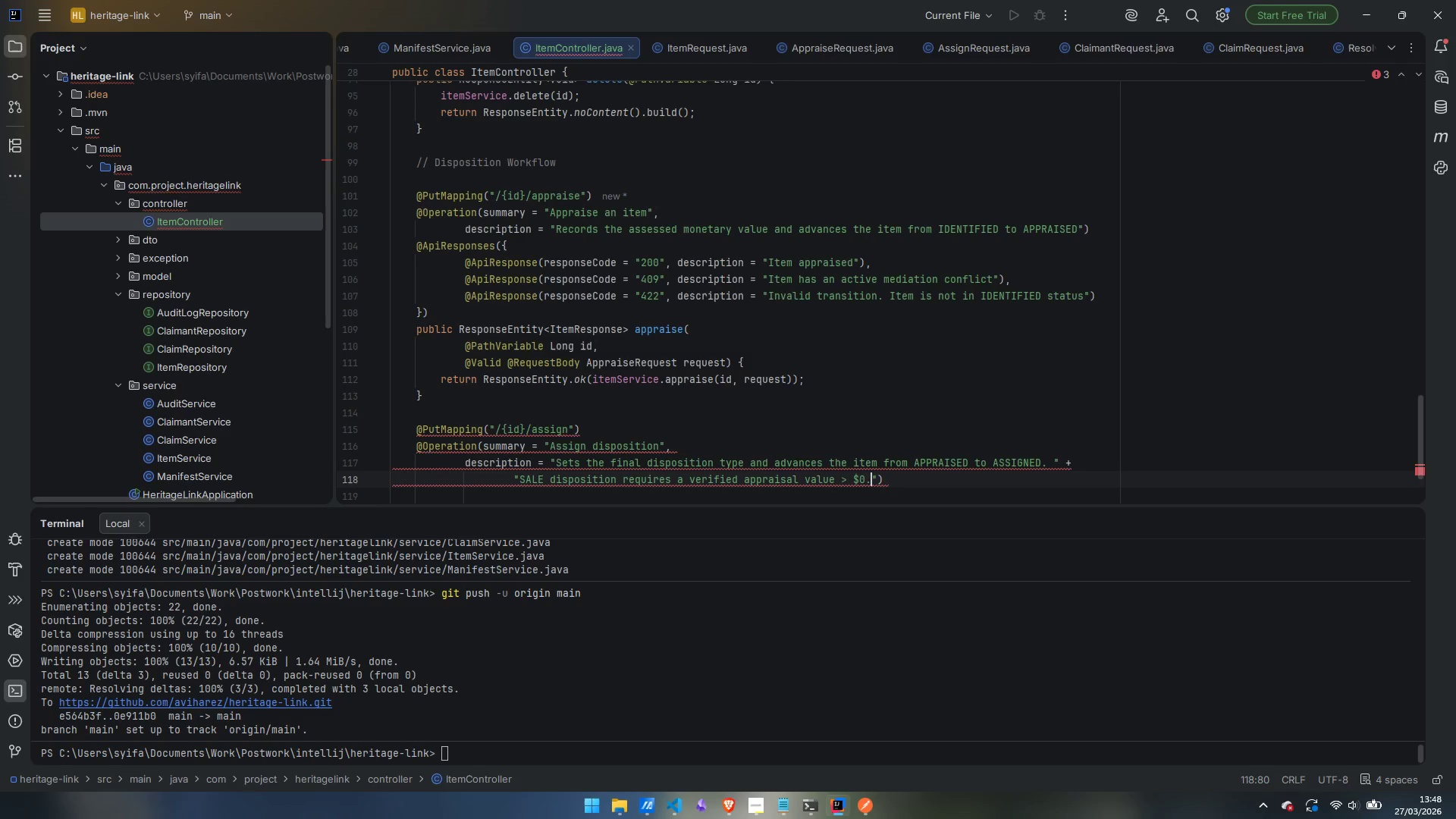 
wait(6.12)
 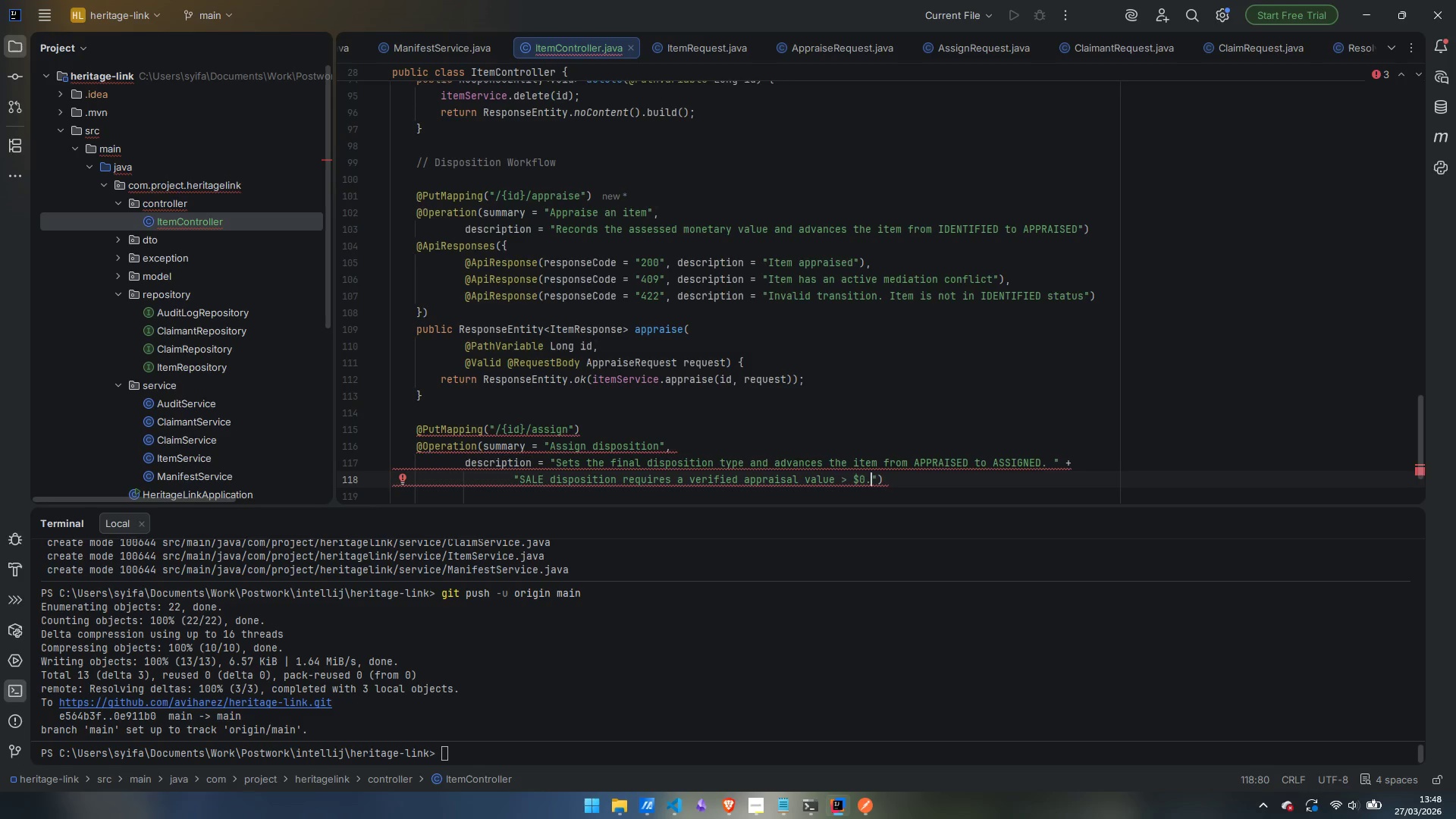 
key(ArrowRight)
 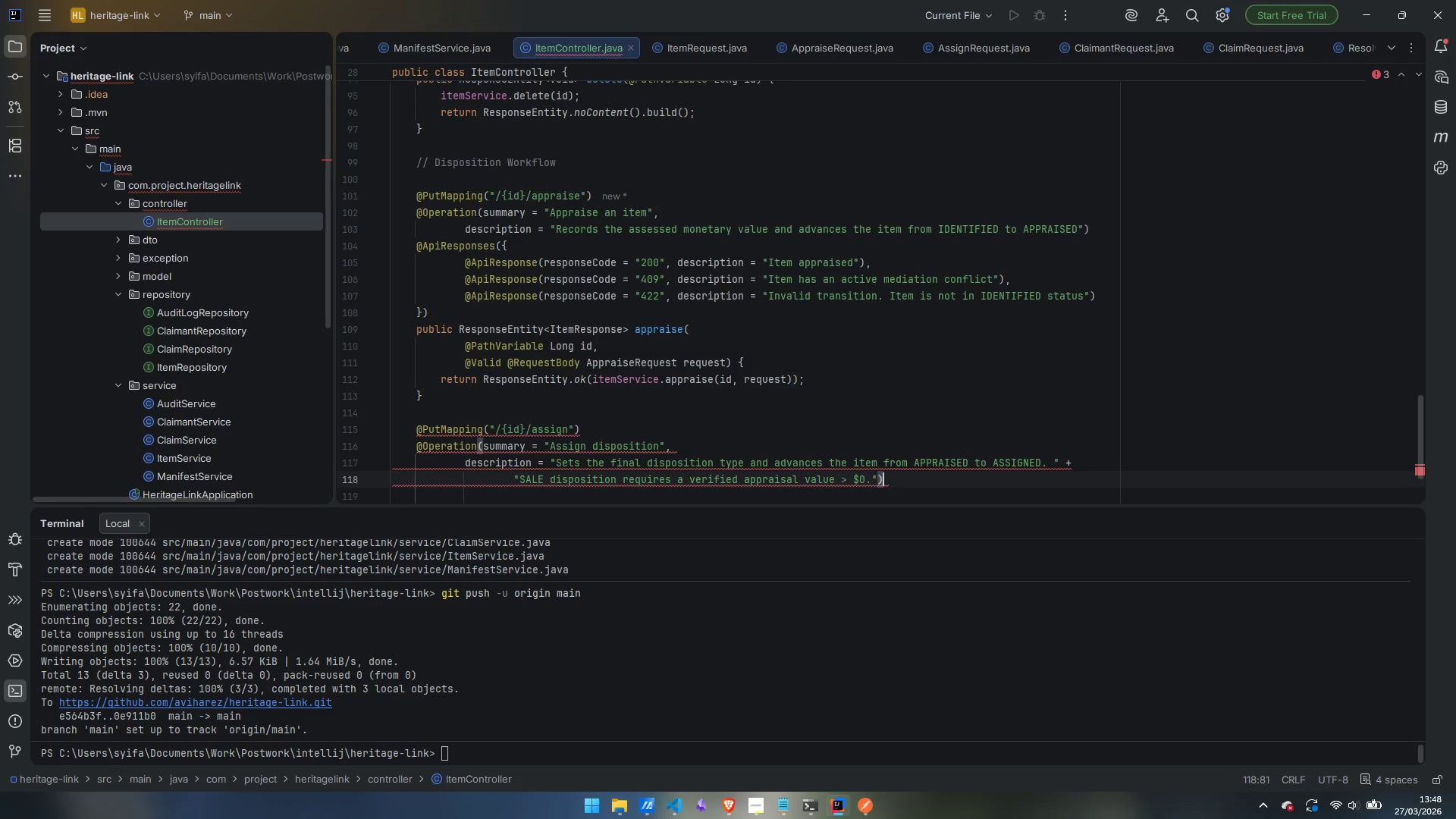 
key(ArrowRight)
 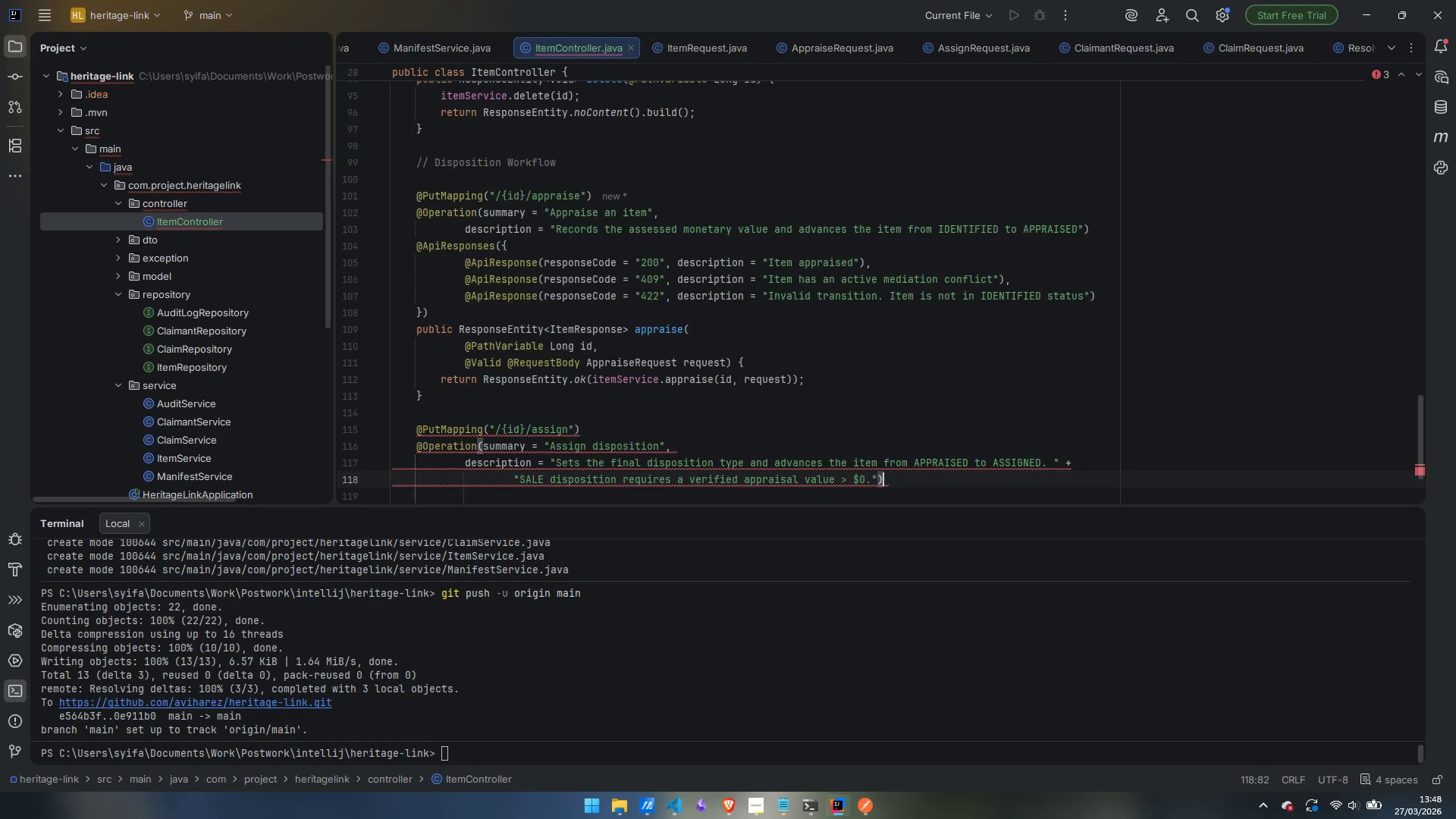 
key(Enter)
 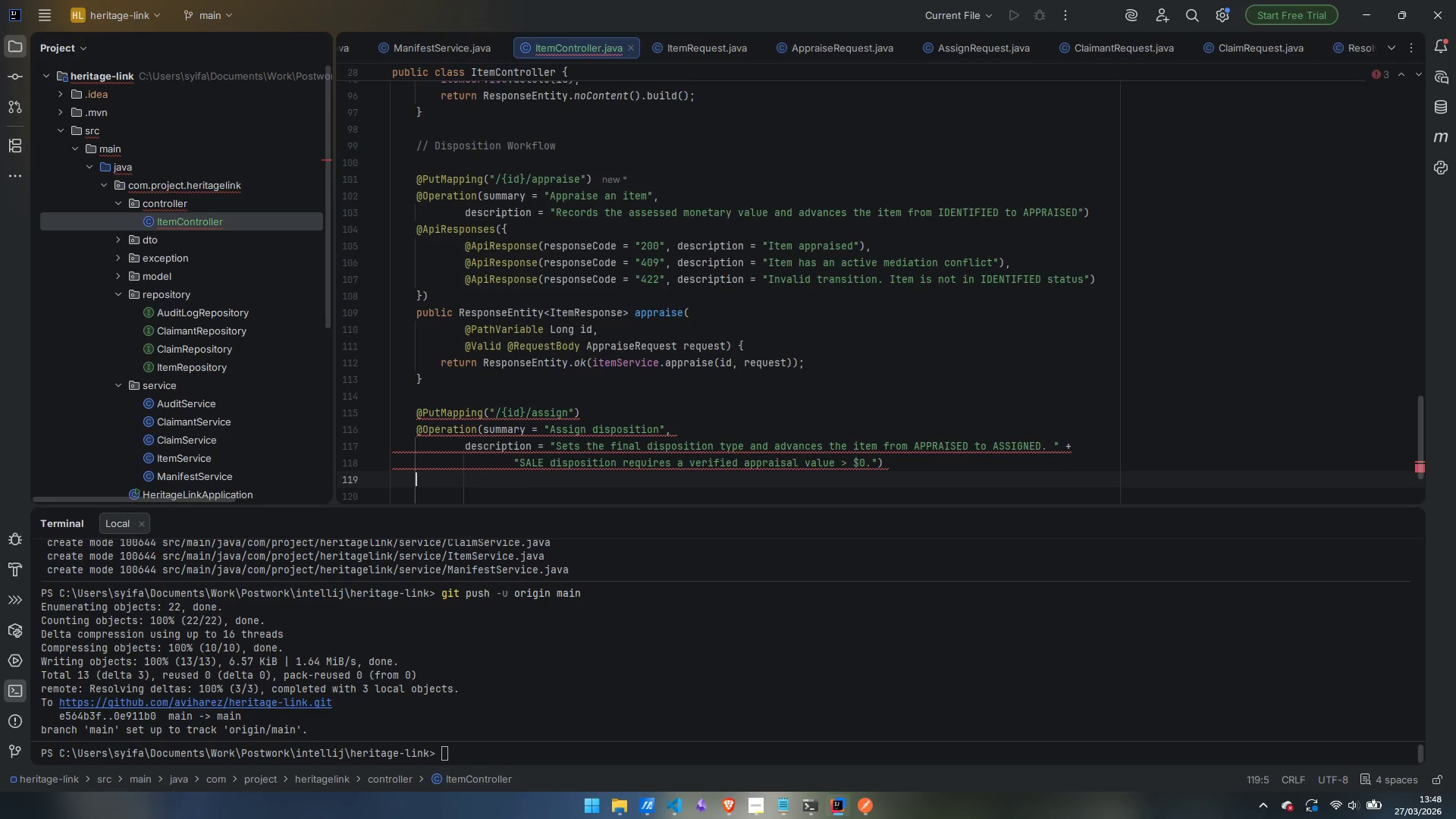 
type(@ApiRe)
 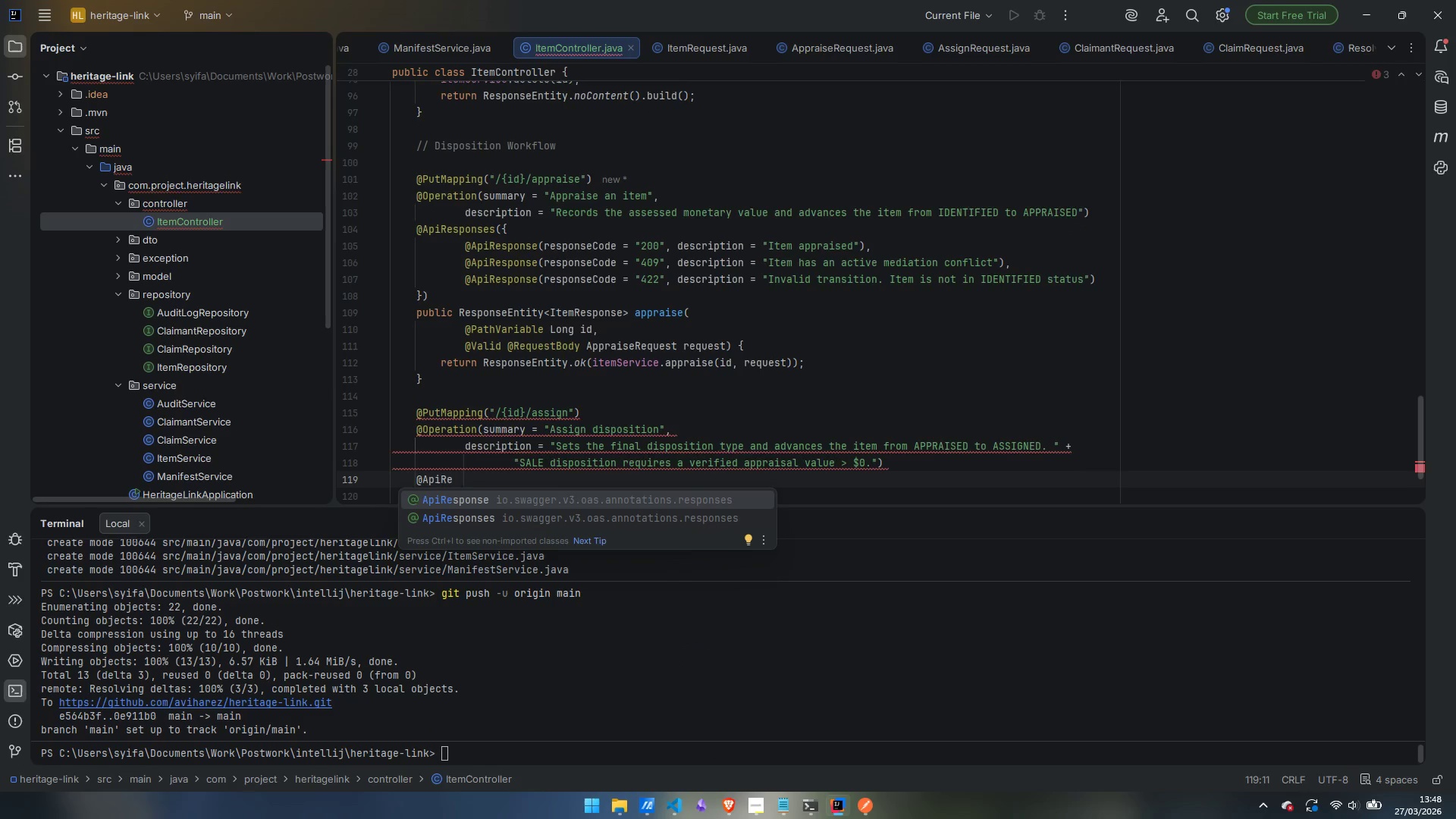 
key(ArrowLeft)
 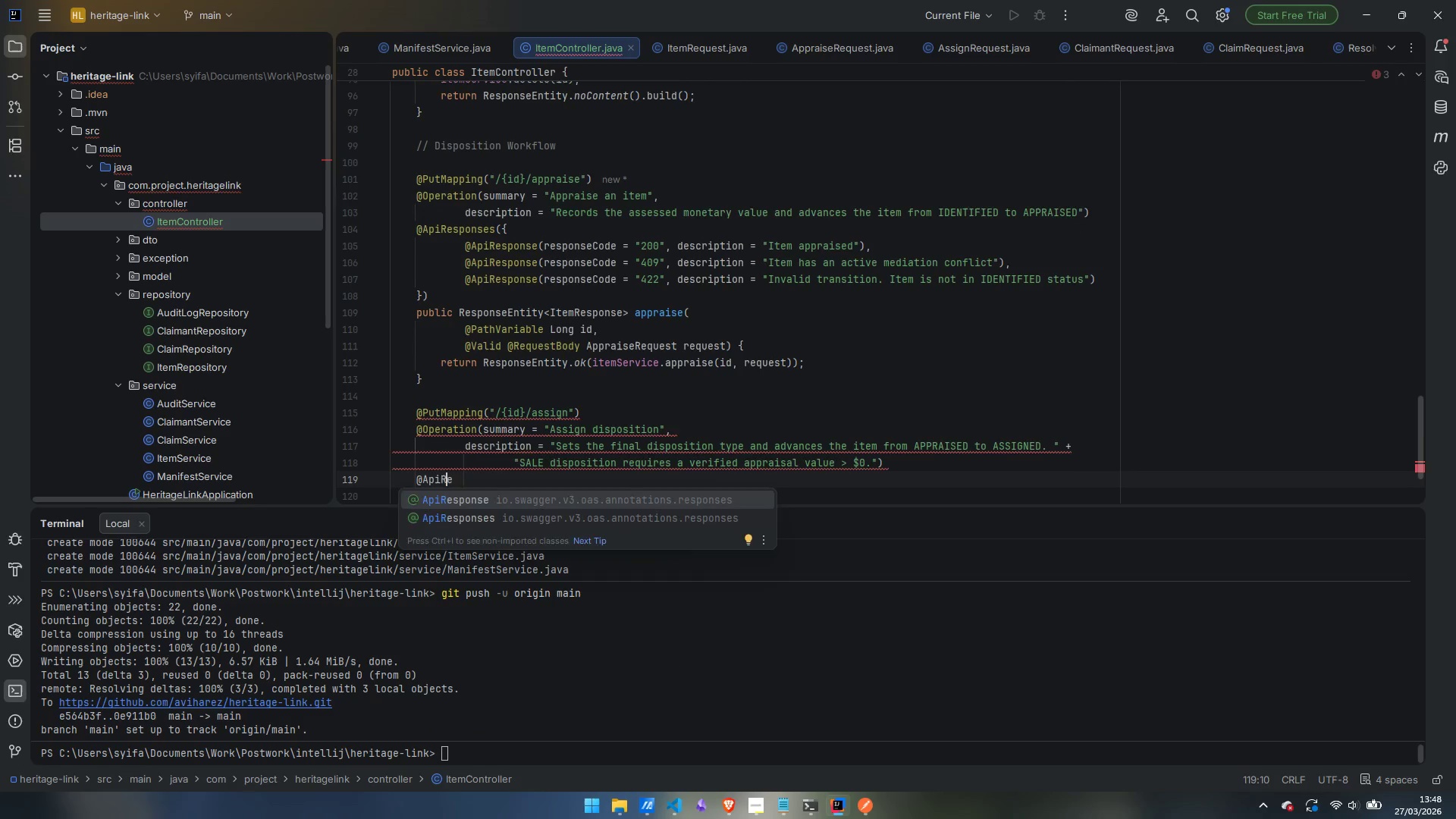 
key(Enter)
 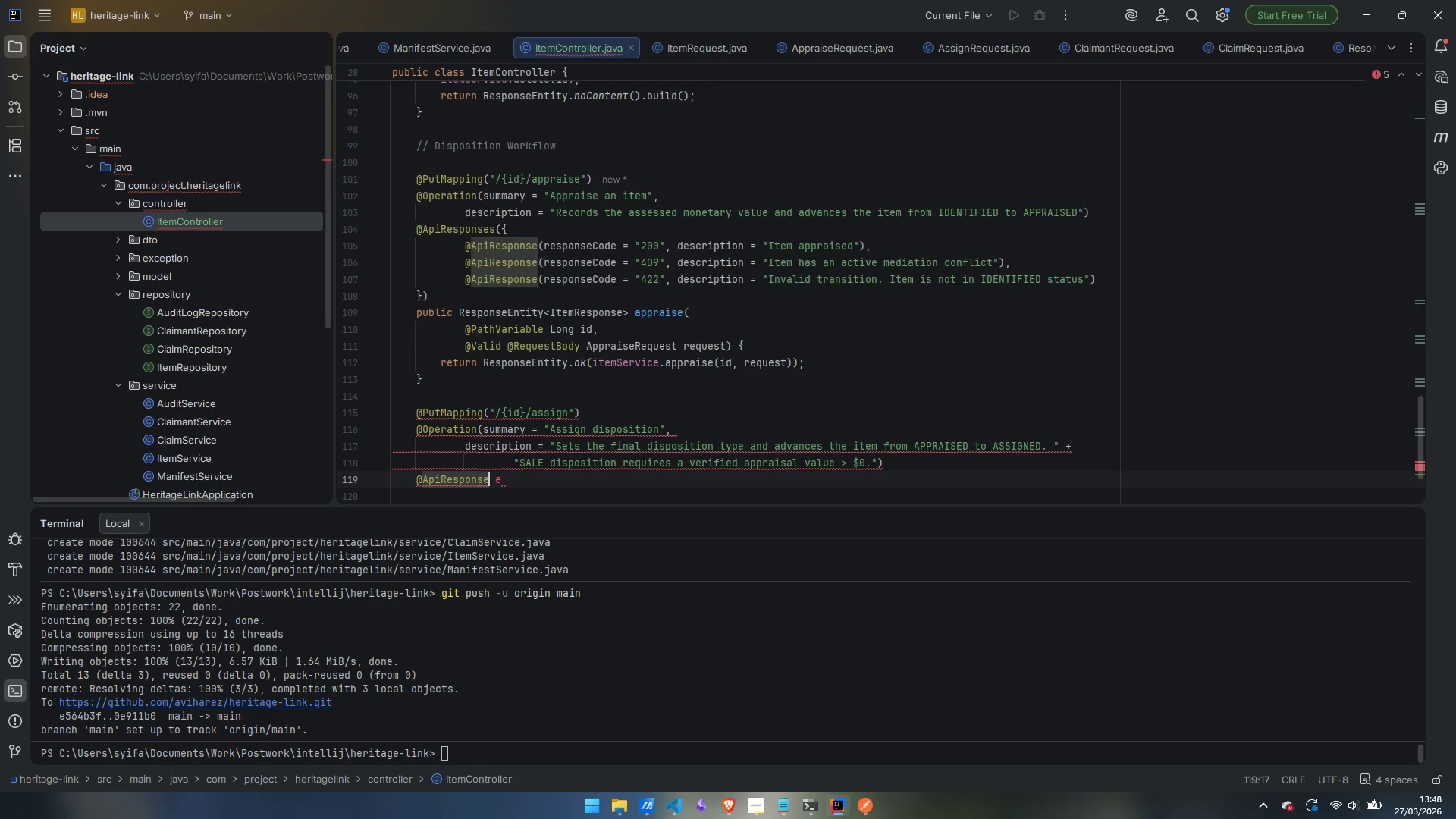 
key(Control+ControlLeft)
 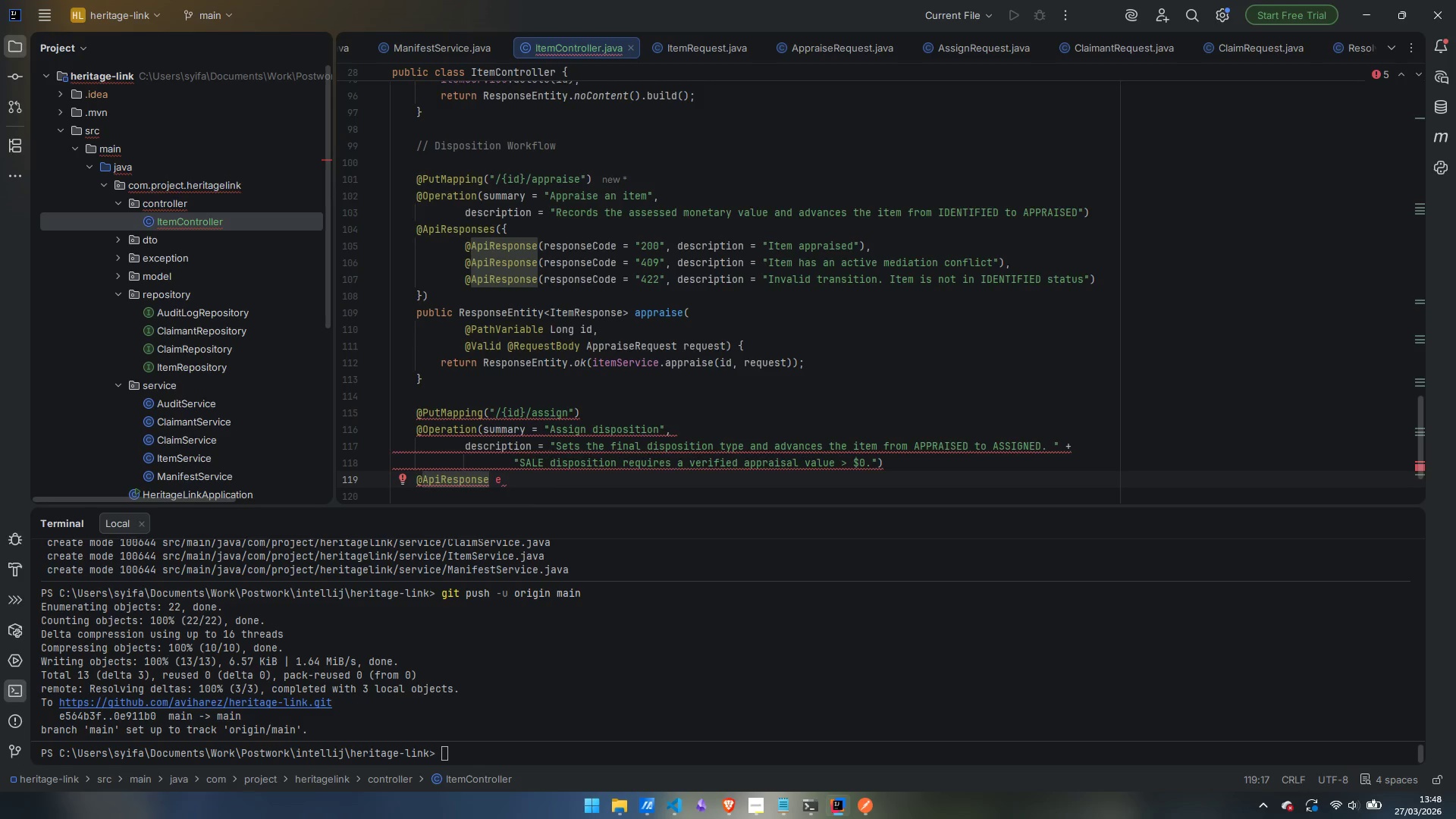 
key(S)
 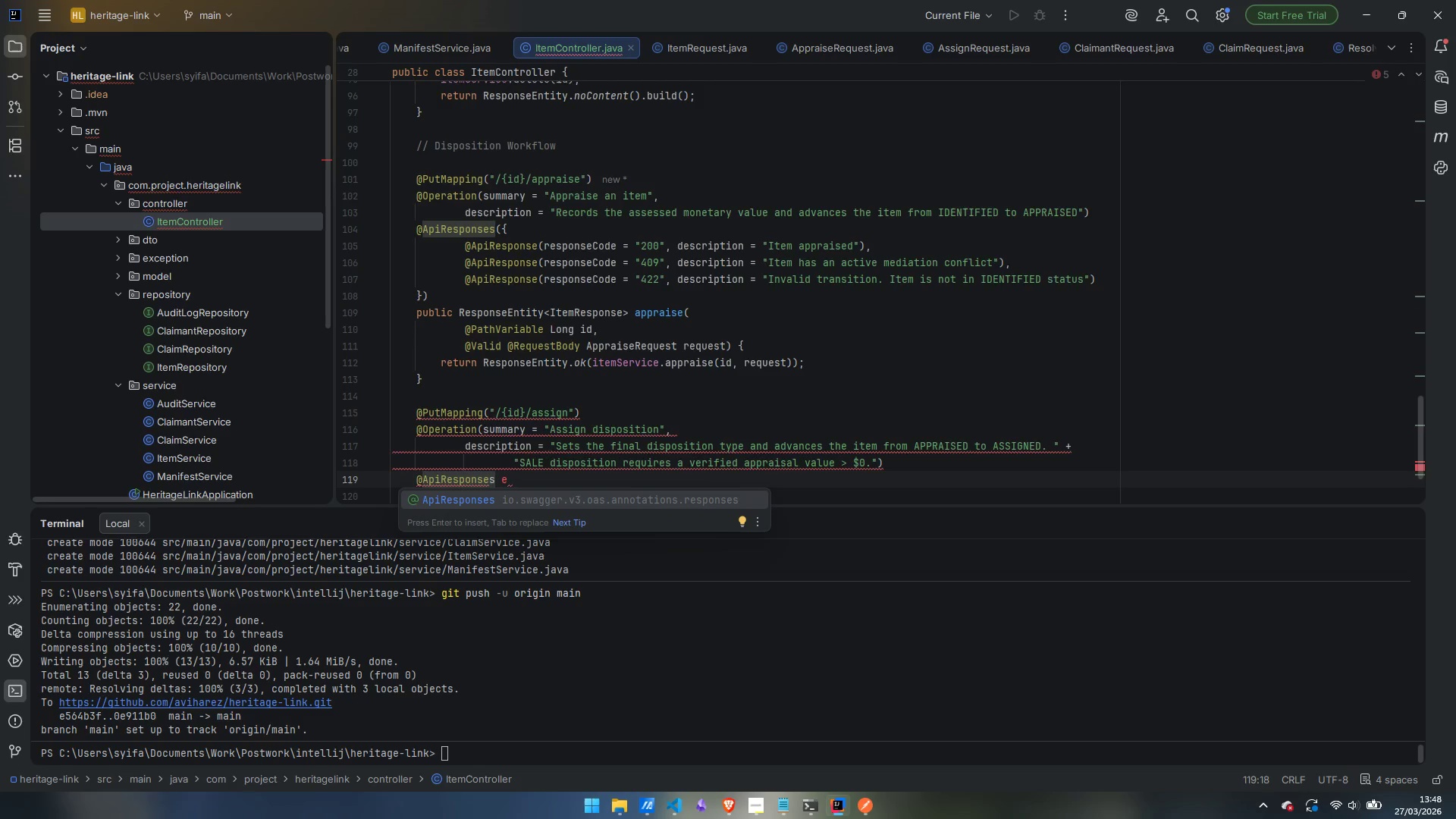 
key(ArrowRight)
 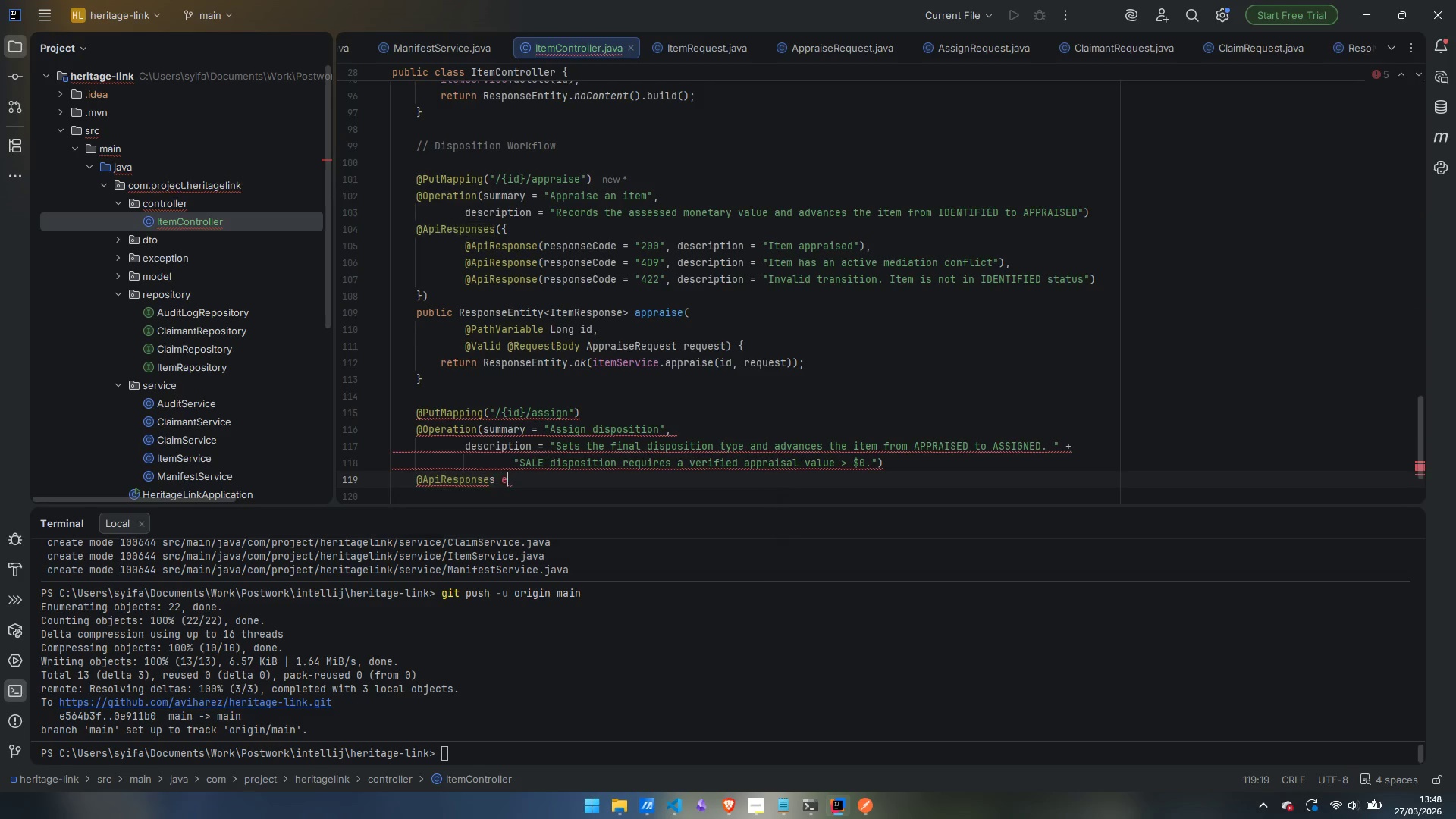 
key(ArrowRight)
 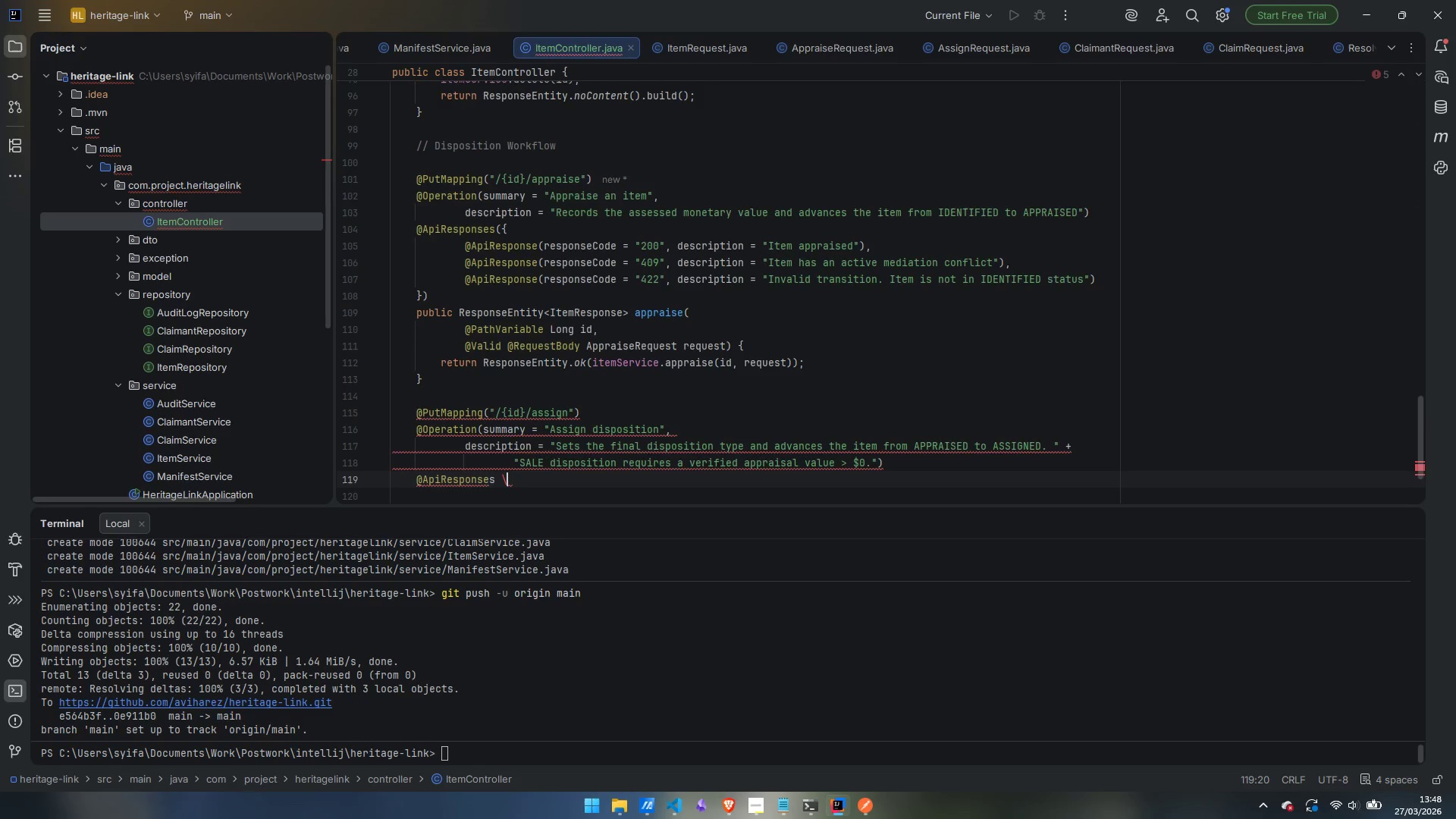 
type(\)
key(Backspace)
key(Backspace)
key(Backspace)
type(())
 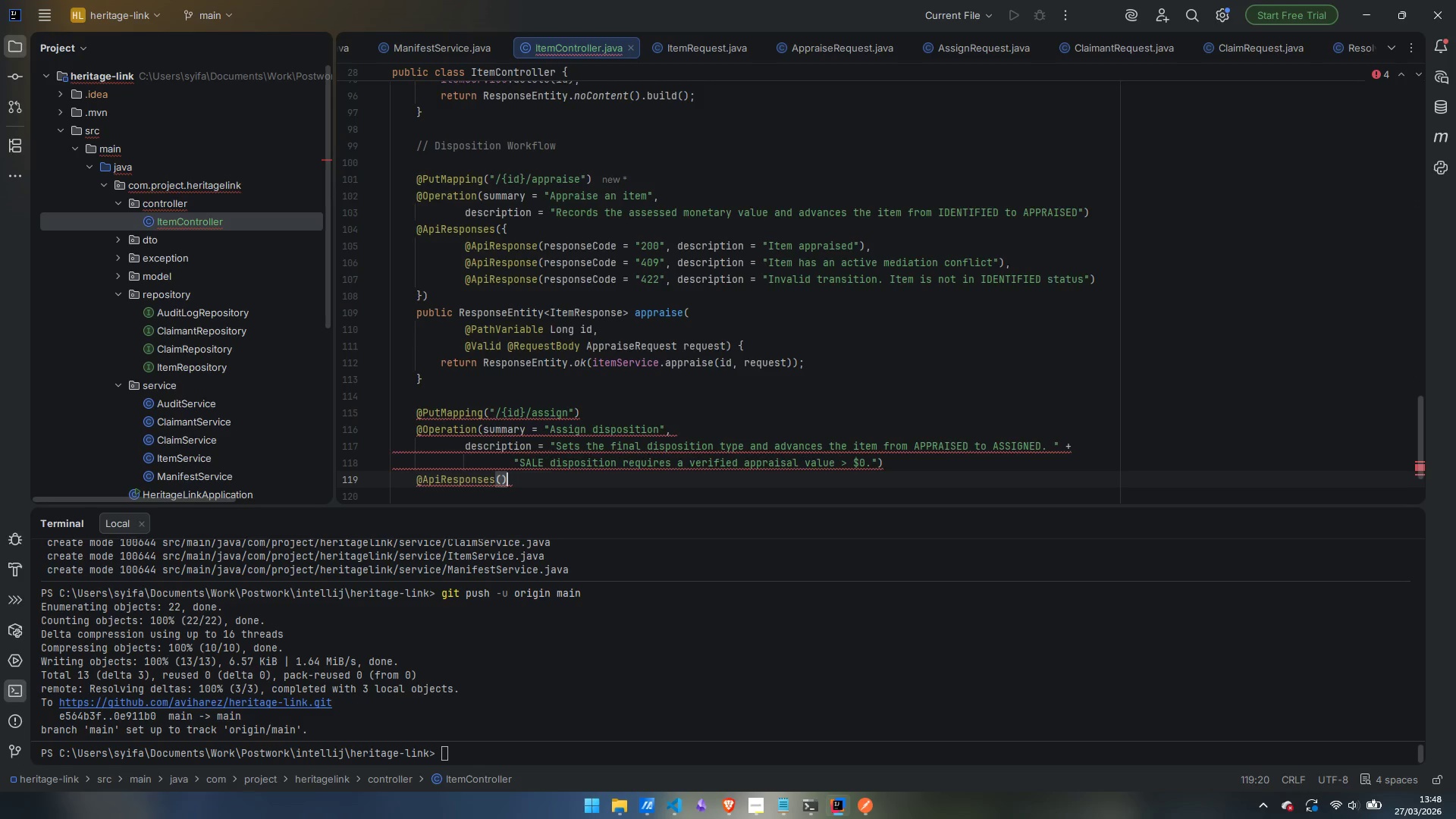 
key(ArrowLeft)
 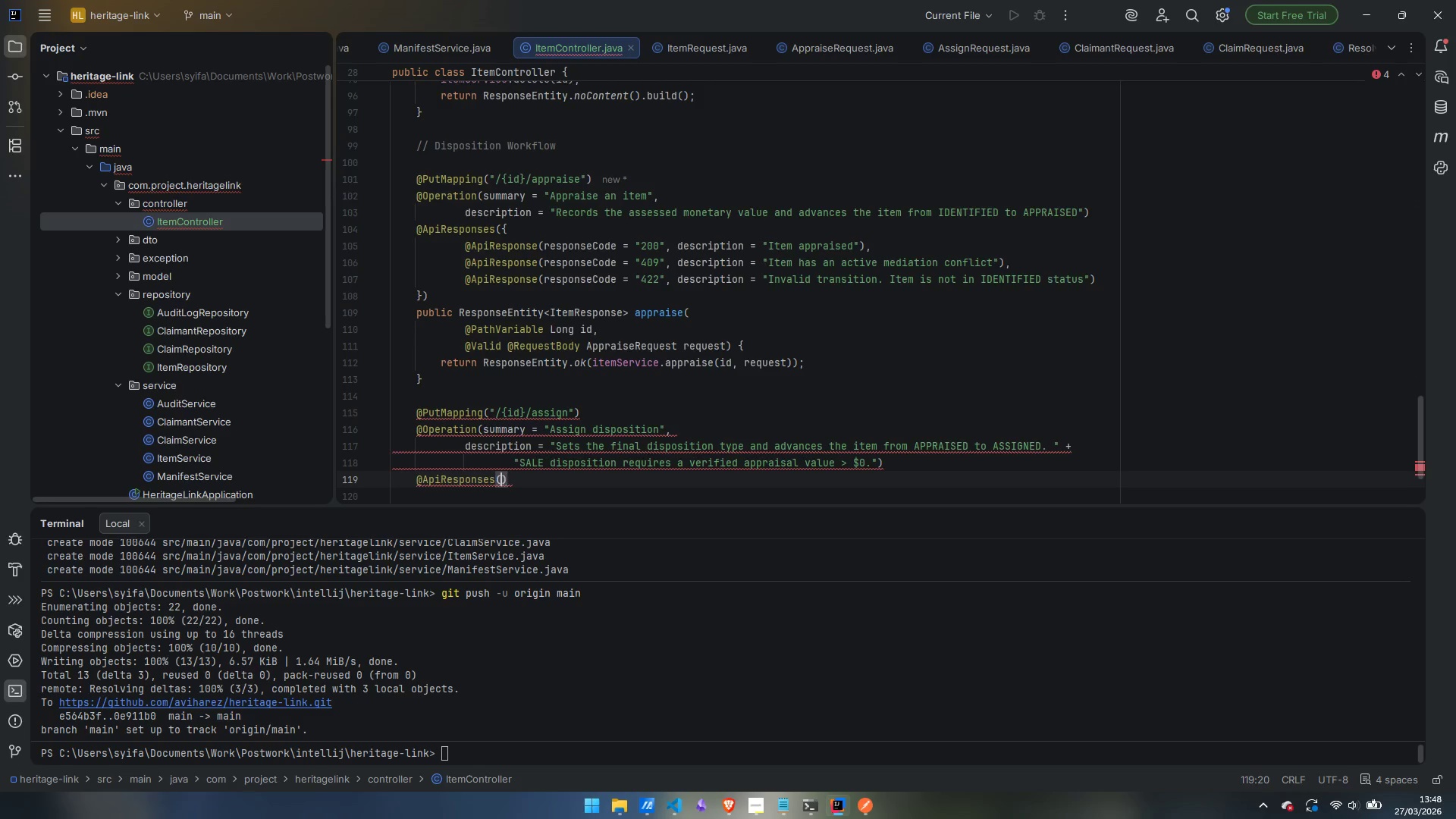 
key(Shift+ShiftLeft)
 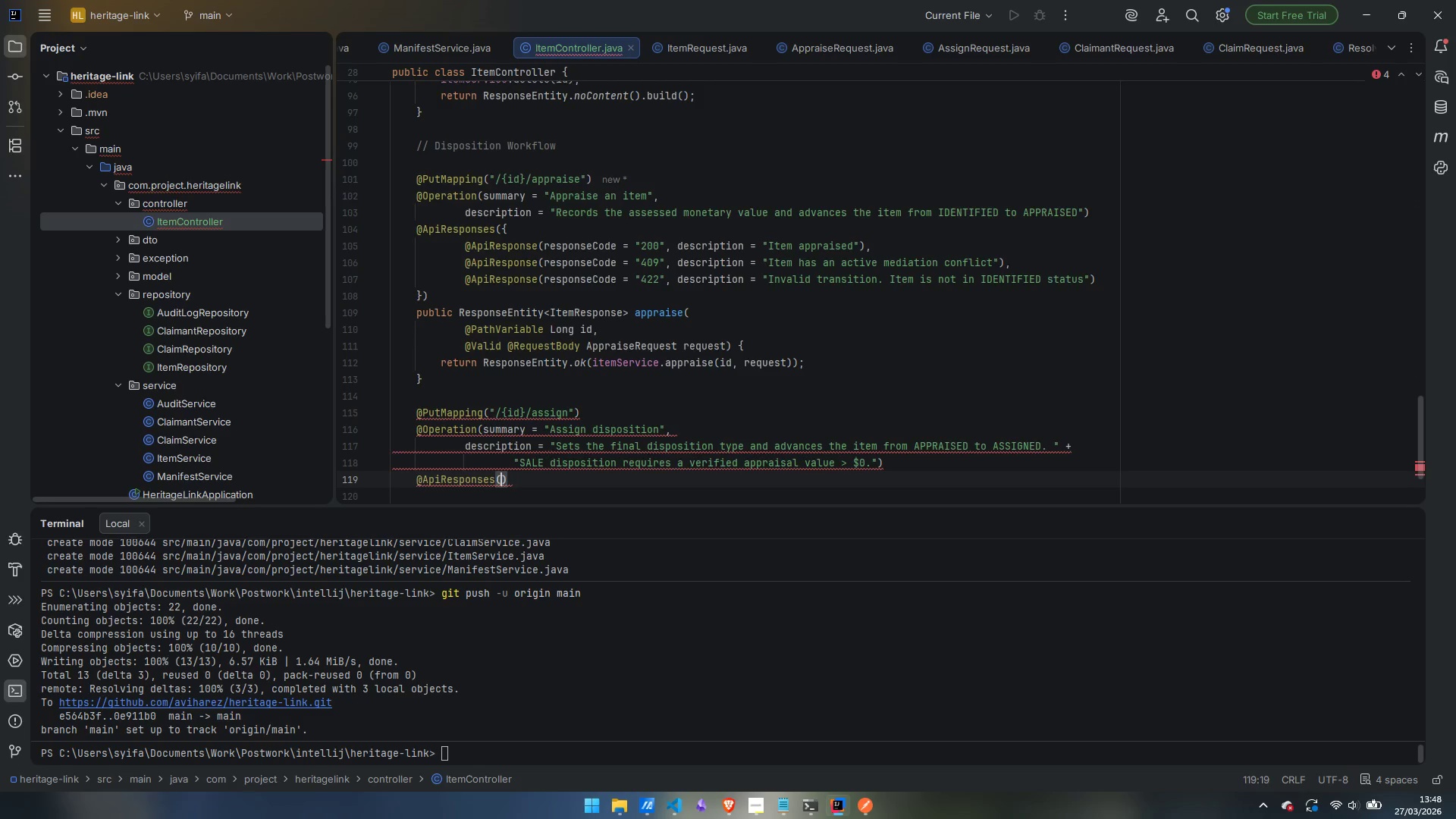 
key(Shift+BracketLeft)
 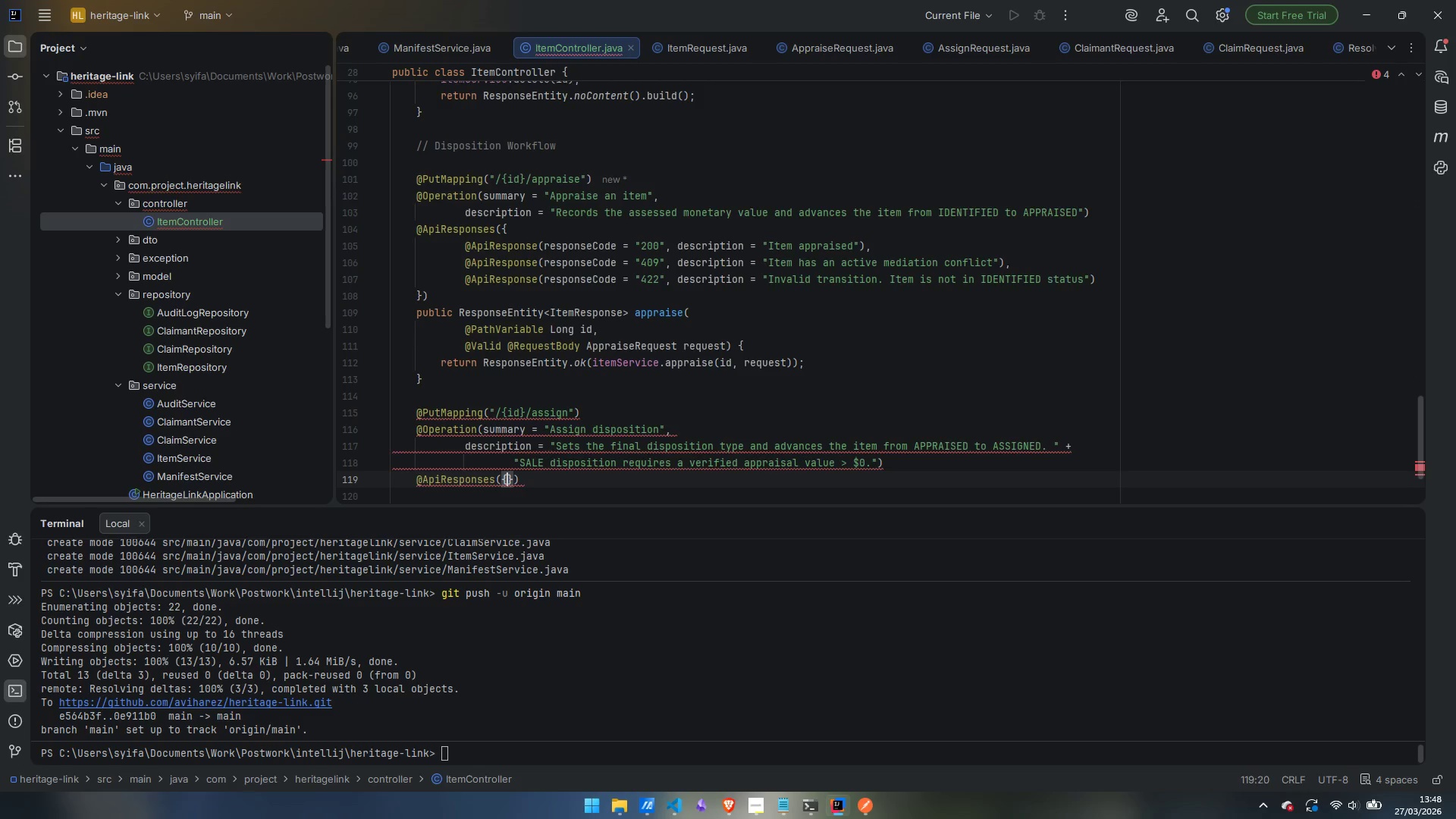 
key(Enter)
 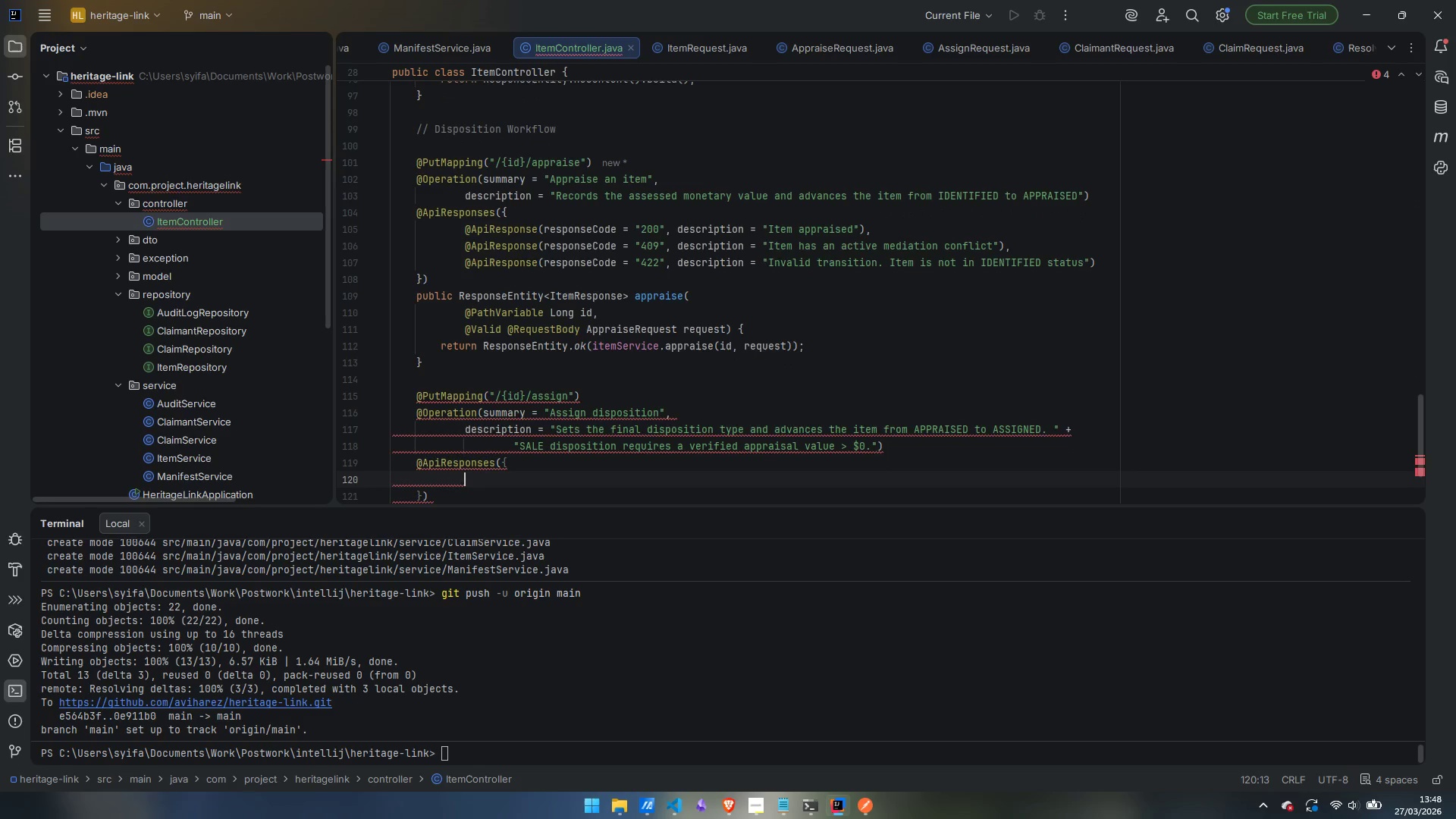 
type(@Api)
 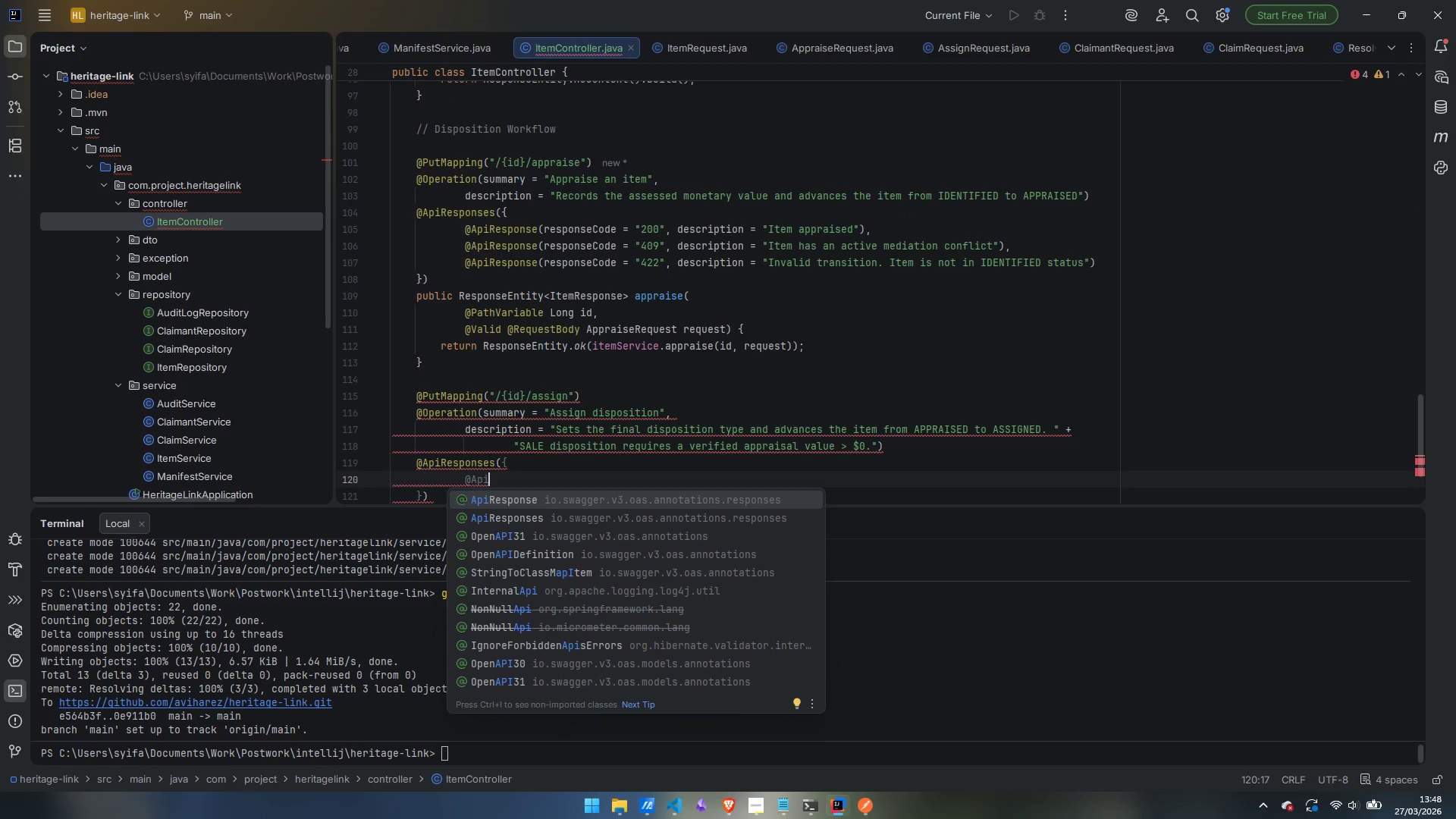 
key(Enter)
 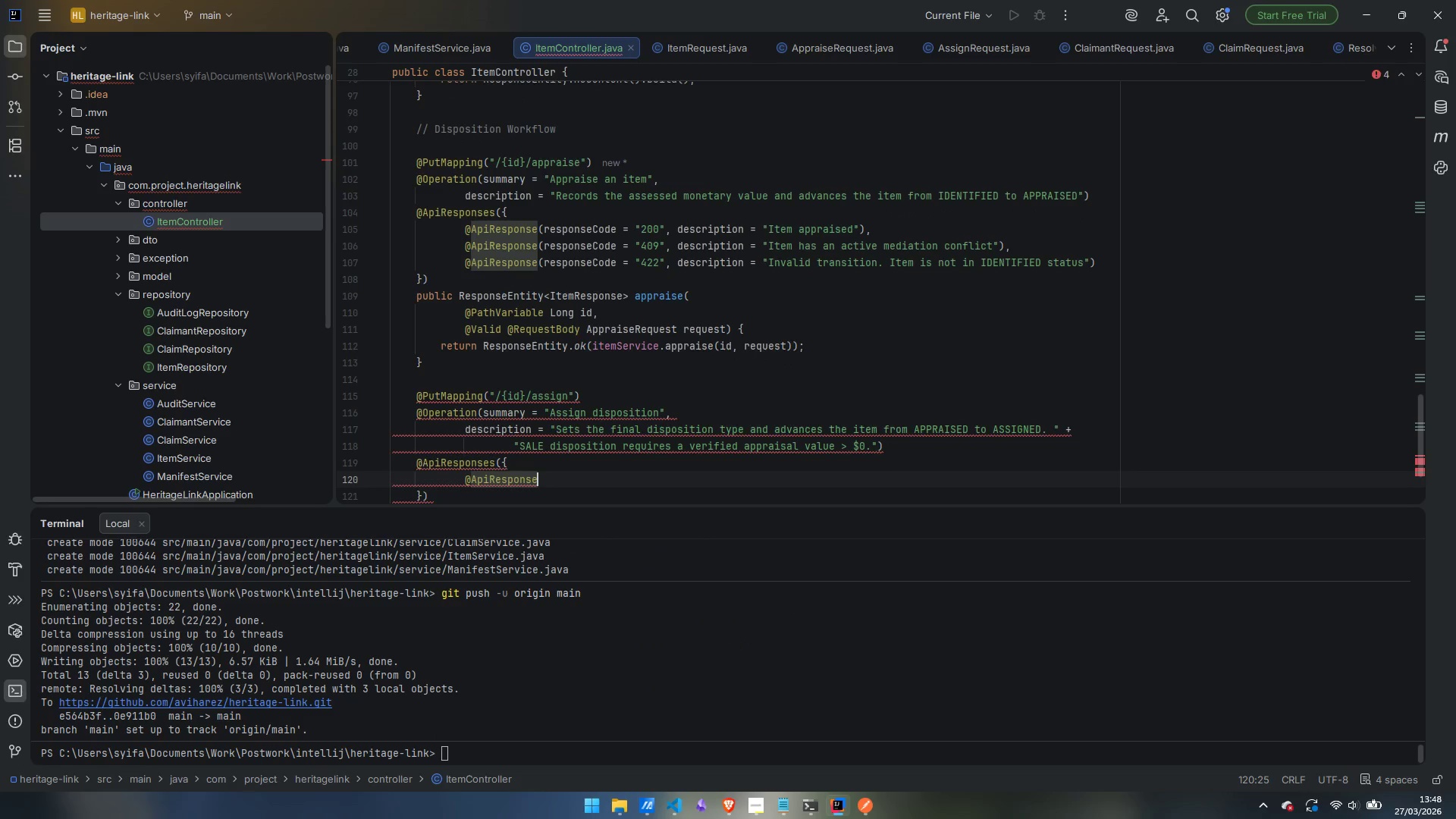 
key(Shift+9)
 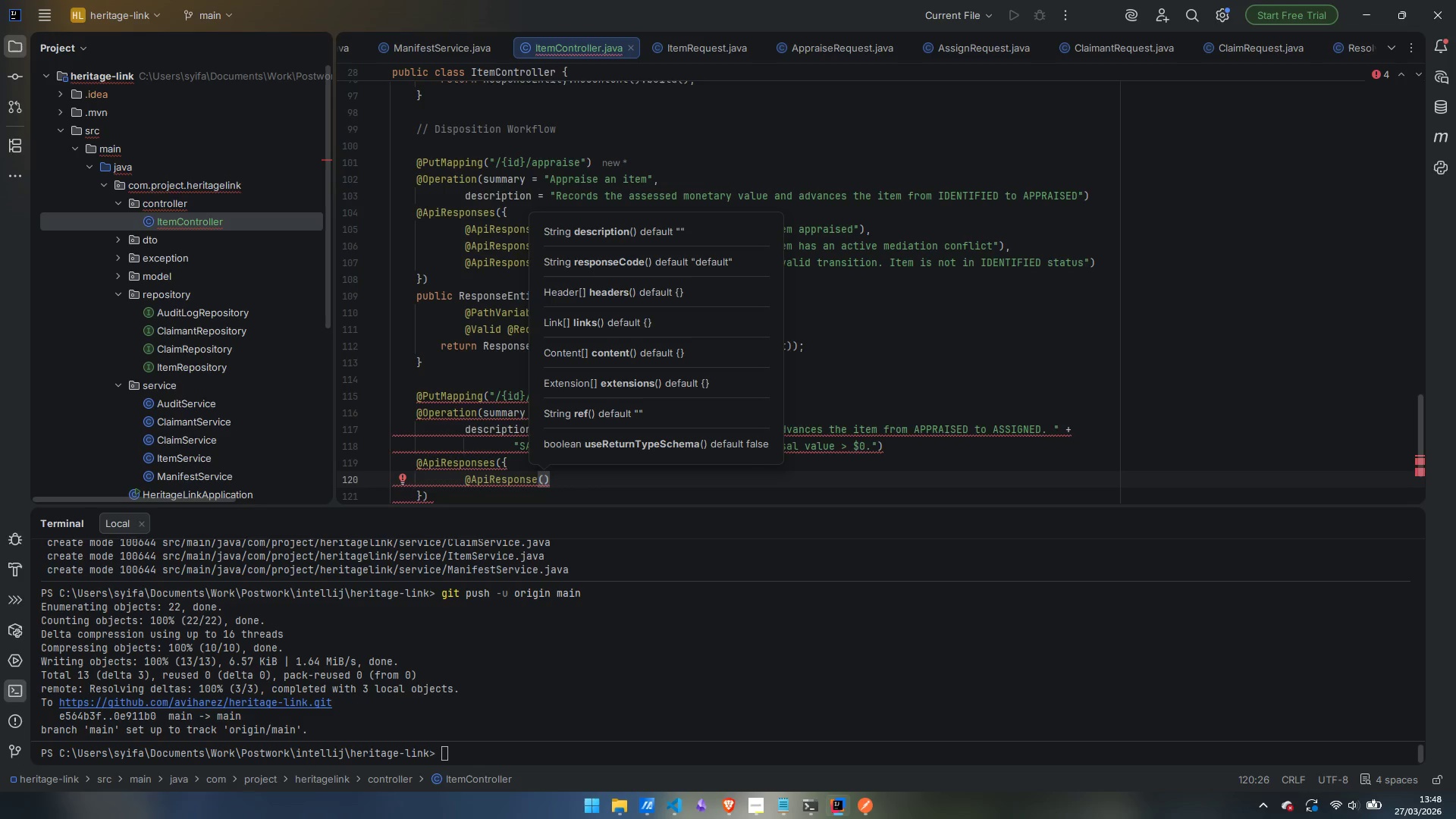 
type(res)
 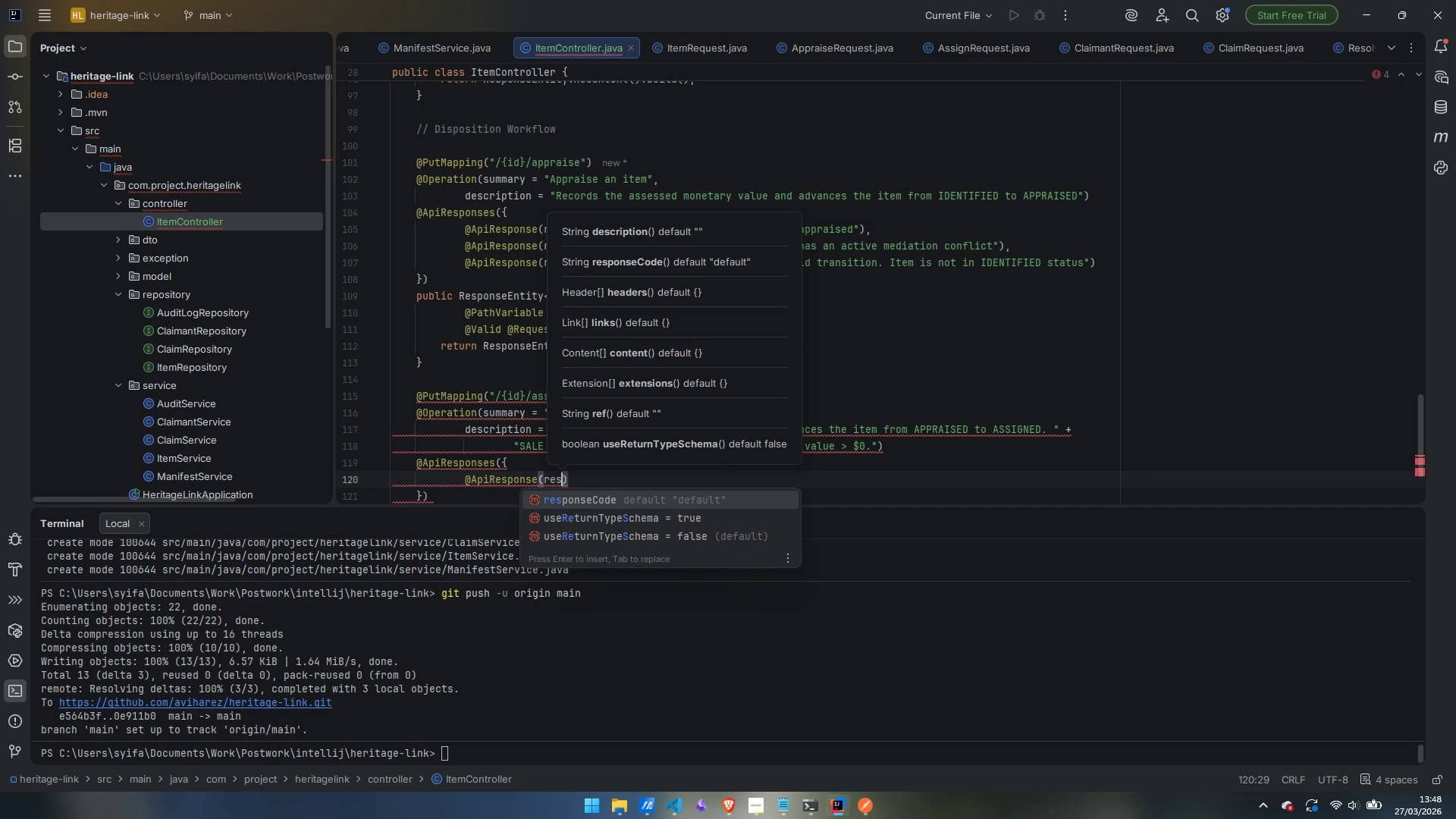 
key(Enter)
 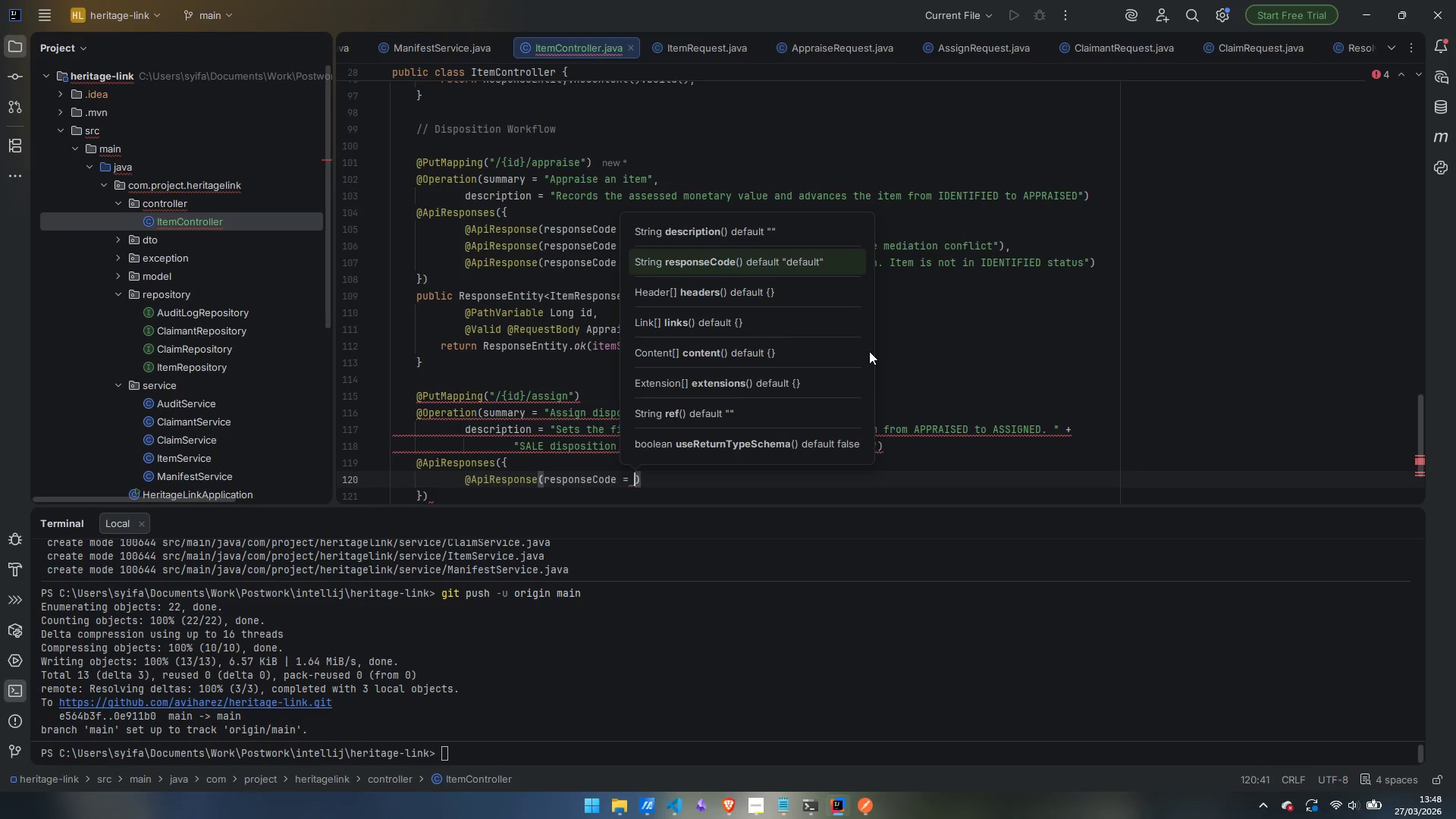 
type("200)
 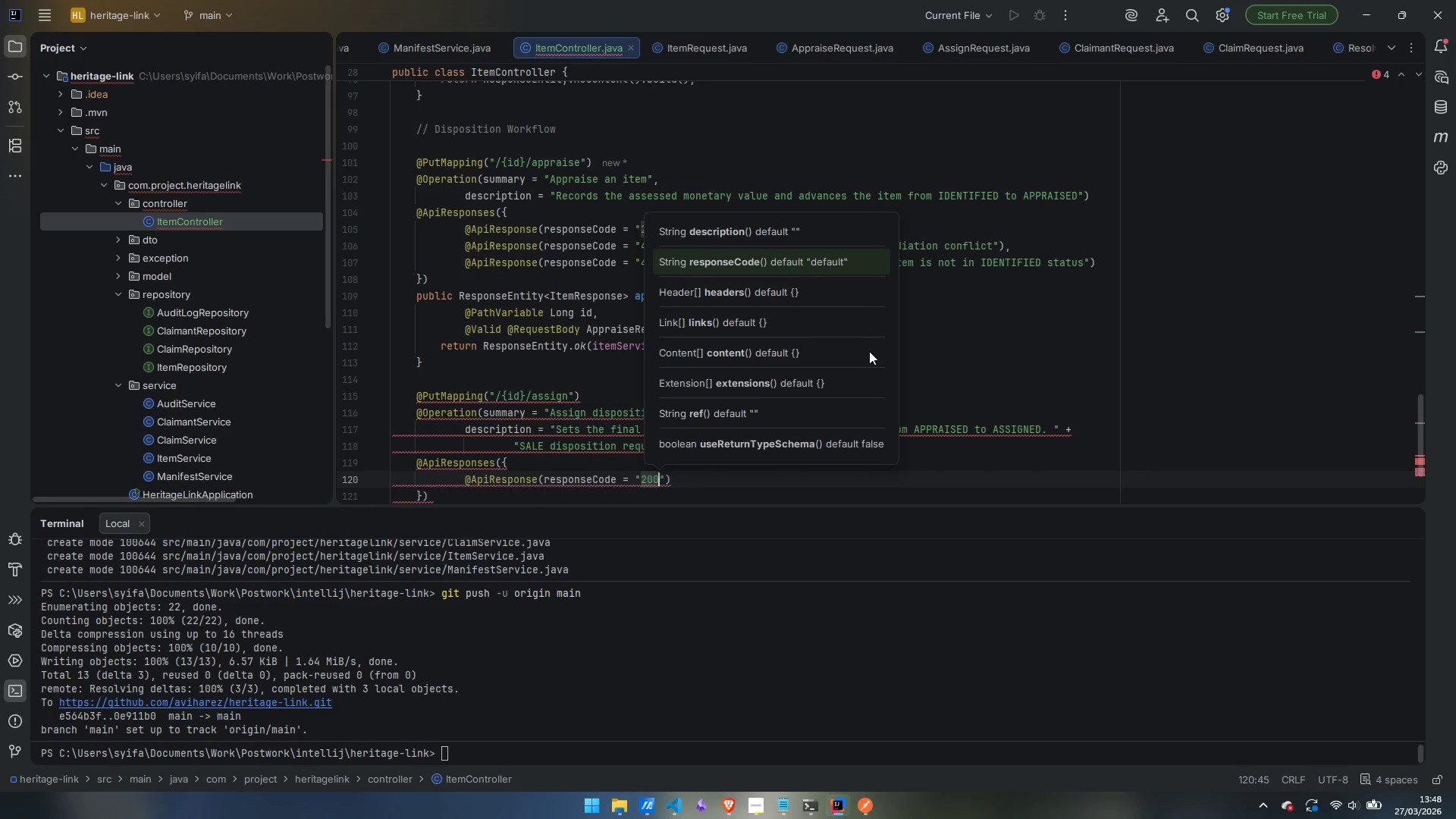 
key(ArrowRight)
 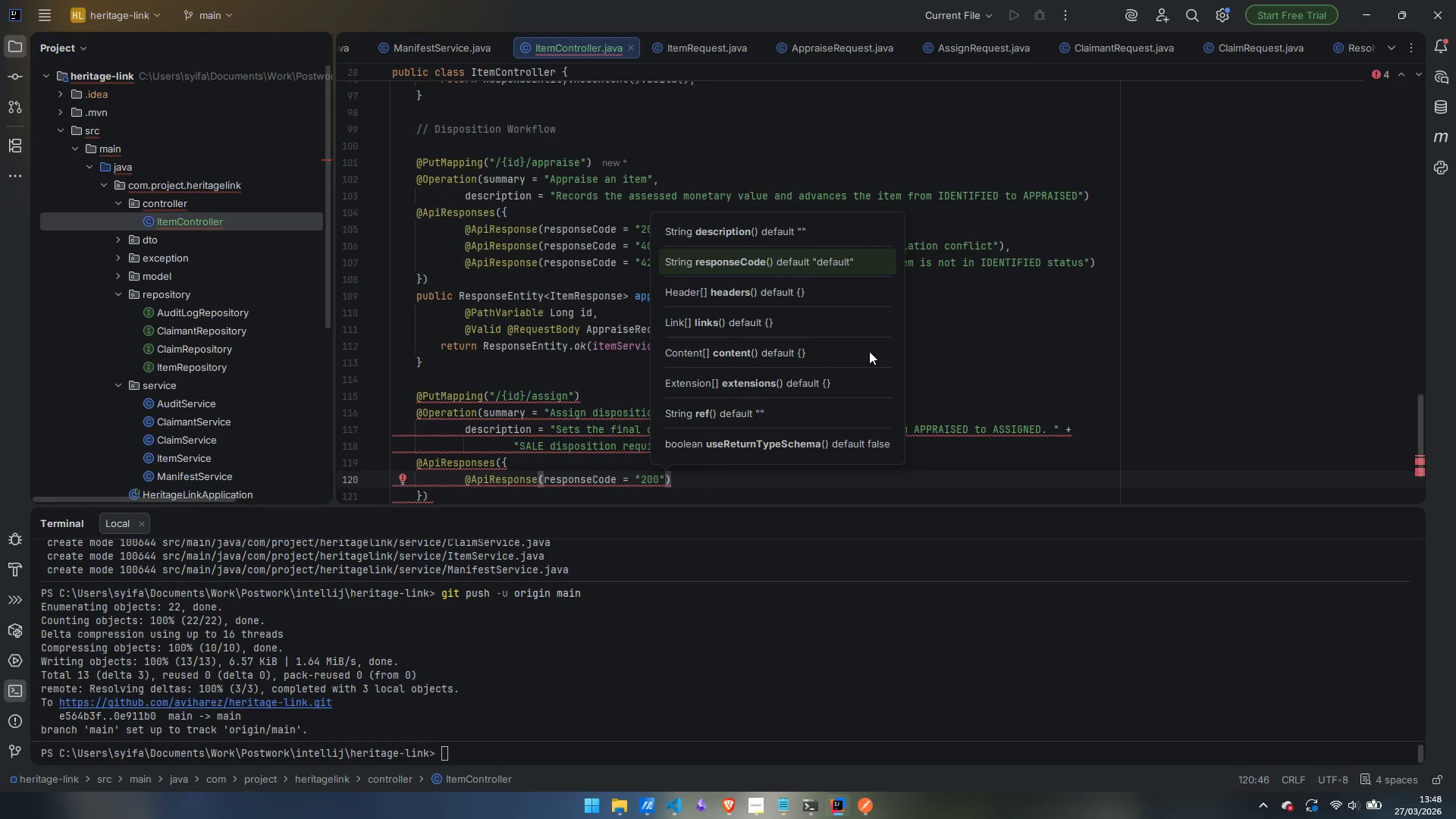 
type(, desc)
 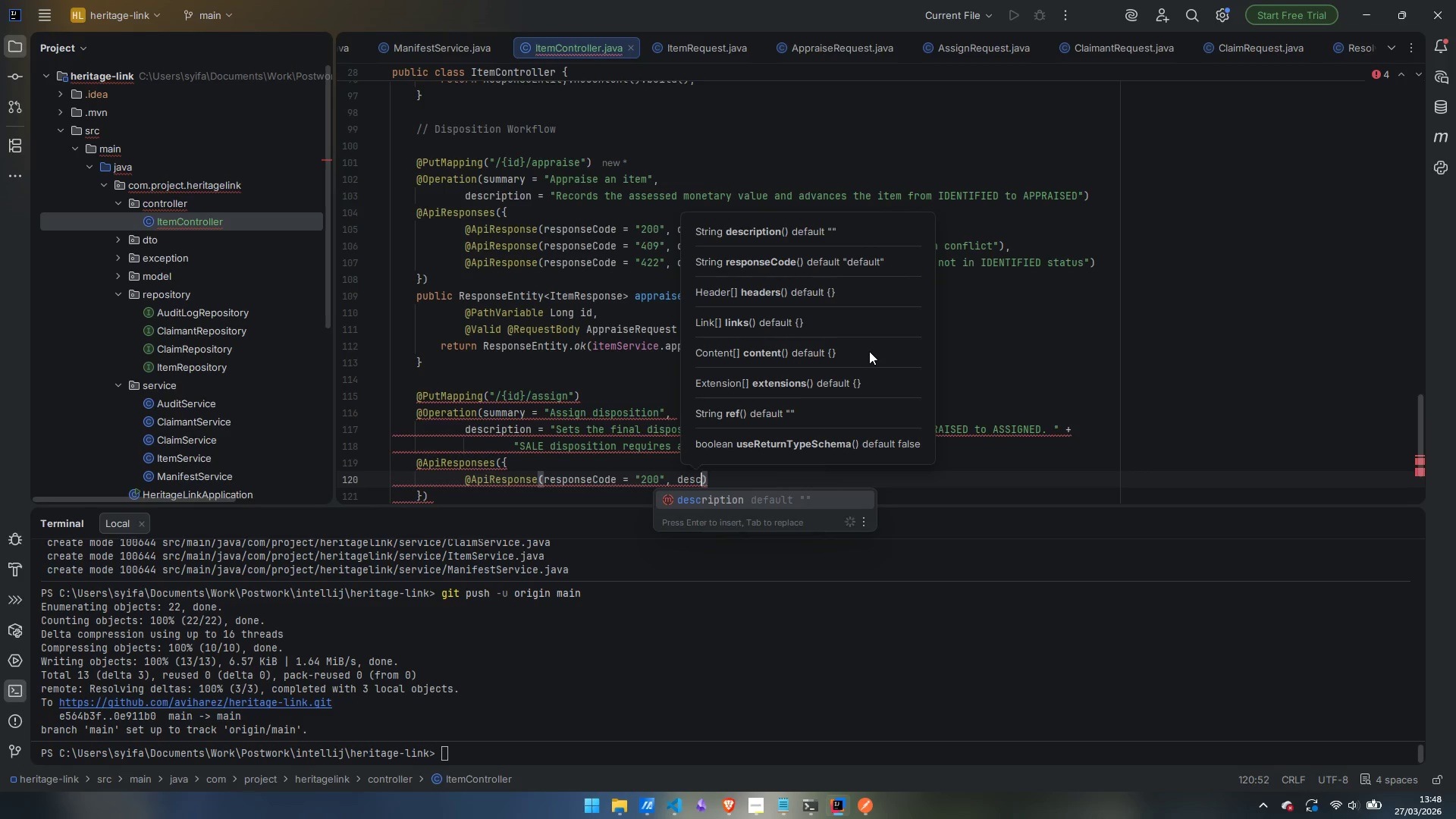 
key(Enter)
 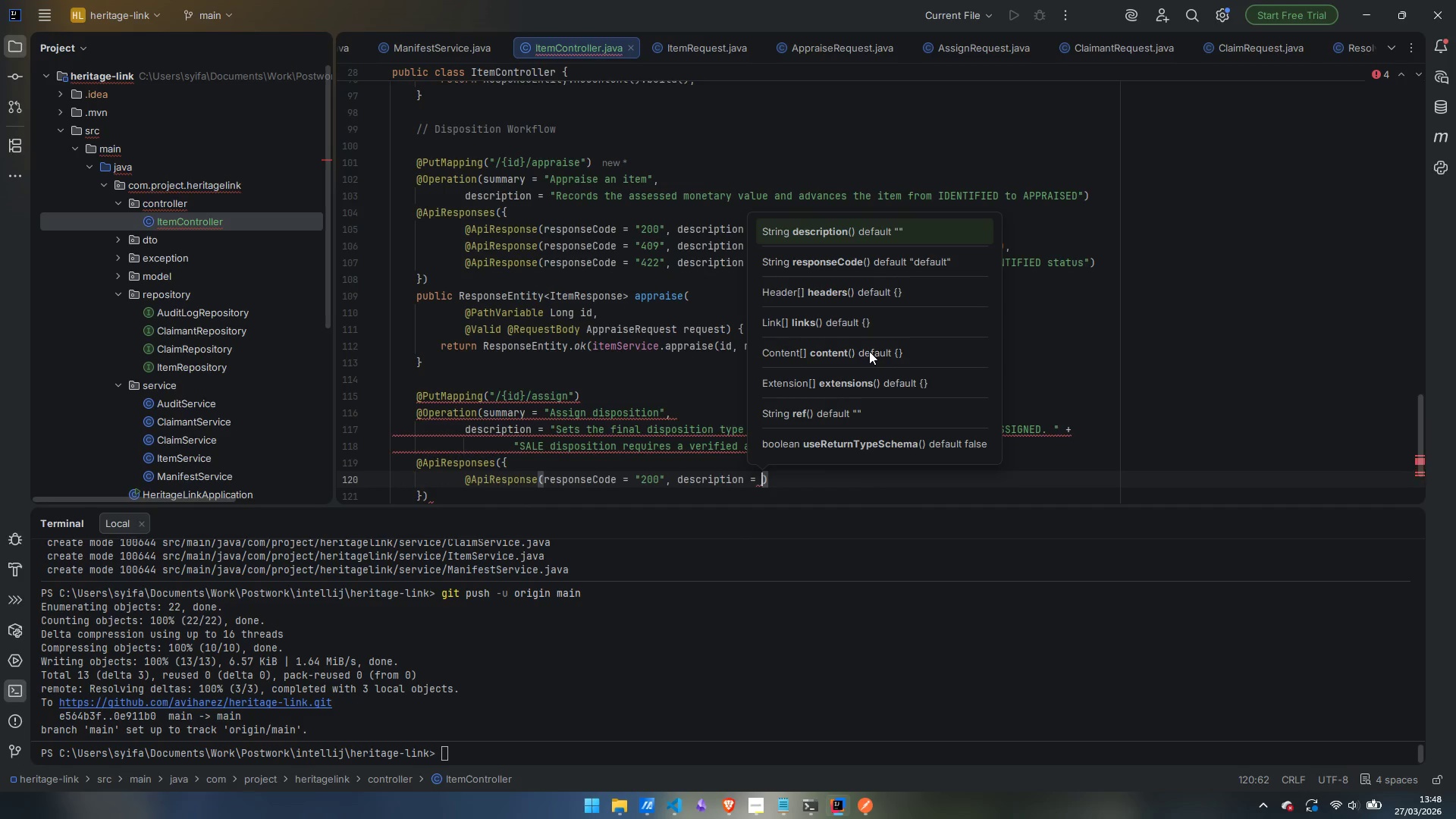 
type("Dispotii)
key(Backspace)
key(Backspace)
key(Backspace)
type(sition assin)
key(Backspace)
type(gned)
 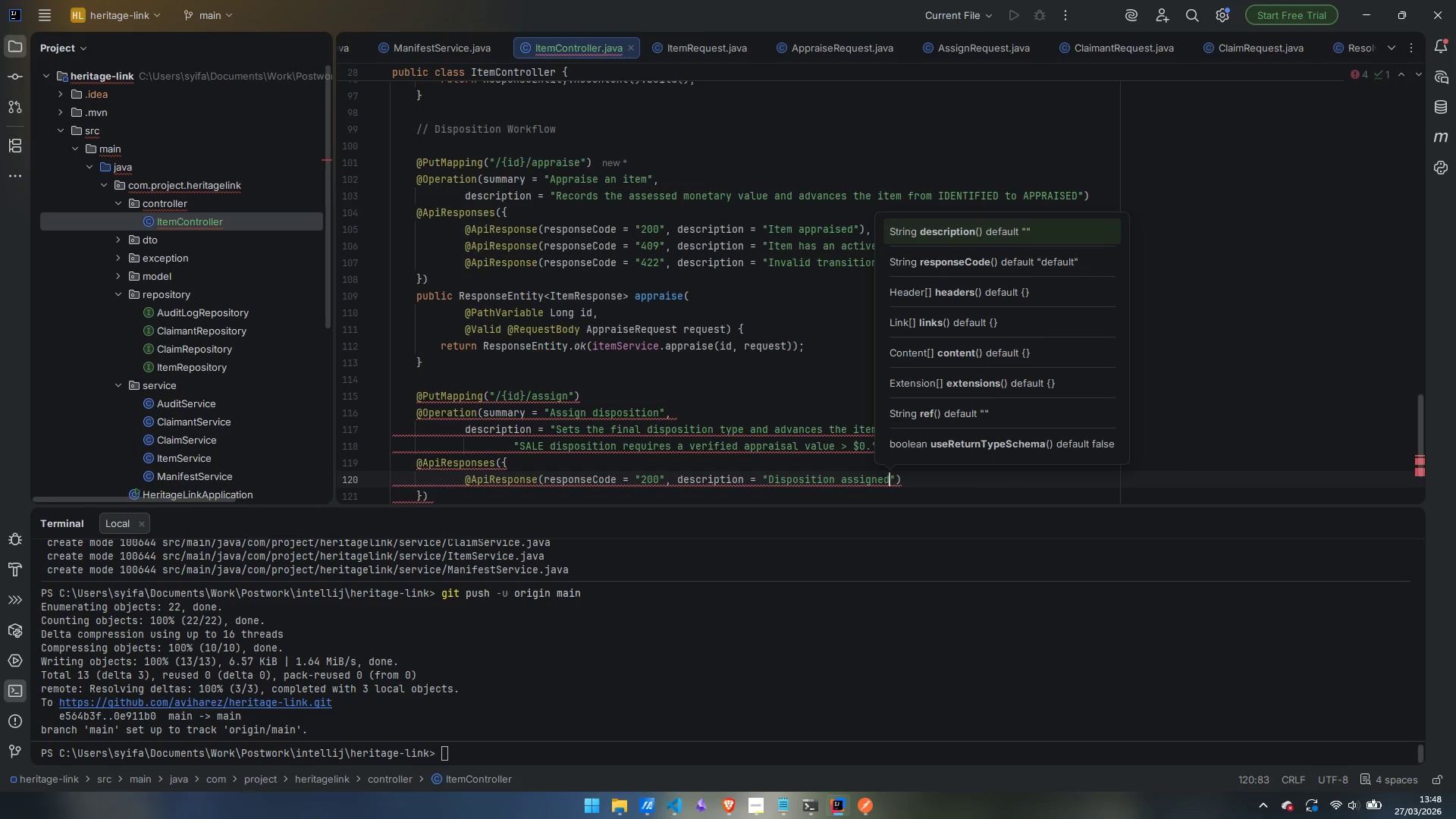 
key(ArrowRight)
 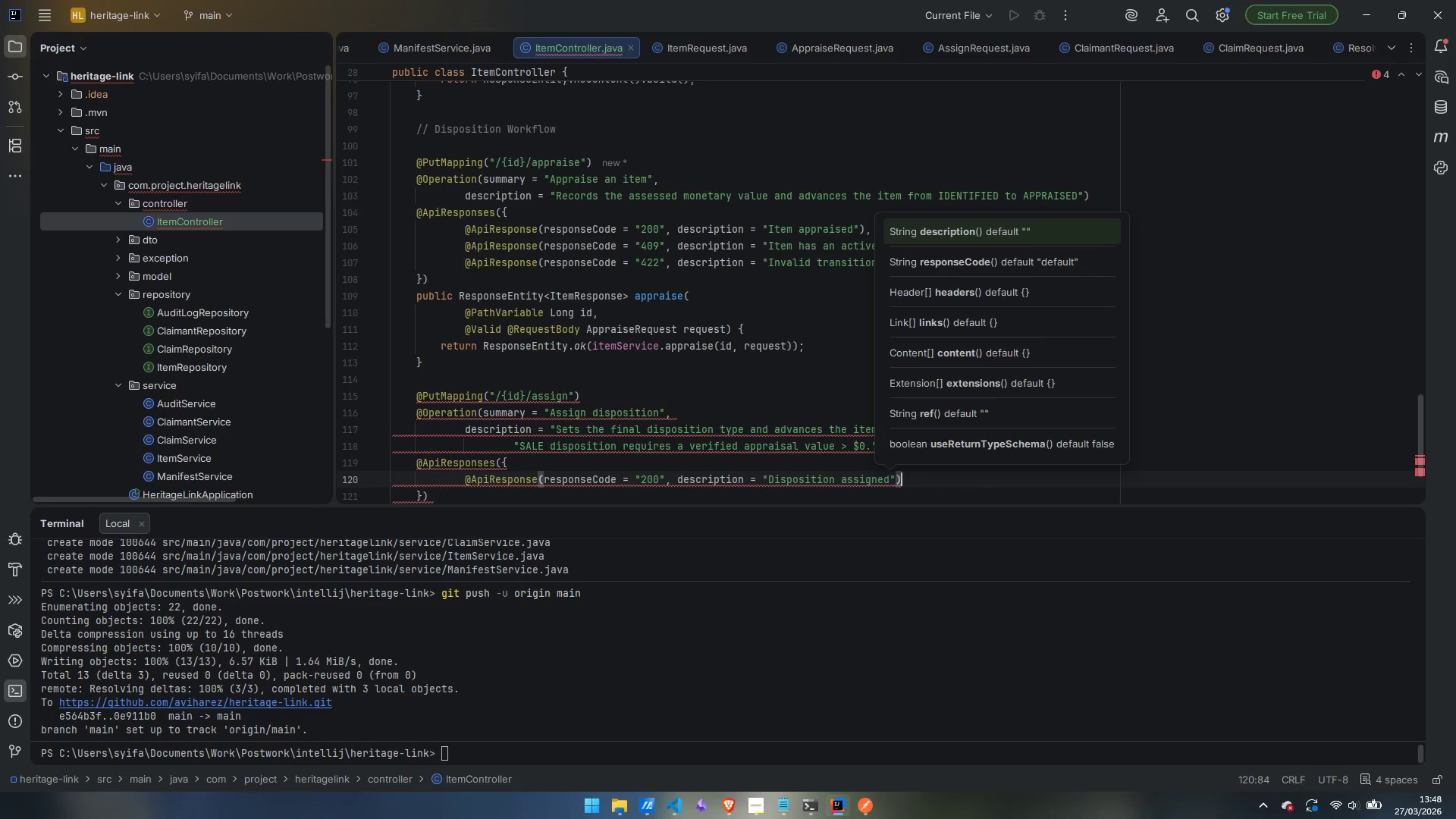 
key(ArrowRight)
 